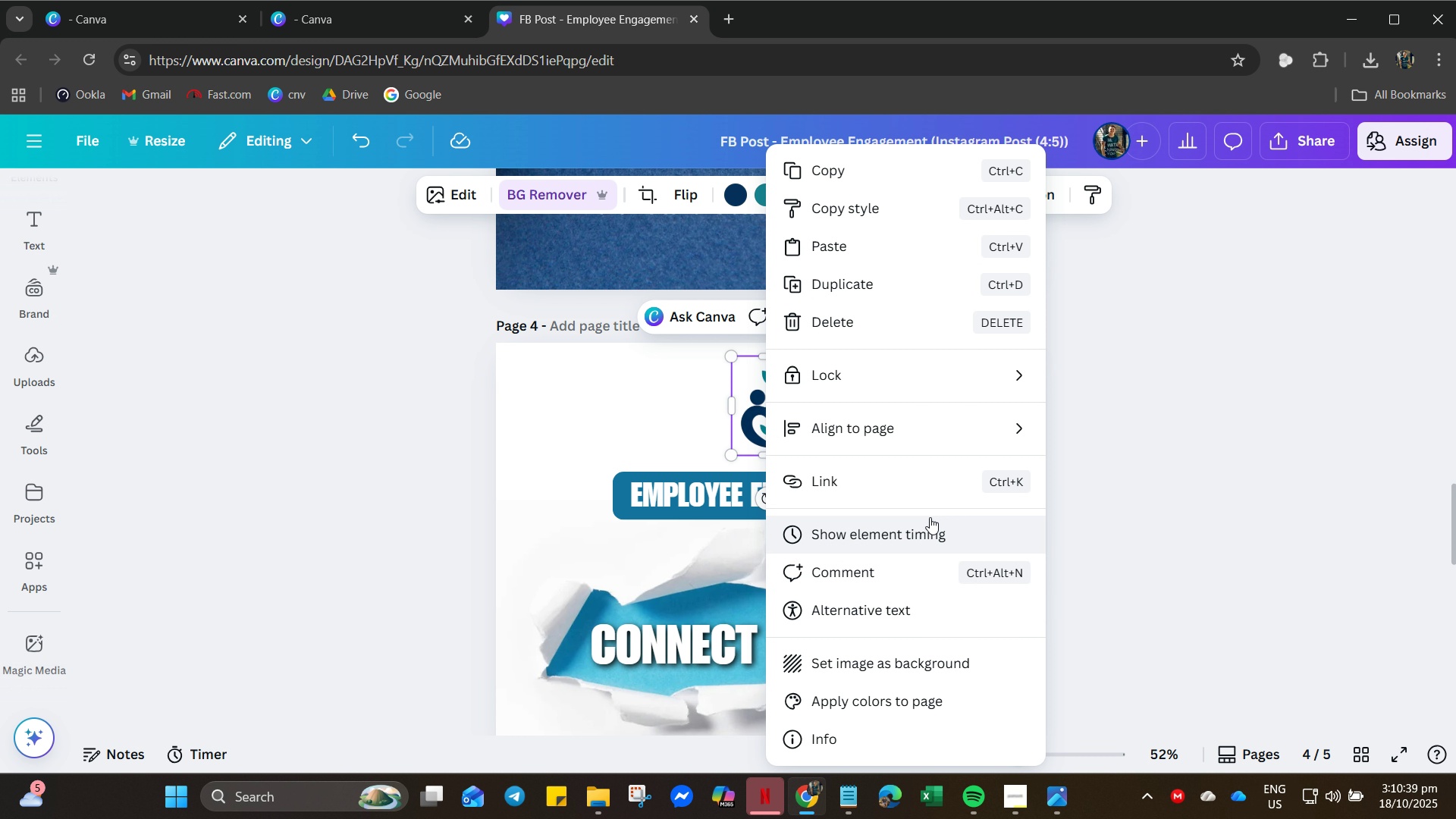 
left_click([956, 440])
 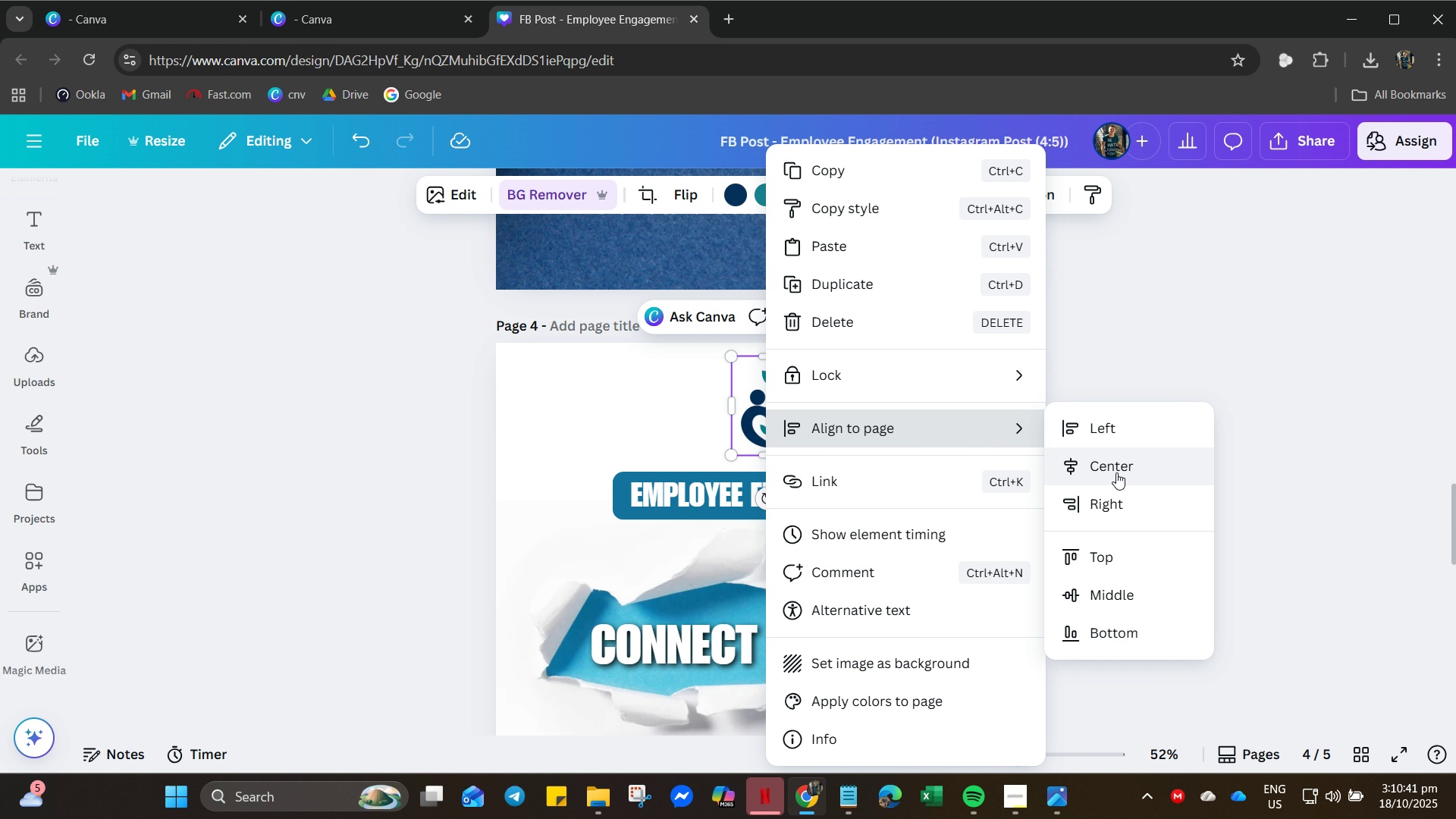 
left_click([1116, 472])
 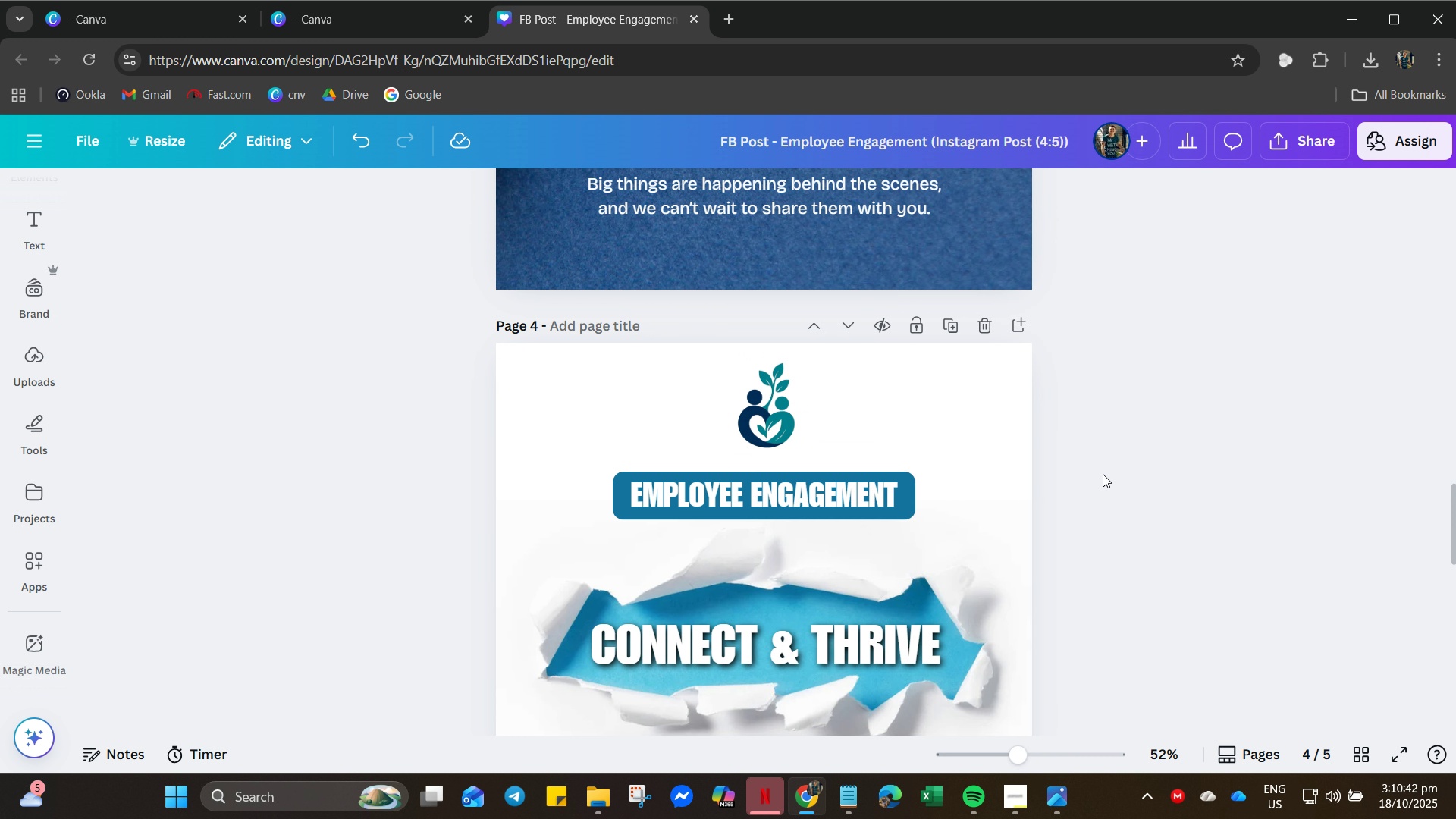 
left_click([1107, 473])
 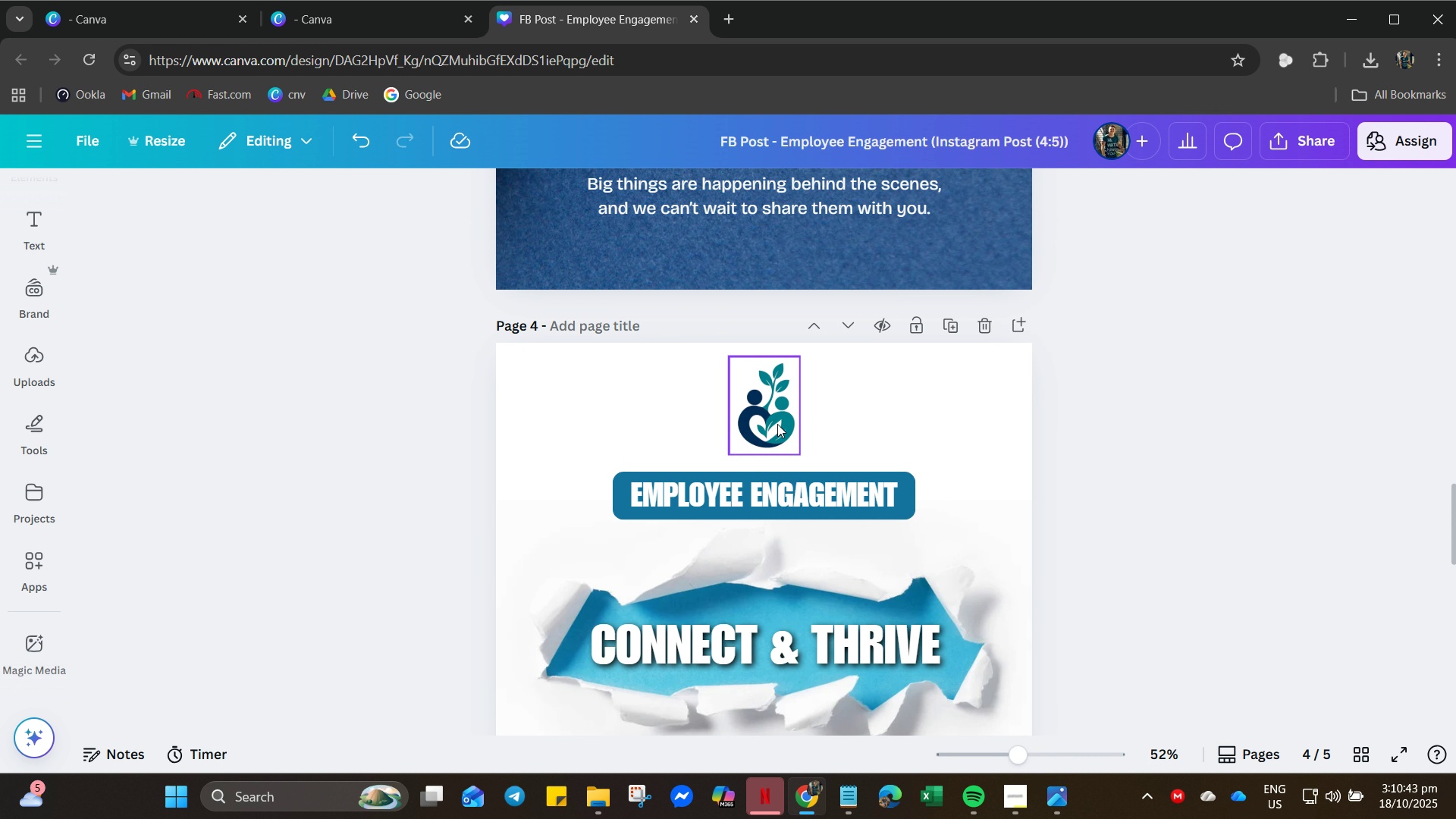 
left_click([777, 424])
 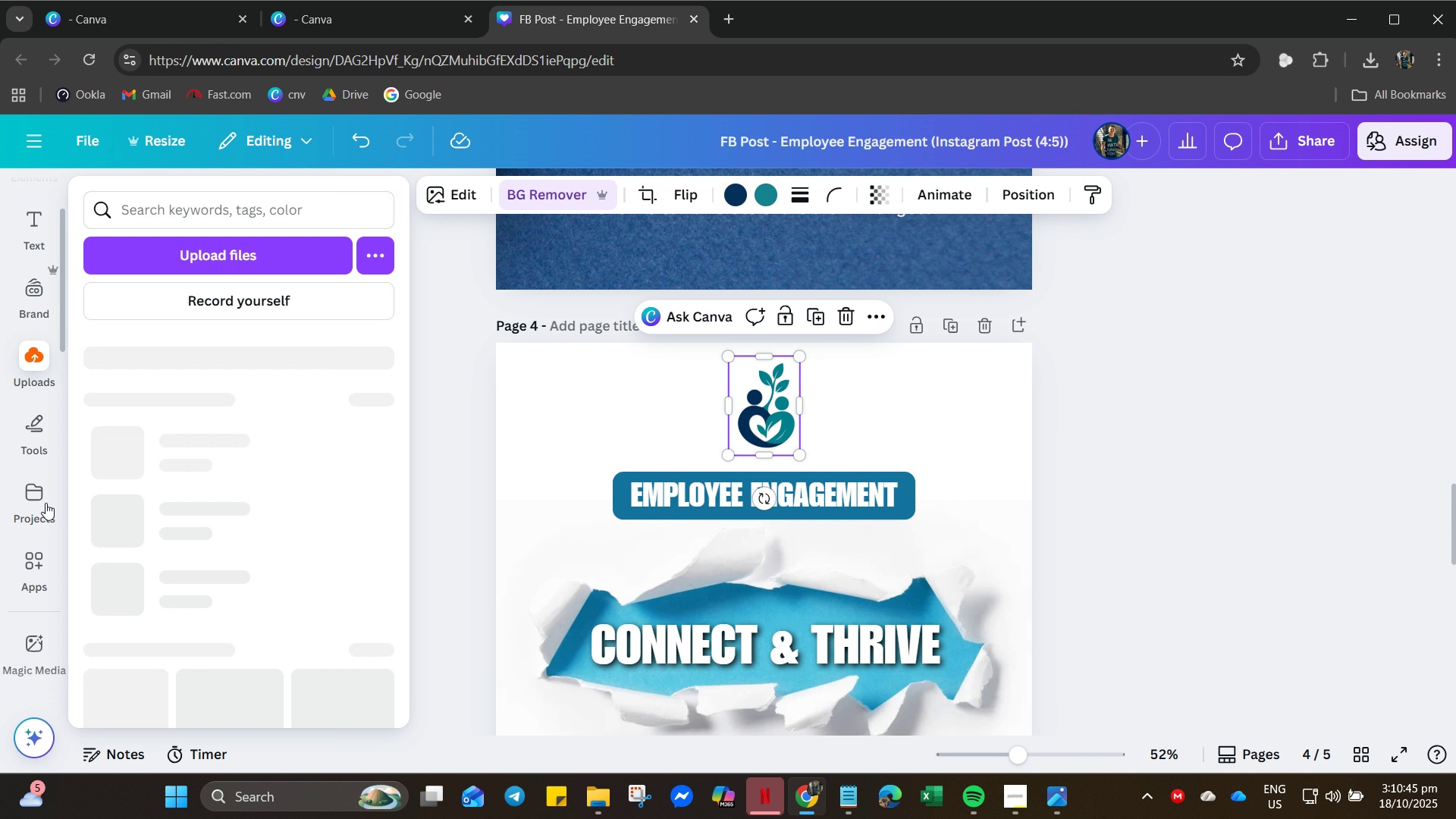 
scroll: coordinate [687, 400], scroll_direction: up, amount: 10.0
 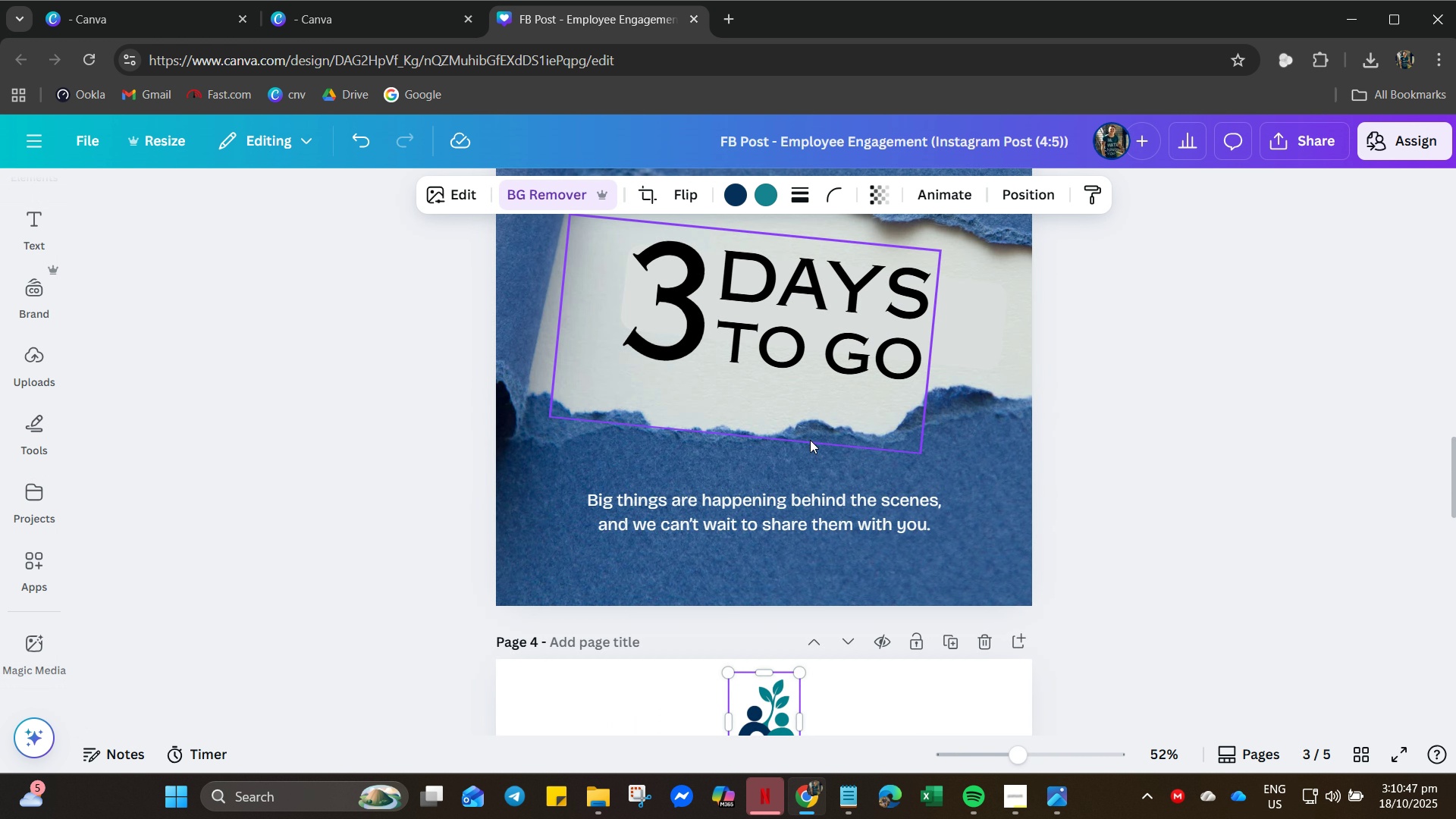 
left_click([810, 440])
 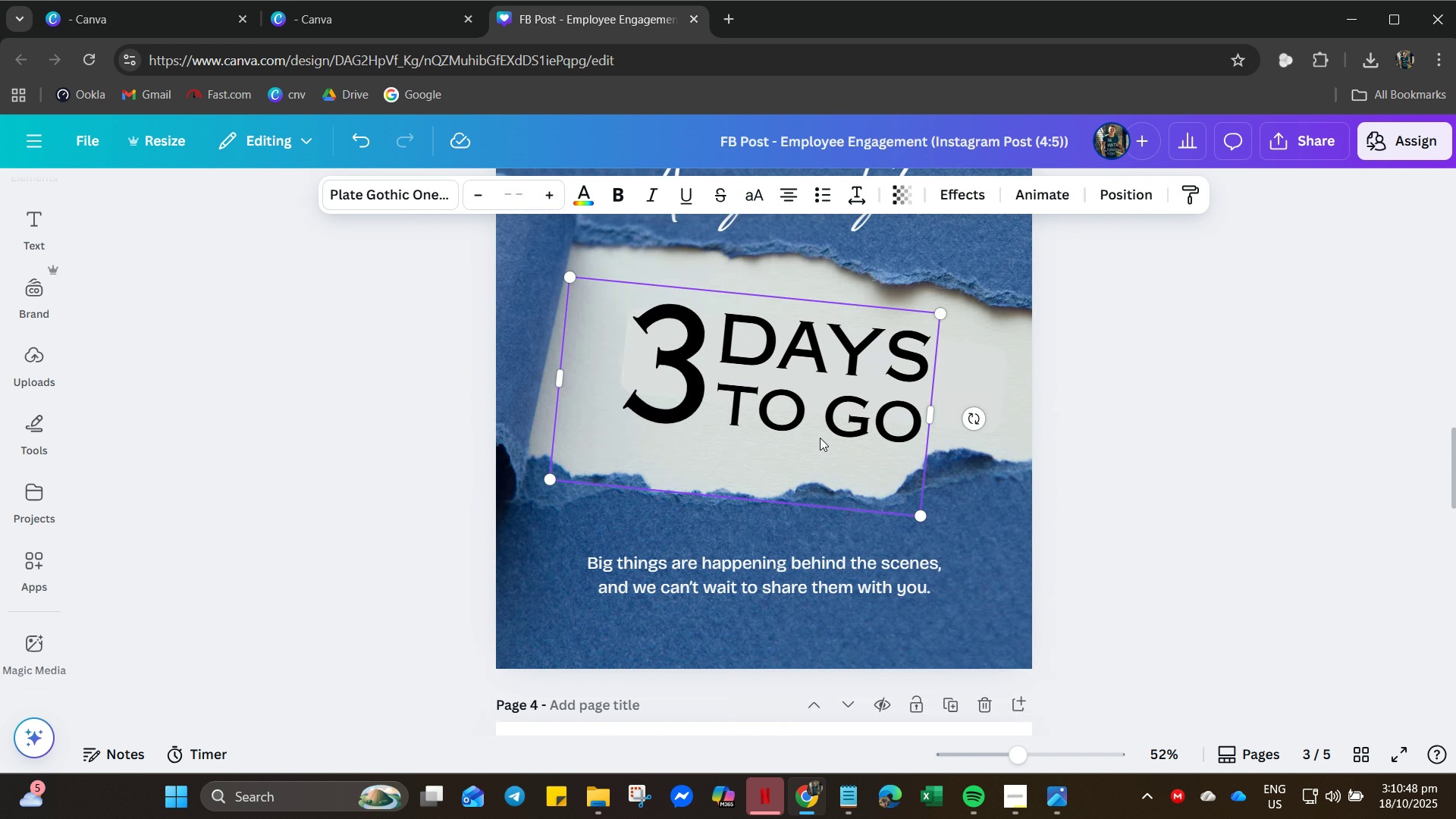 
scroll: coordinate [940, 376], scroll_direction: up, amount: 15.0
 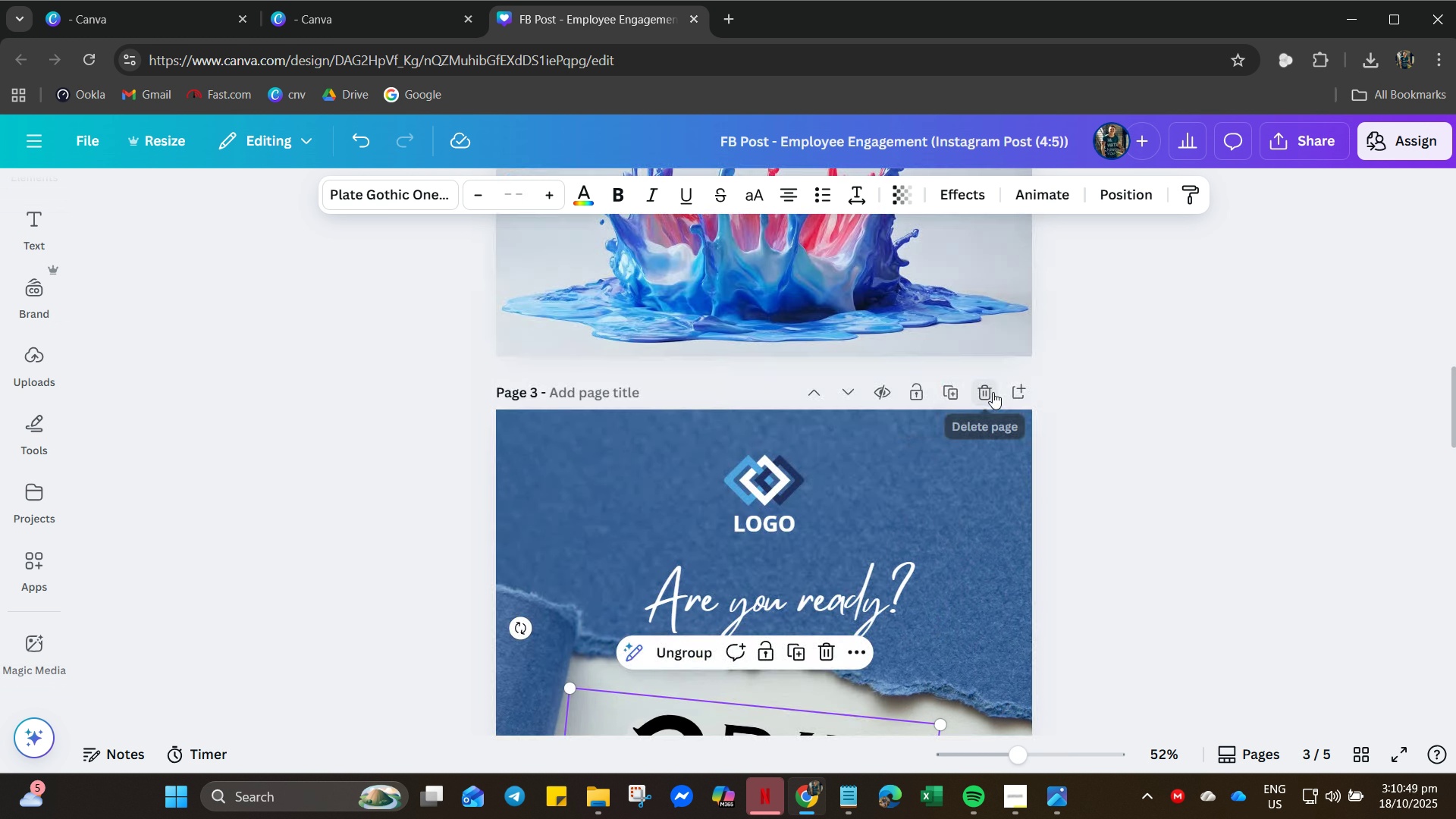 
left_click([993, 392])
 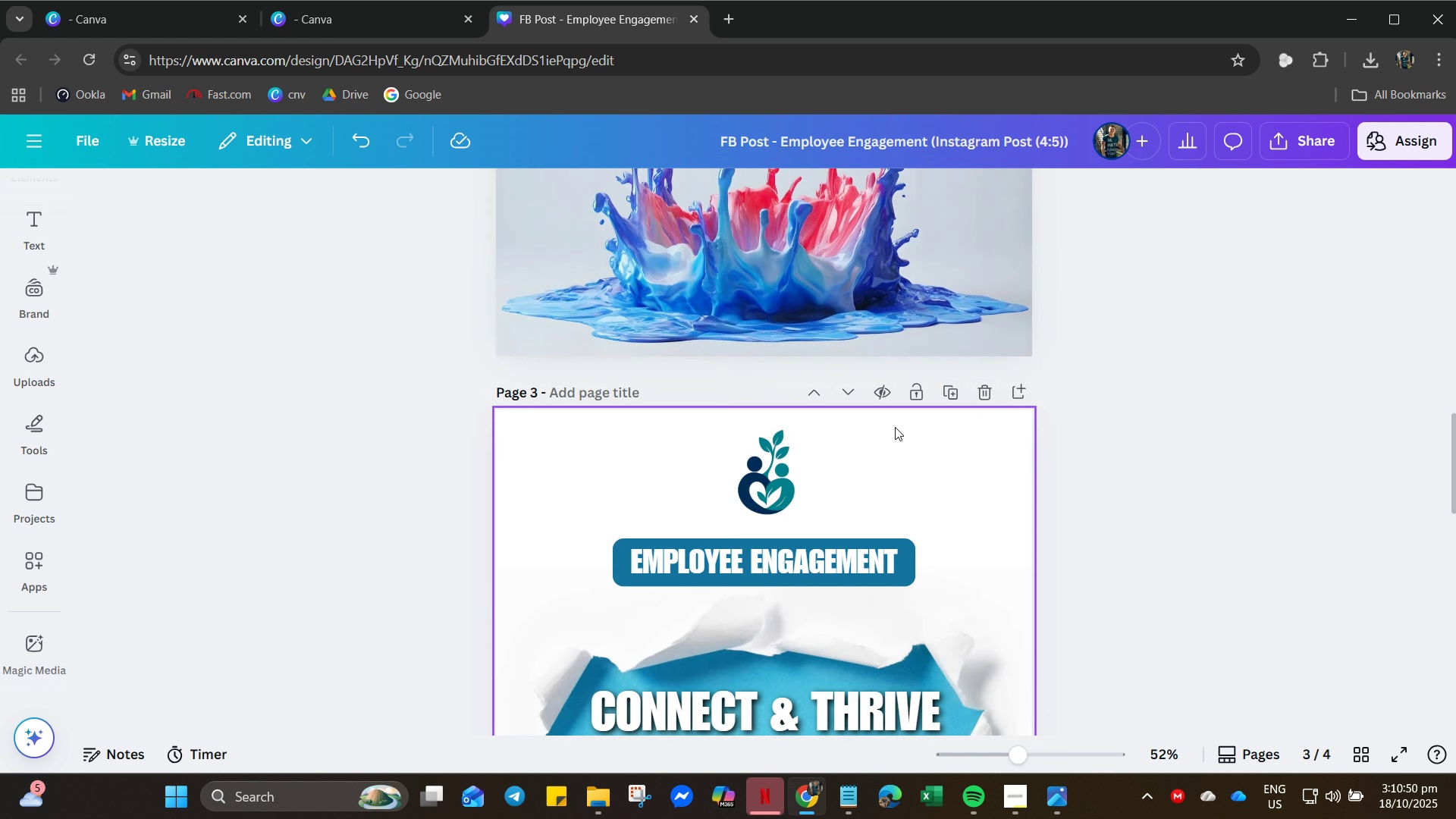 
scroll: coordinate [168, 320], scroll_direction: up, amount: 36.0
 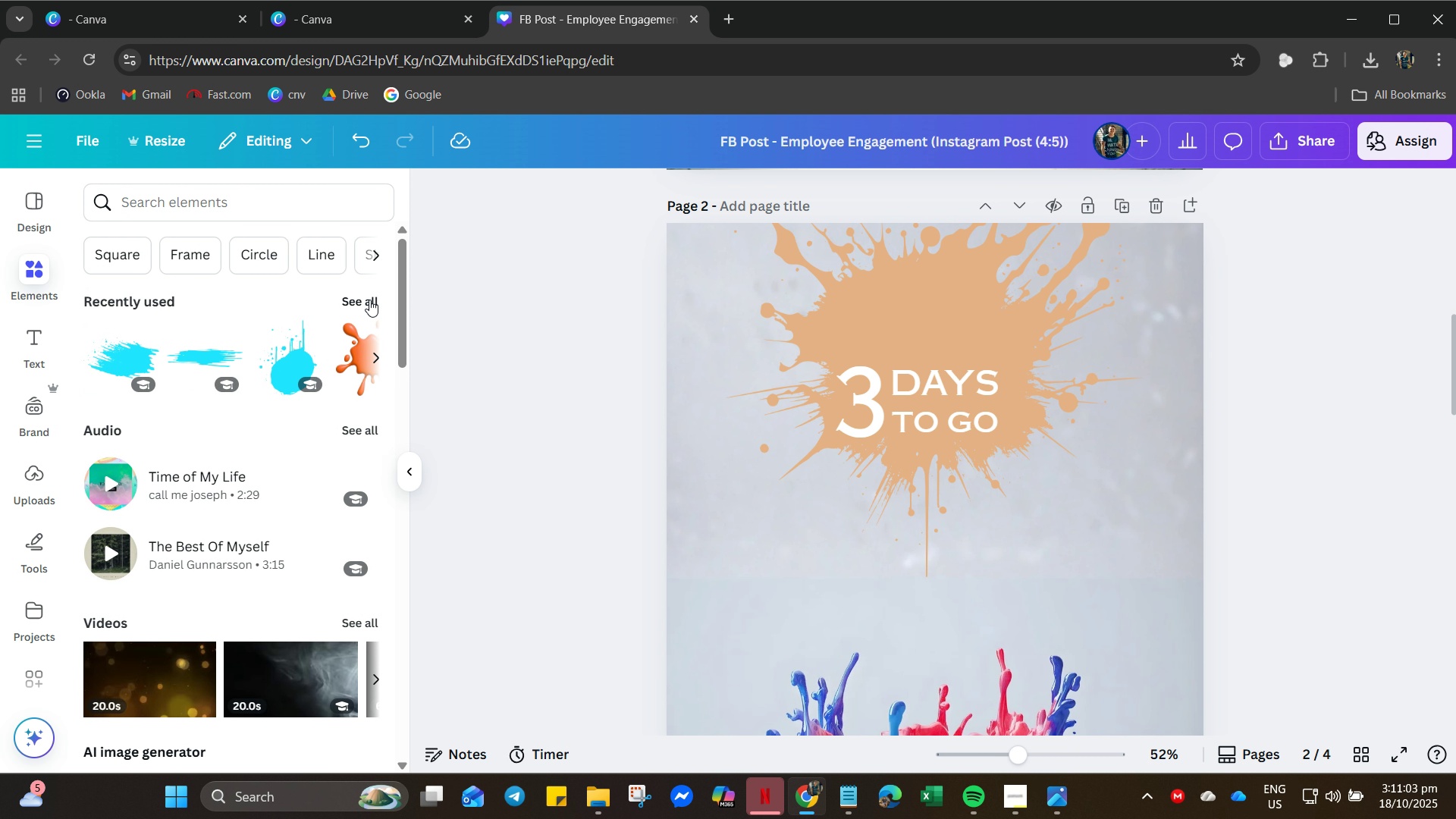 
left_click([371, 299])
 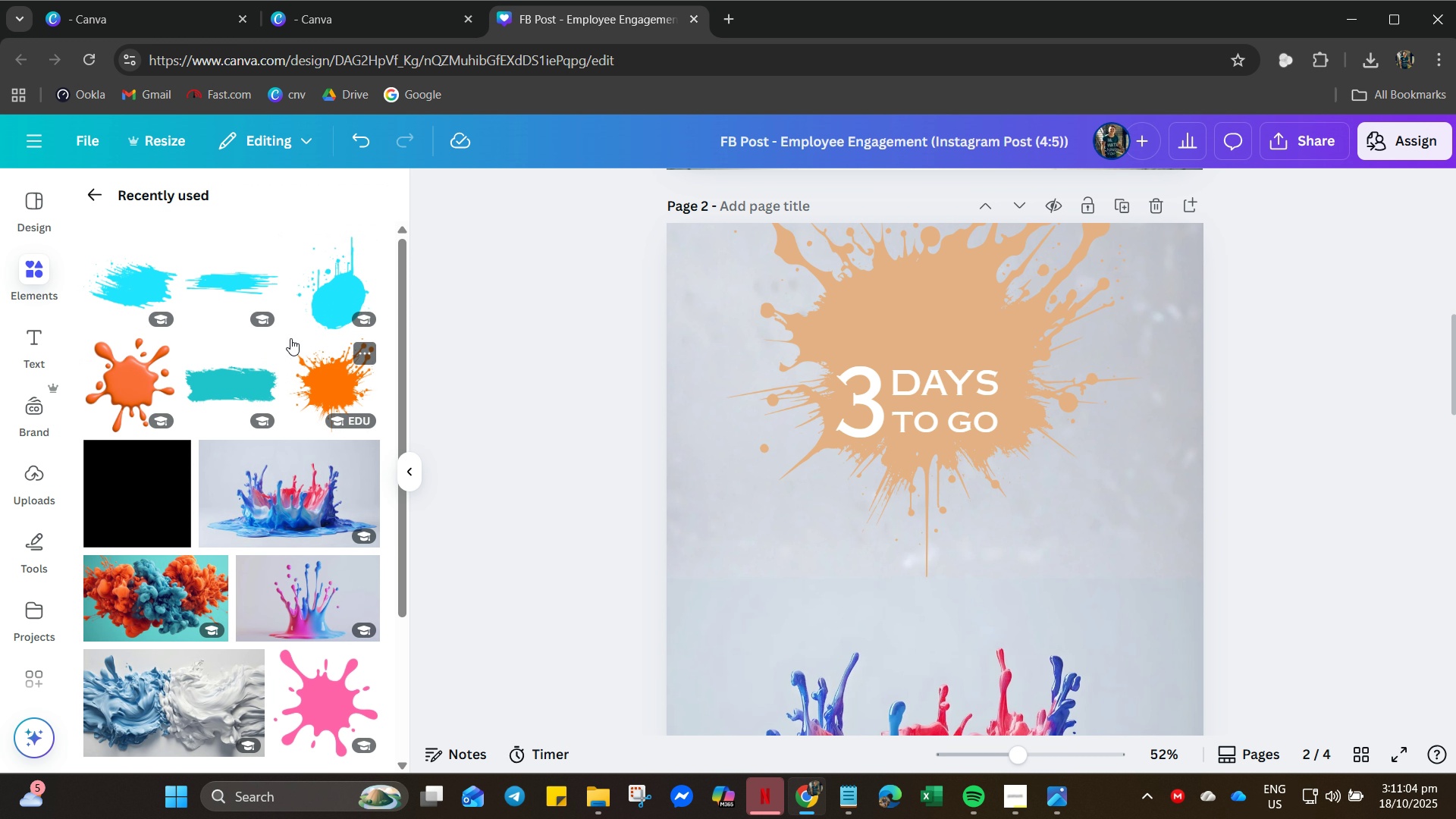 
scroll: coordinate [284, 618], scroll_direction: down, amount: 19.0
 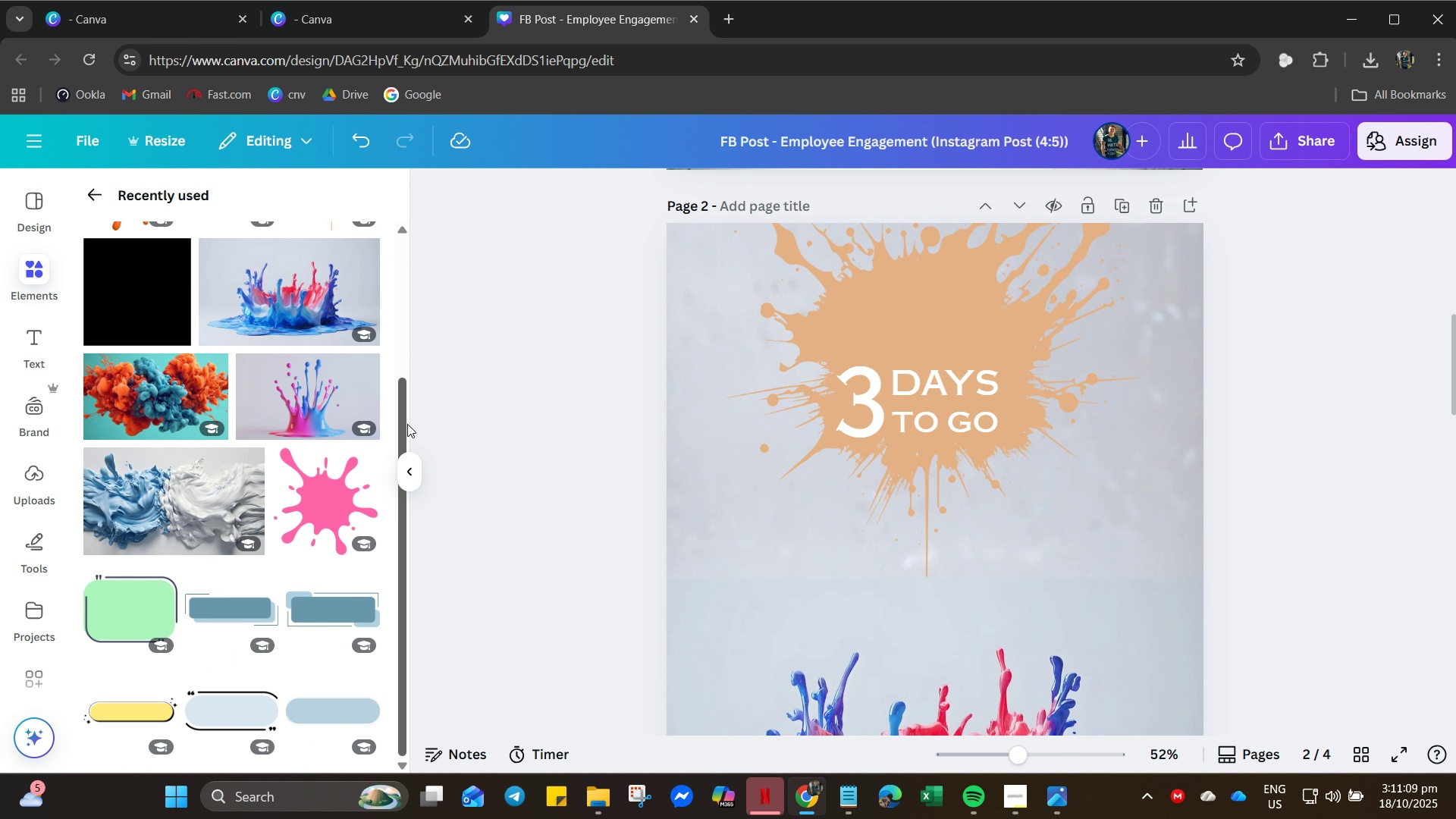 
left_click_drag(start_coordinate=[398, 424], to_coordinate=[390, 217])
 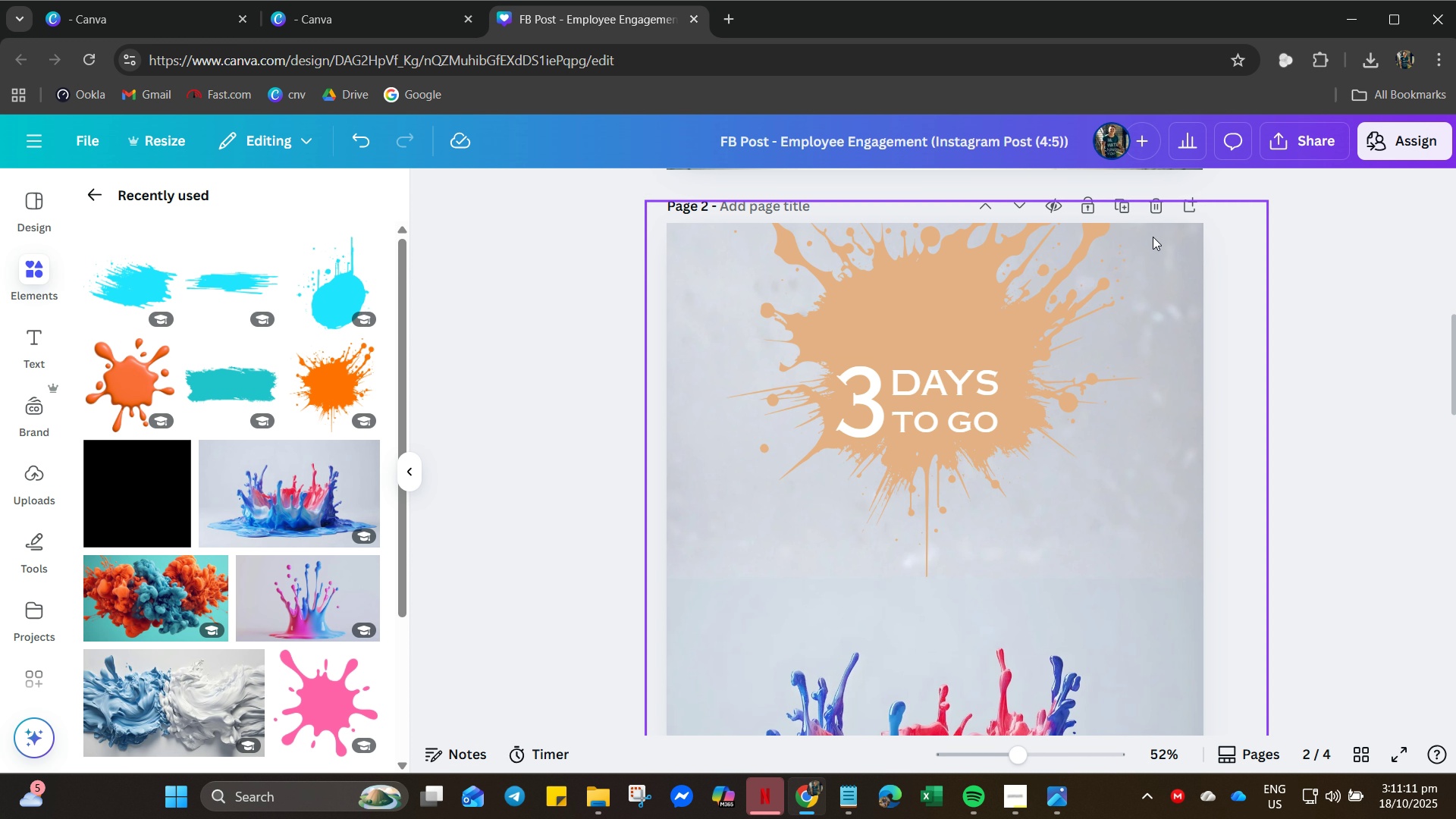 
left_click([1153, 260])
 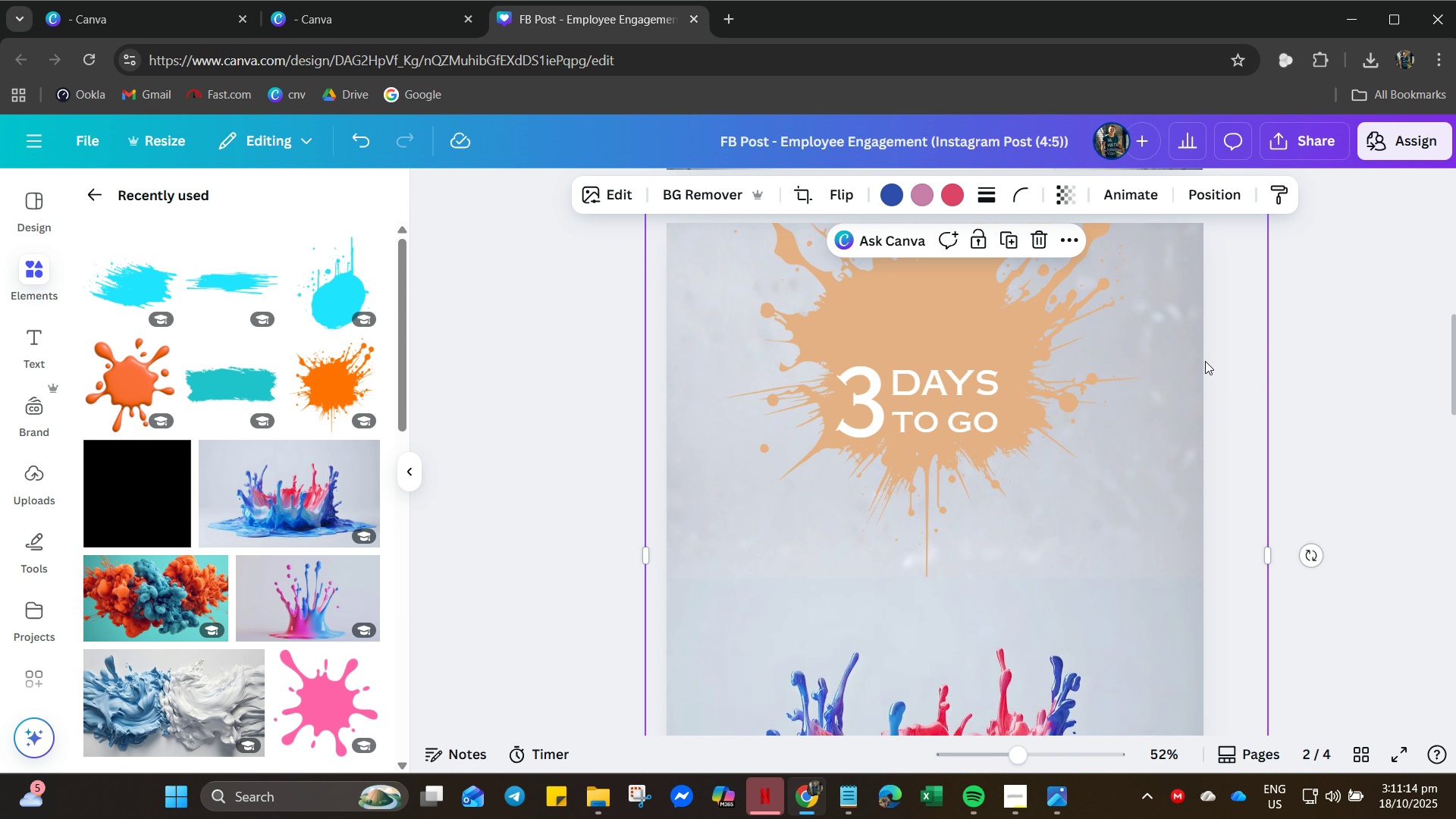 
left_click([1235, 349])
 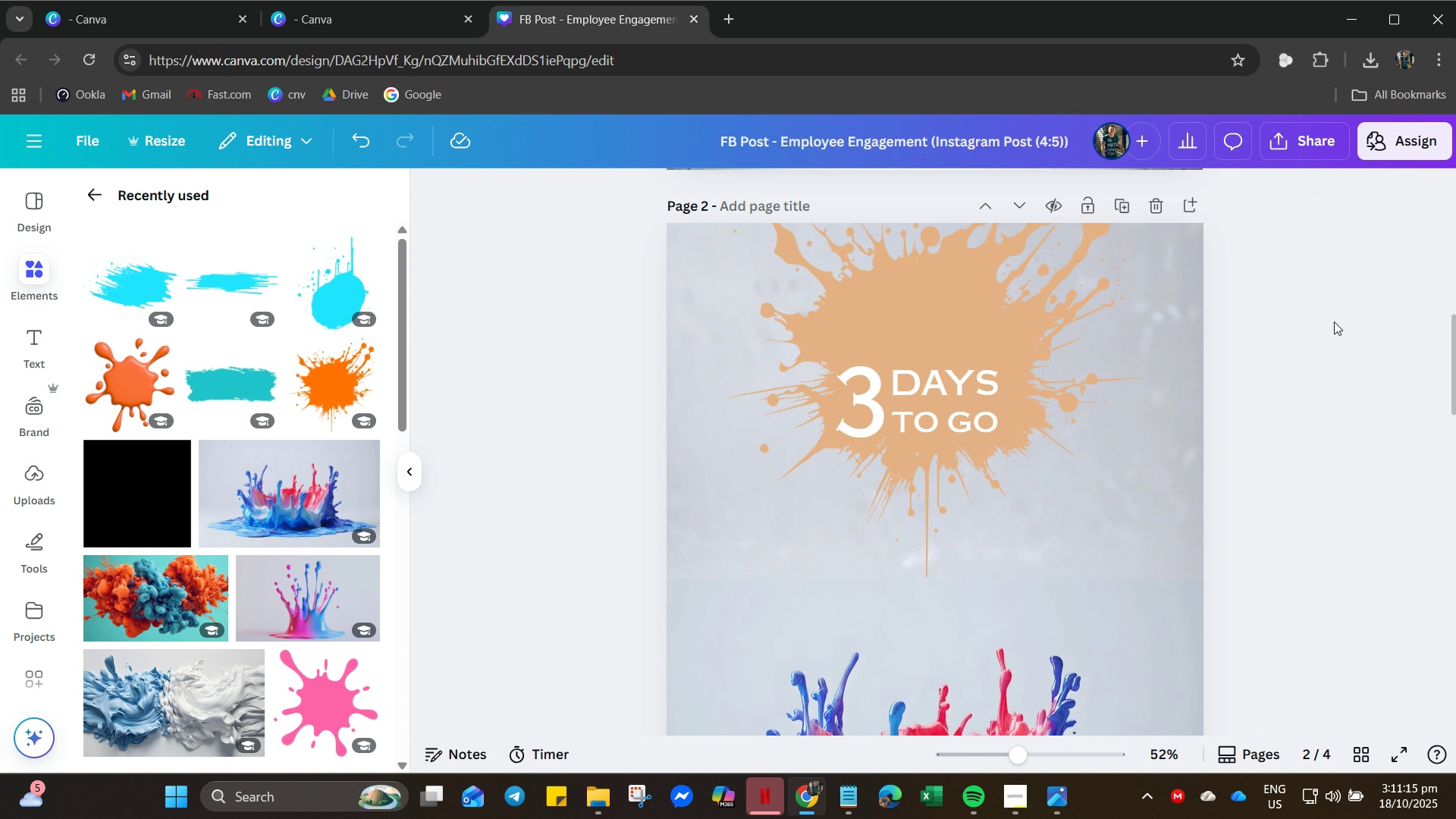 
left_click([1334, 322])
 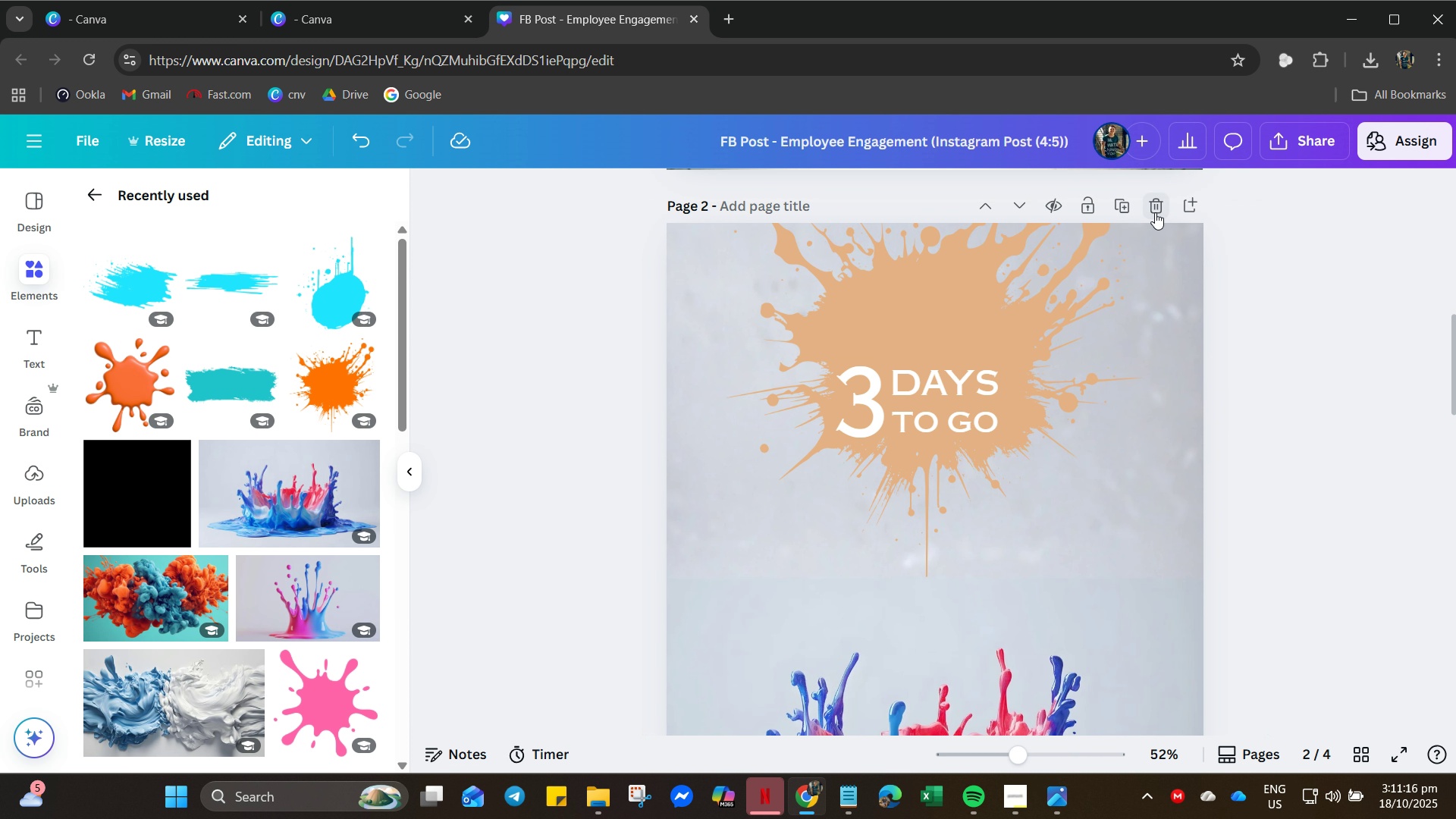 
left_click([1155, 212])
 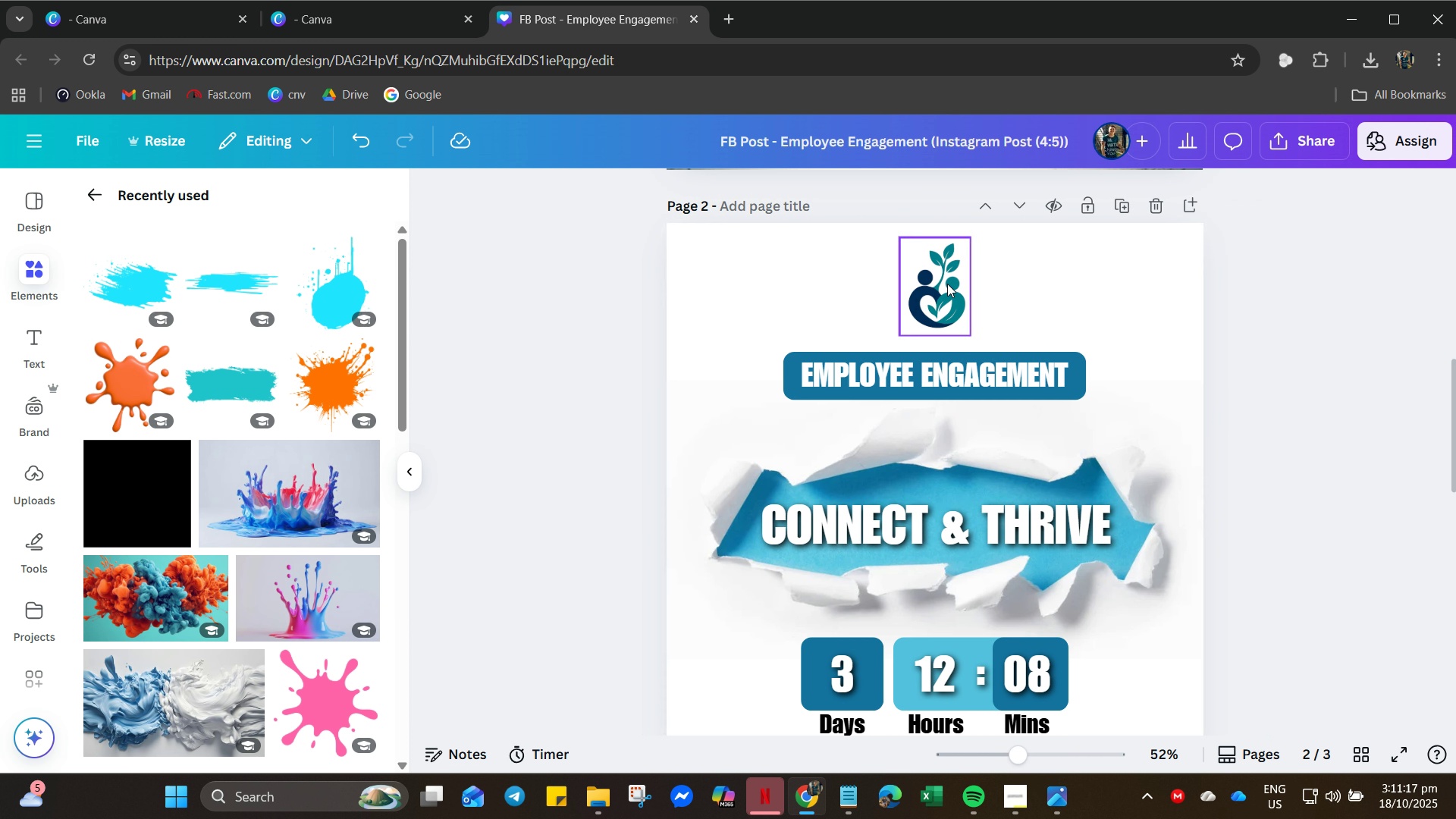 
left_click([943, 284])
 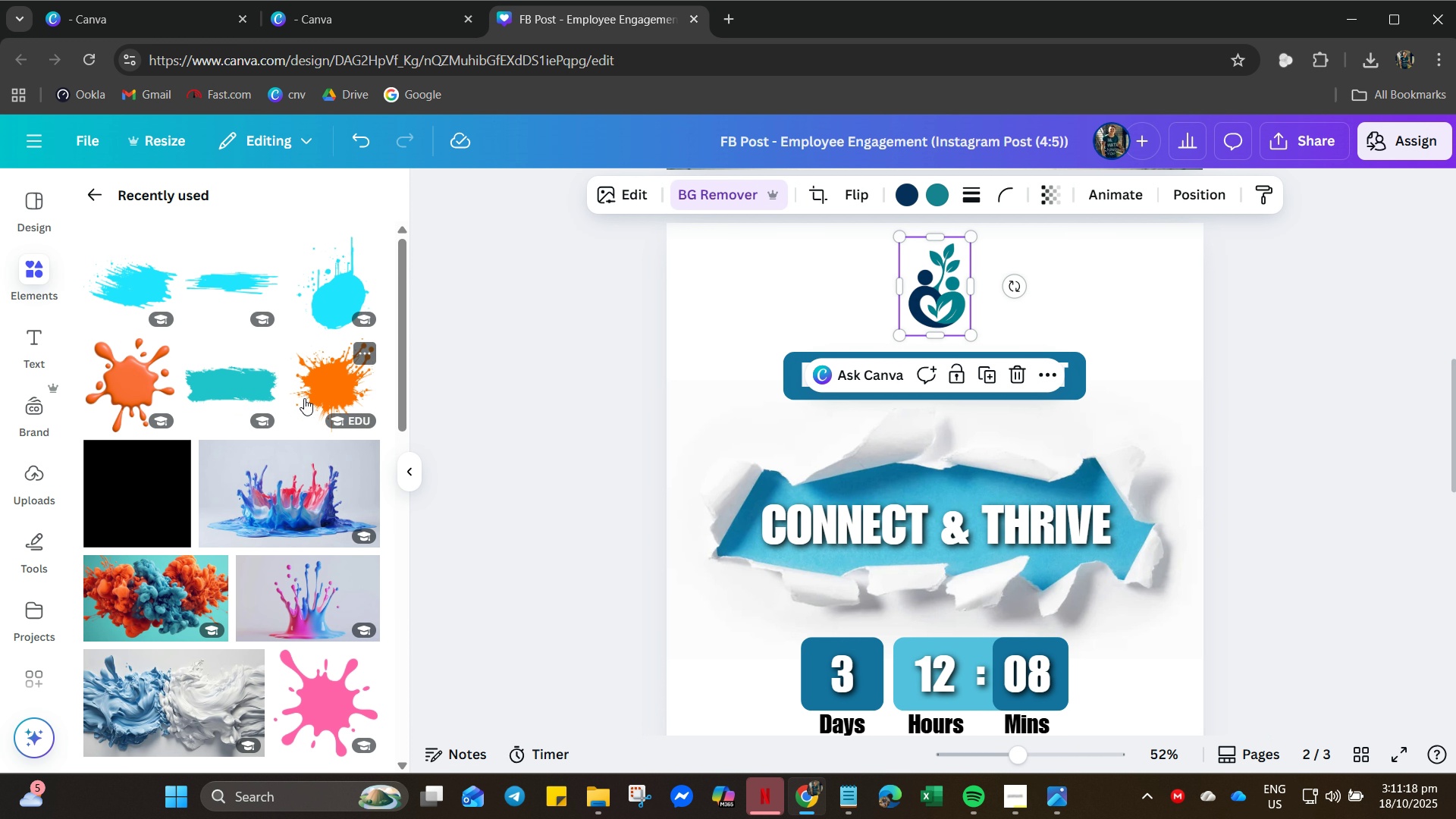 
left_click_drag(start_coordinate=[326, 388], to_coordinate=[331, 388])
 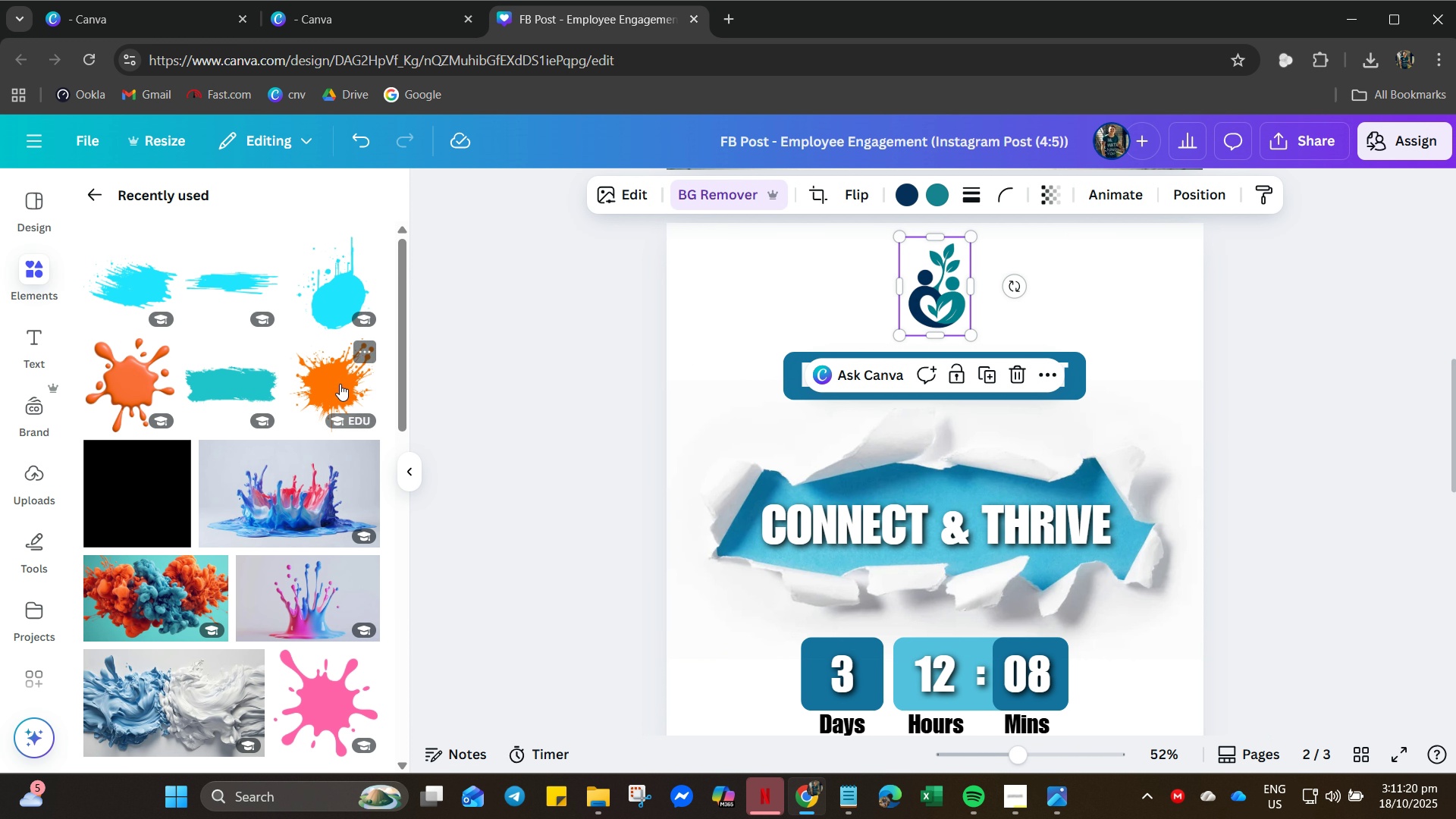 
left_click([340, 384])
 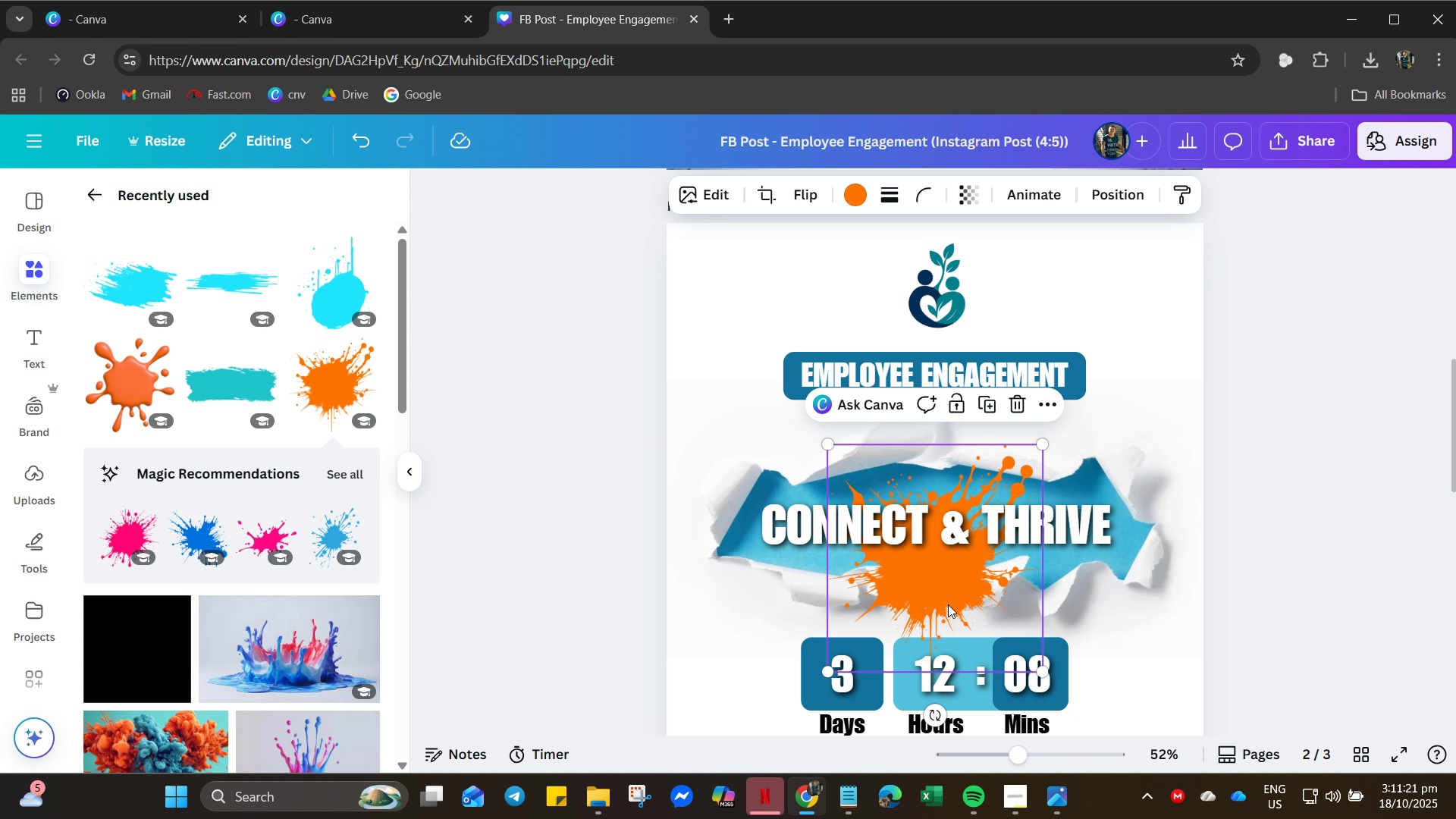 
left_click_drag(start_coordinate=[934, 589], to_coordinate=[937, 312])
 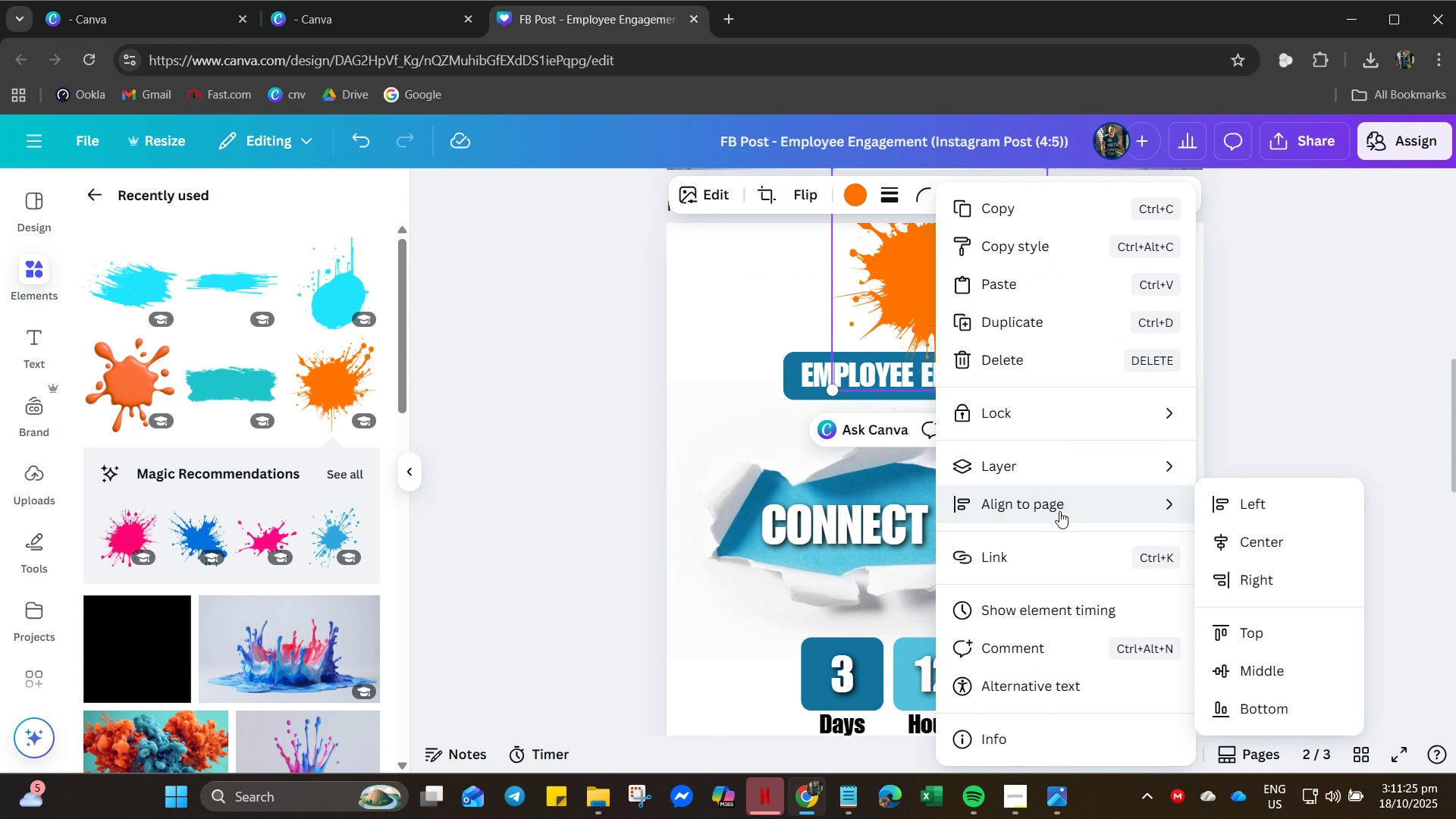 
left_click([1075, 469])
 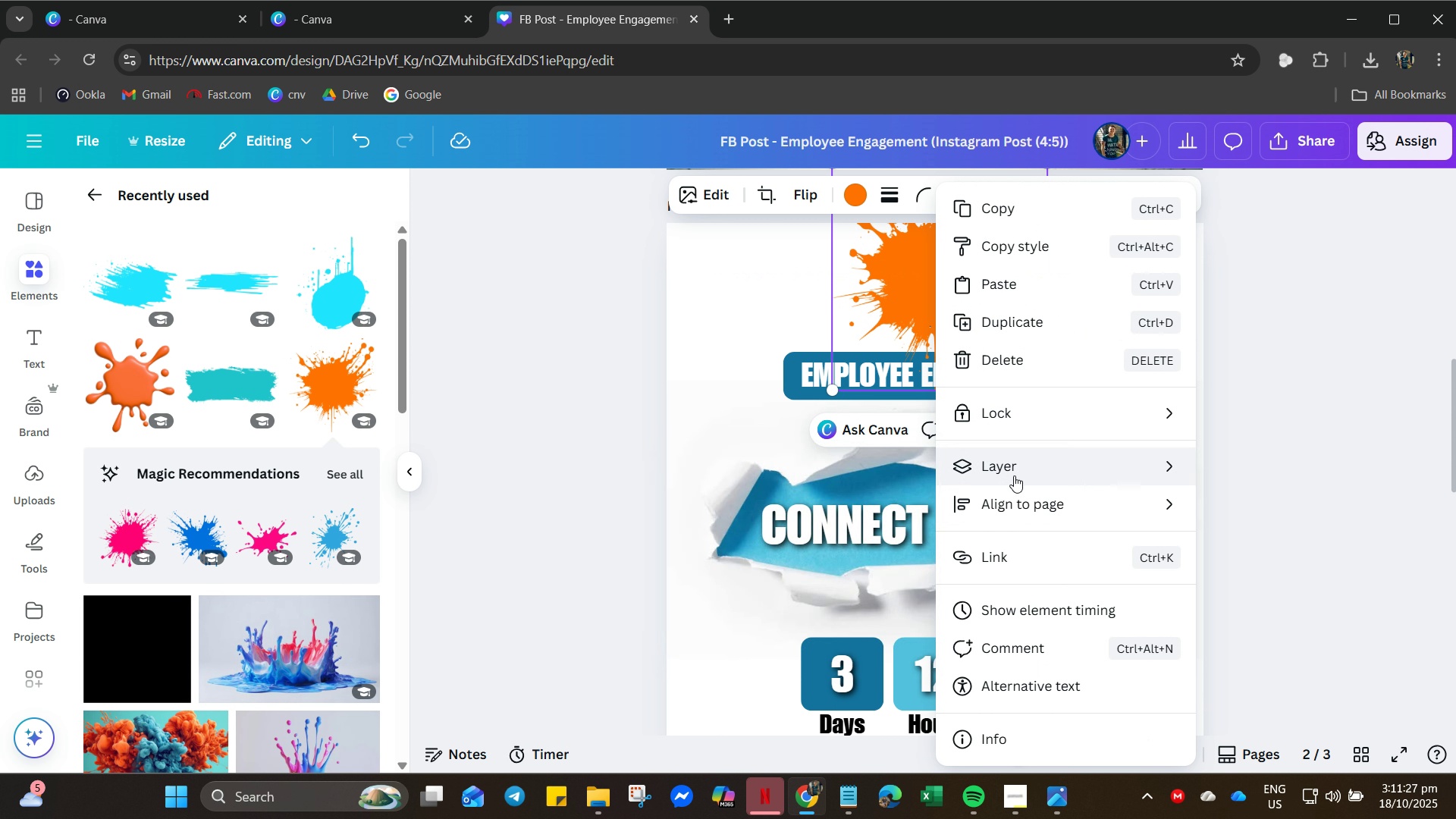 
left_click([1008, 478])
 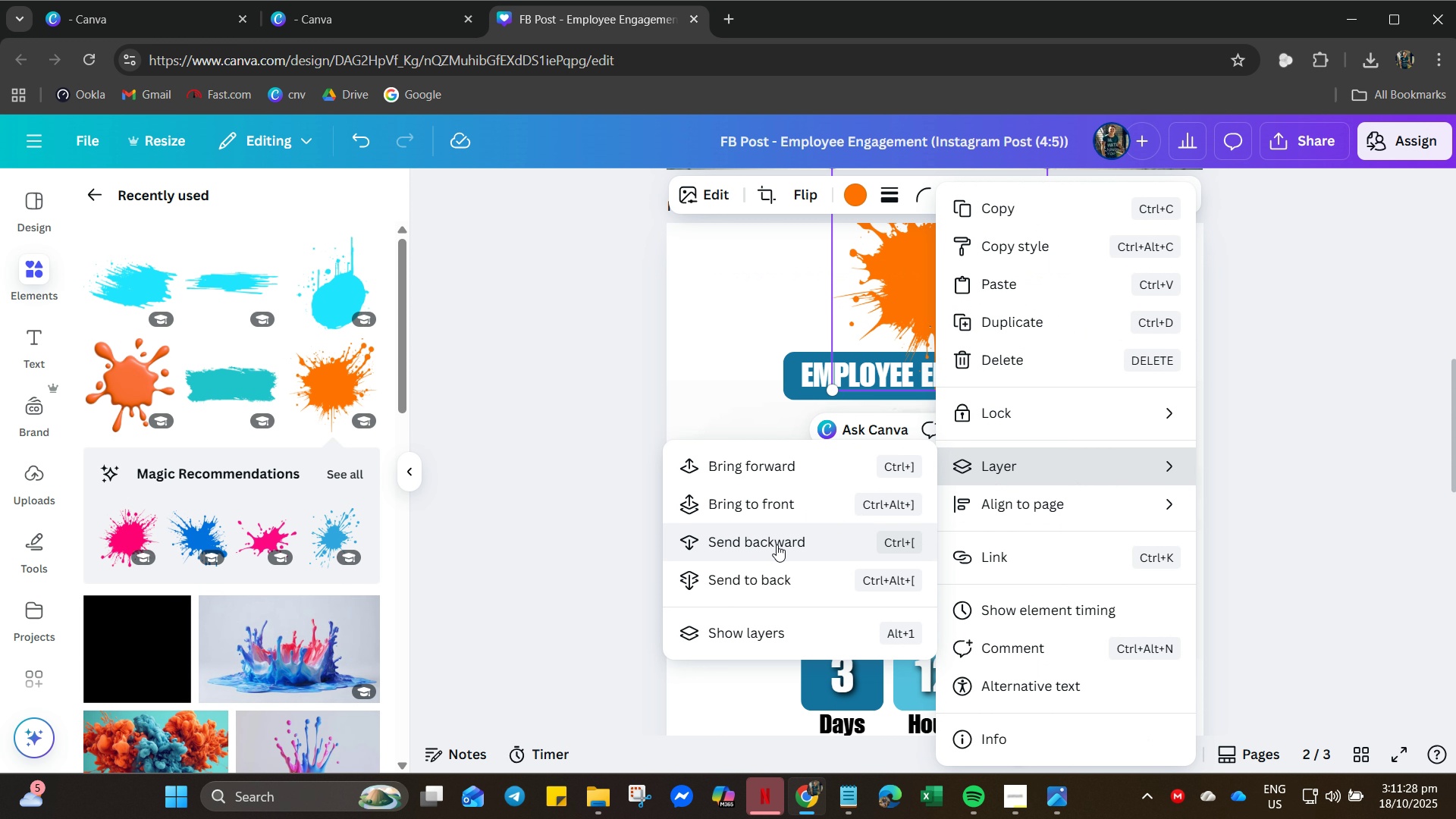 
left_click([777, 544])
 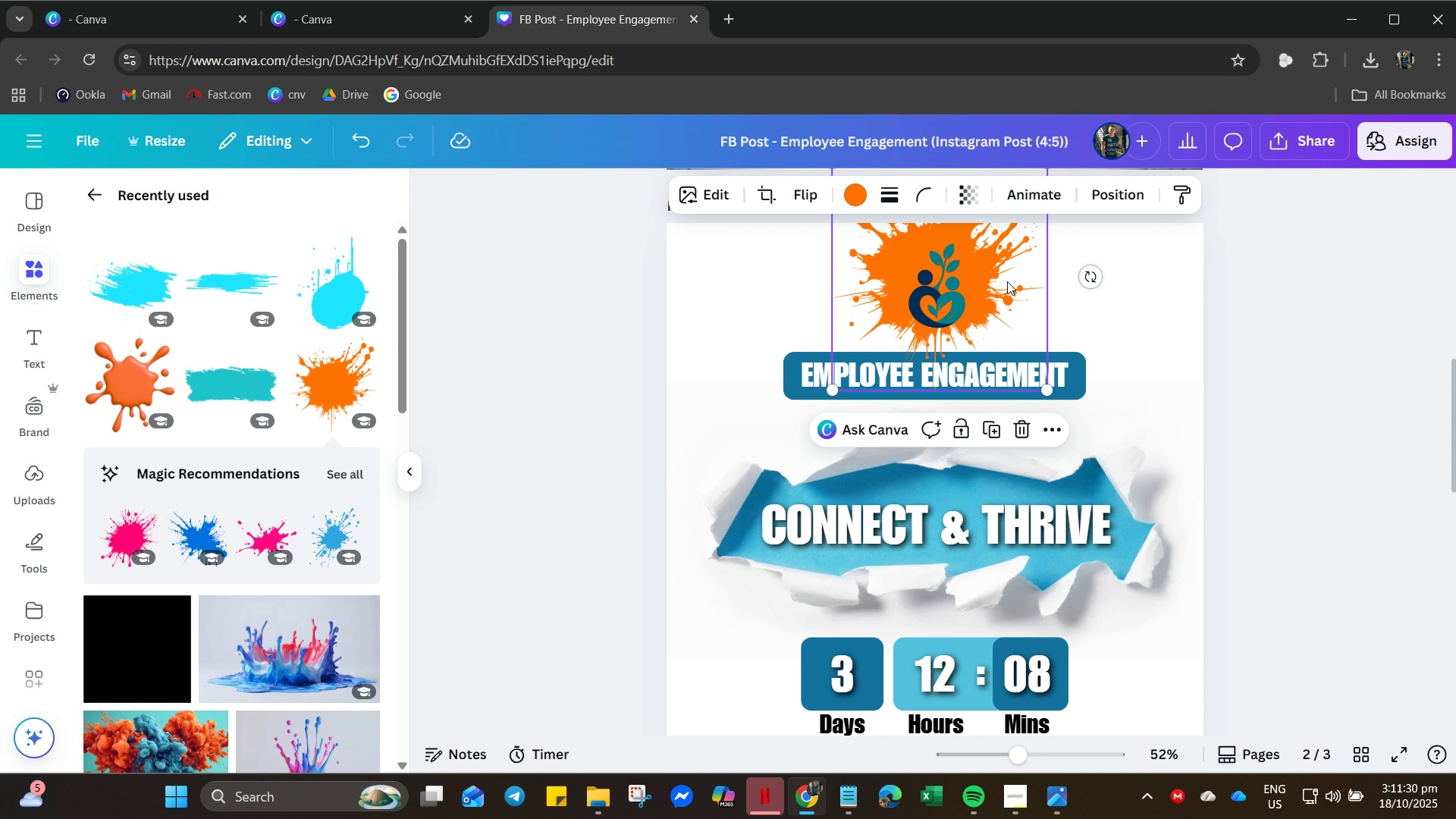 
right_click([1015, 296])
 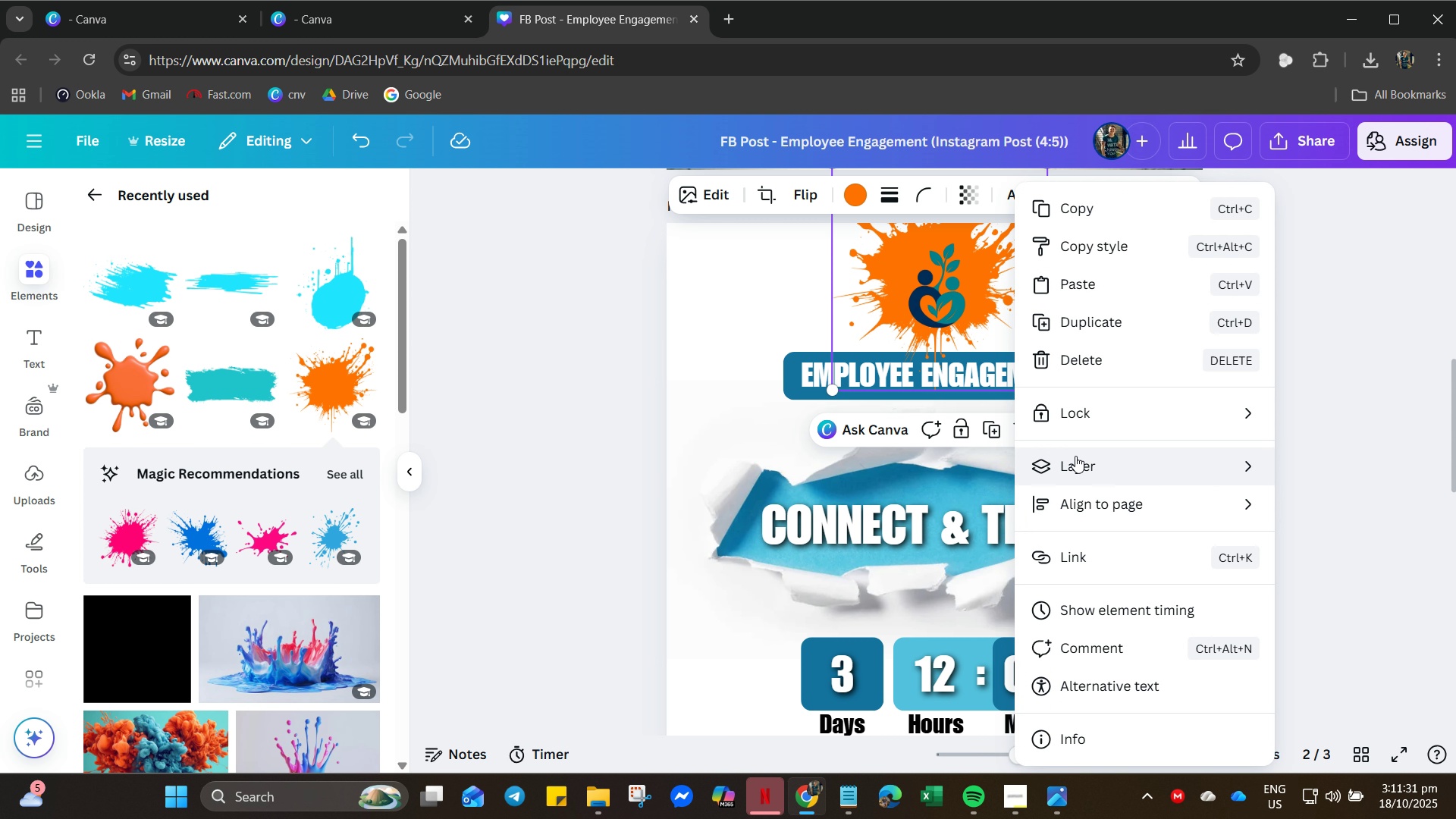 
left_click([1075, 456])
 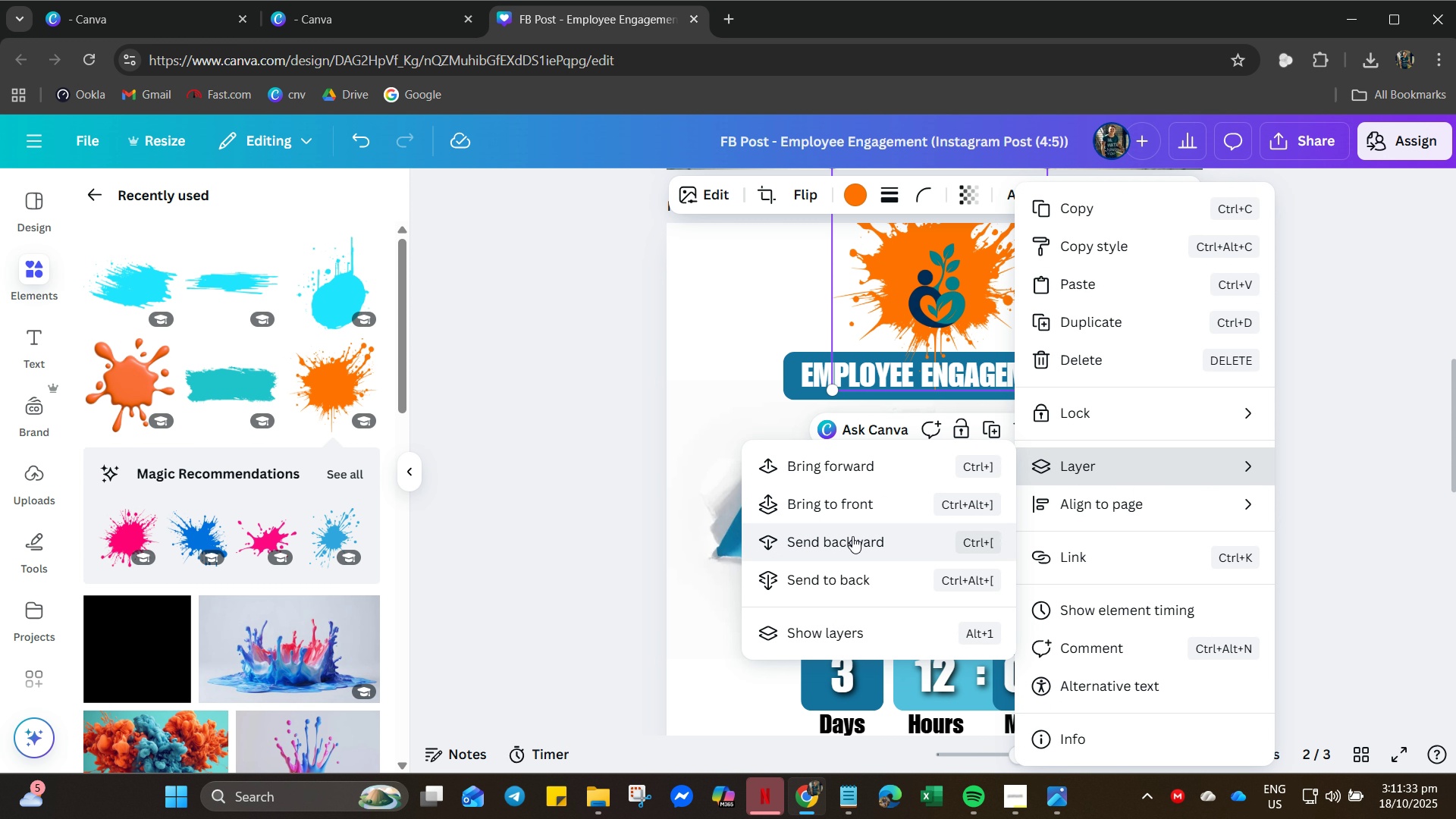 
left_click([852, 540])
 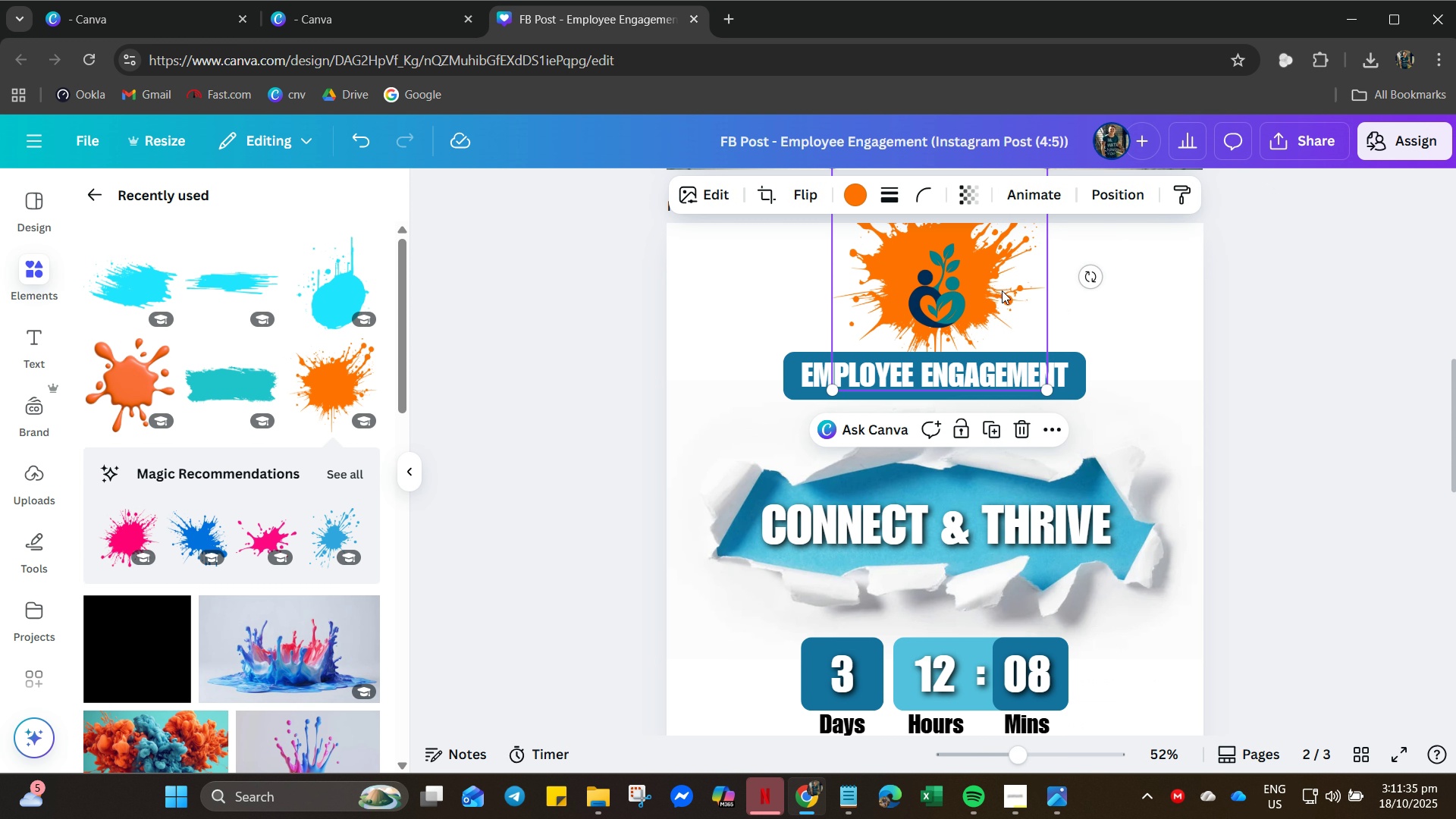 
right_click([1003, 287])
 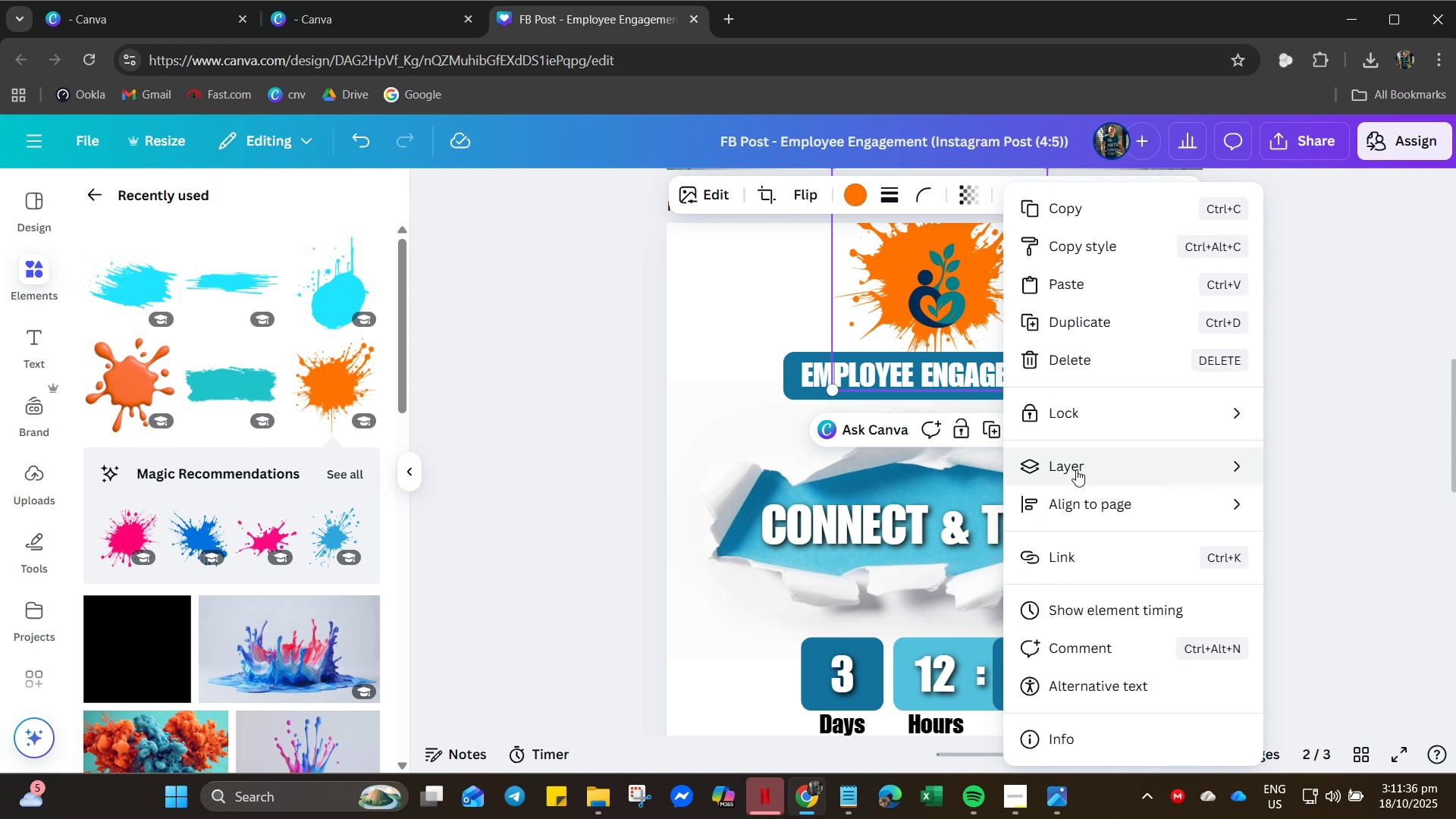 
left_click([1076, 469])
 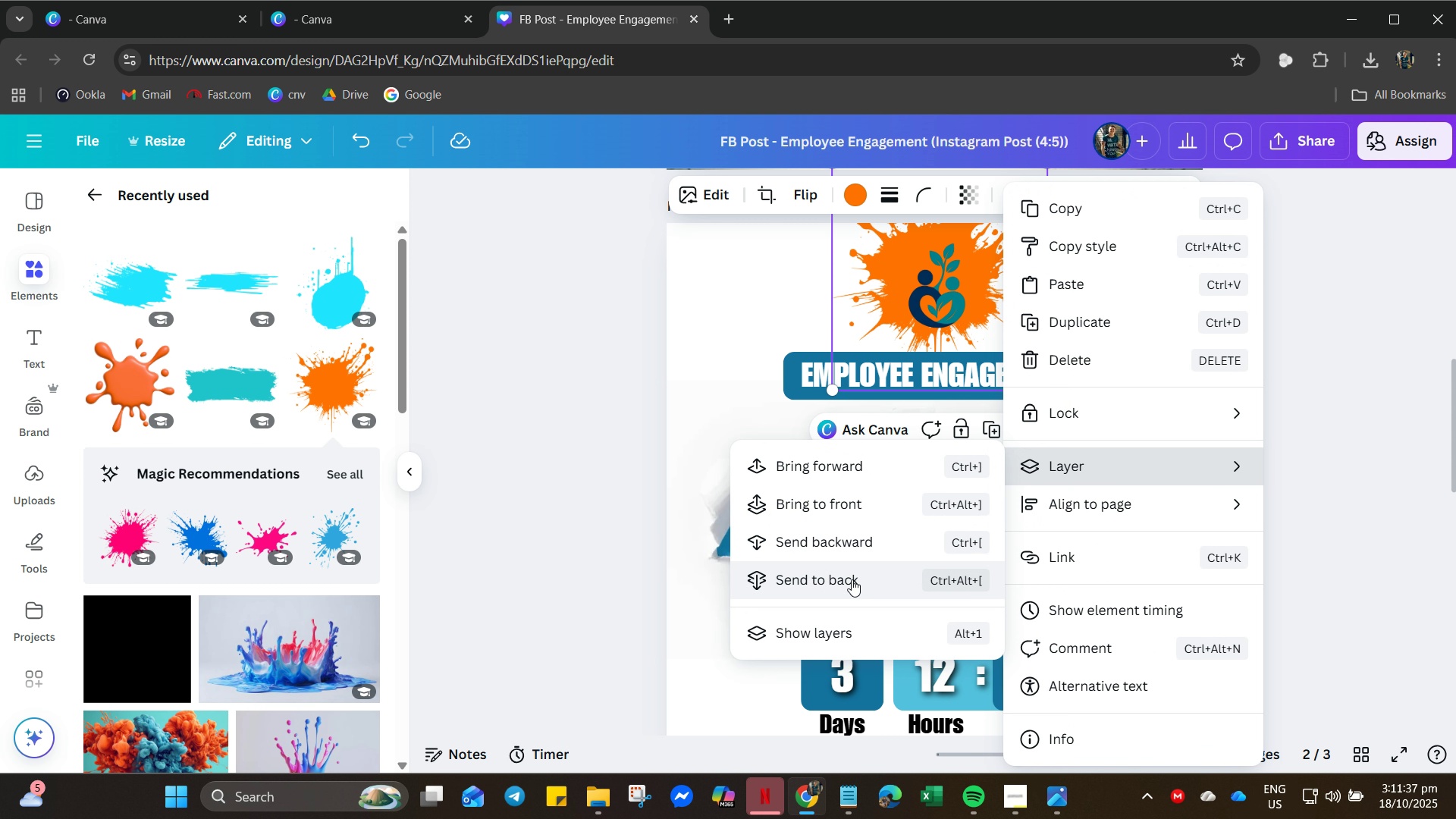 
left_click([852, 579])
 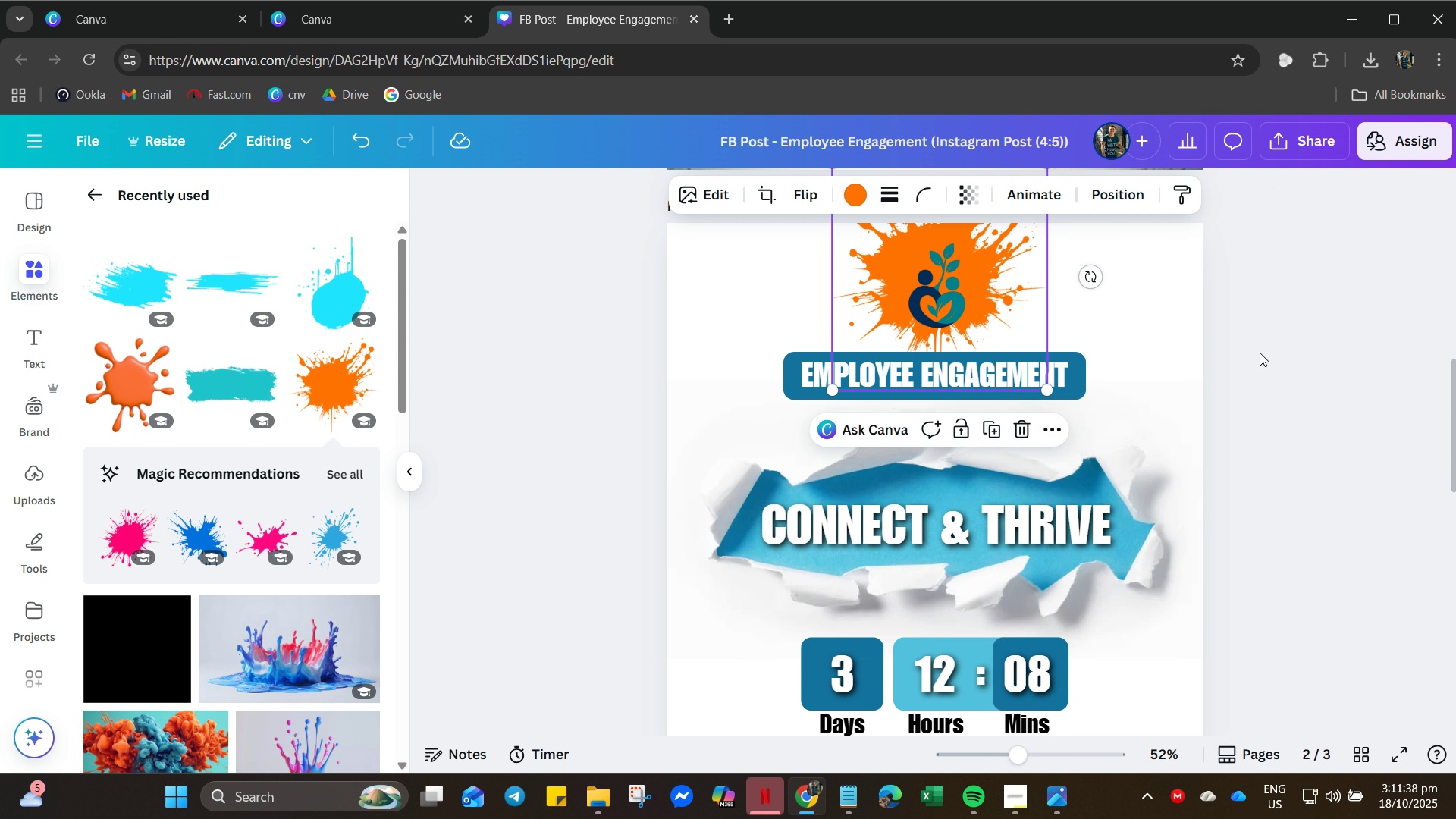 
left_click([1260, 353])
 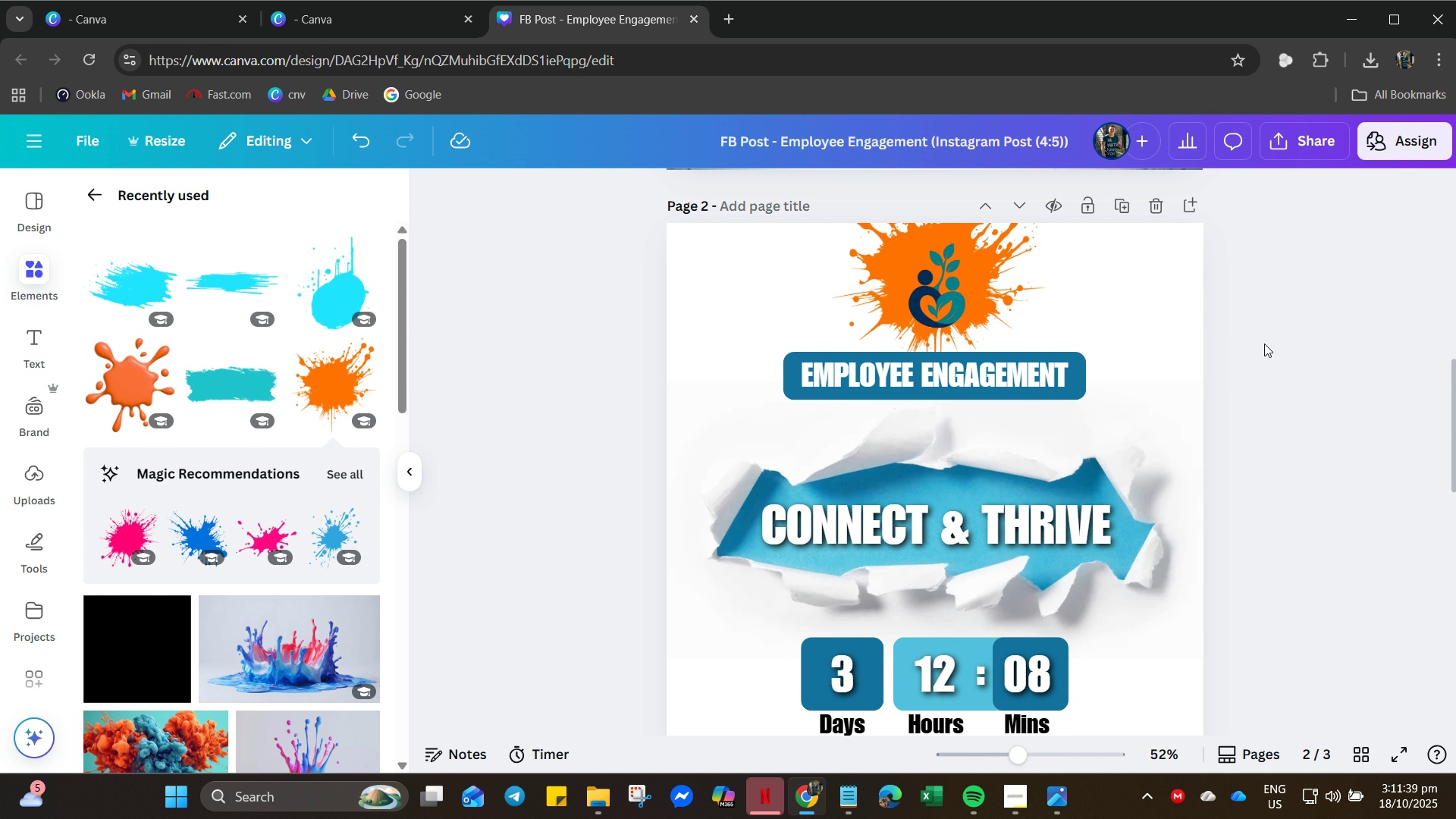 
scroll: coordinate [862, 365], scroll_direction: up, amount: 3.0
 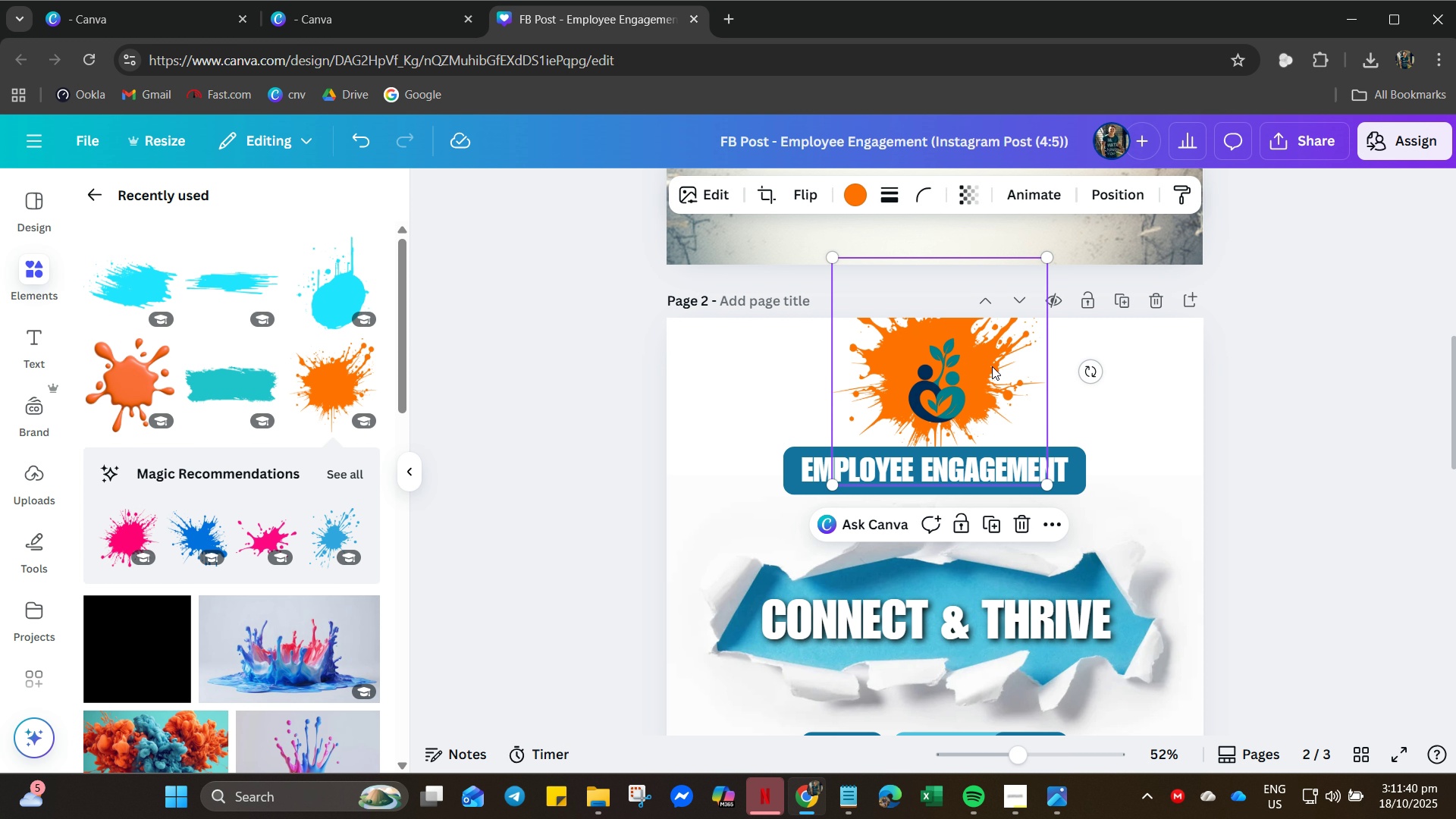 
left_click([992, 366])
 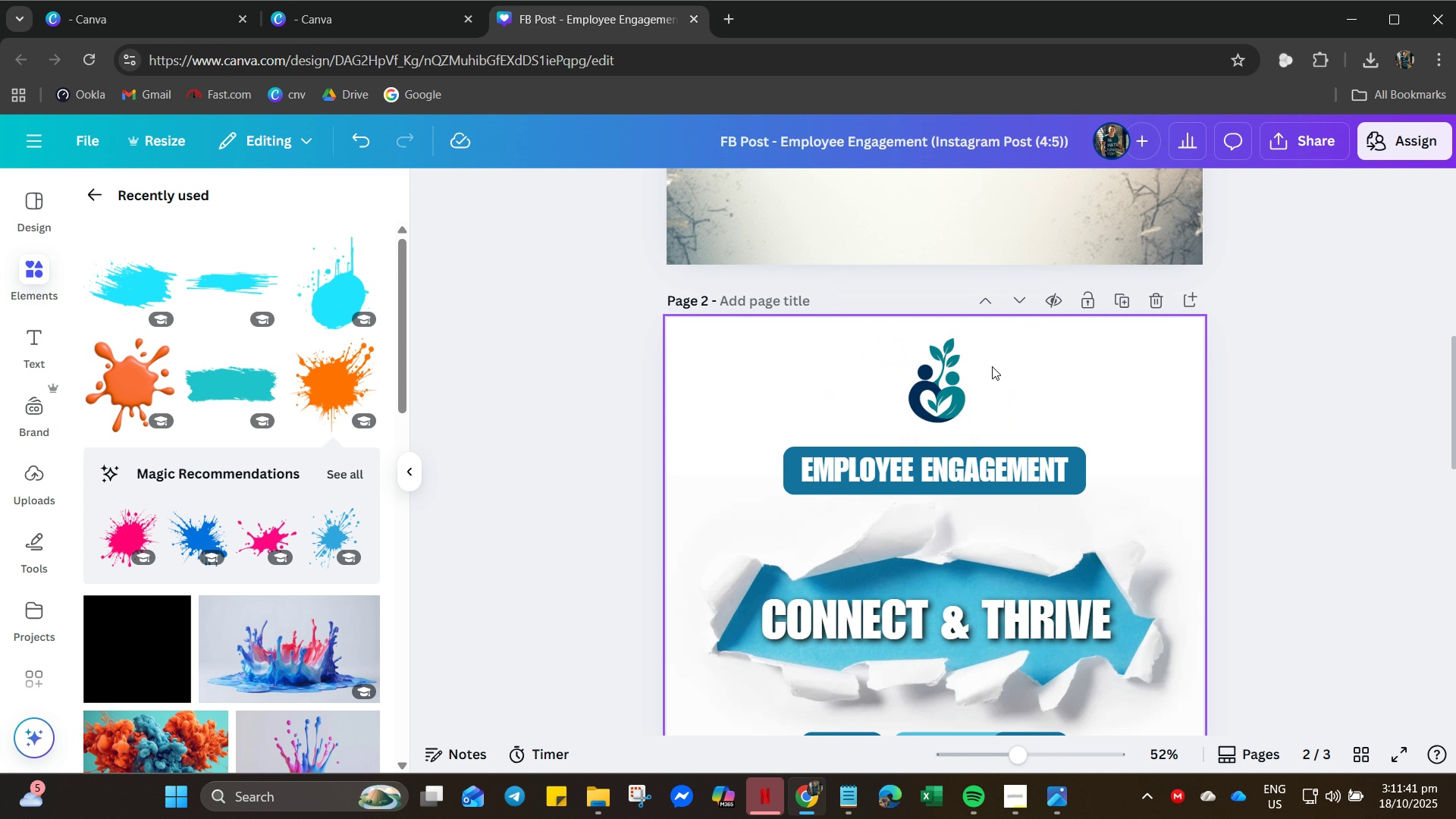 
key(Delete)
 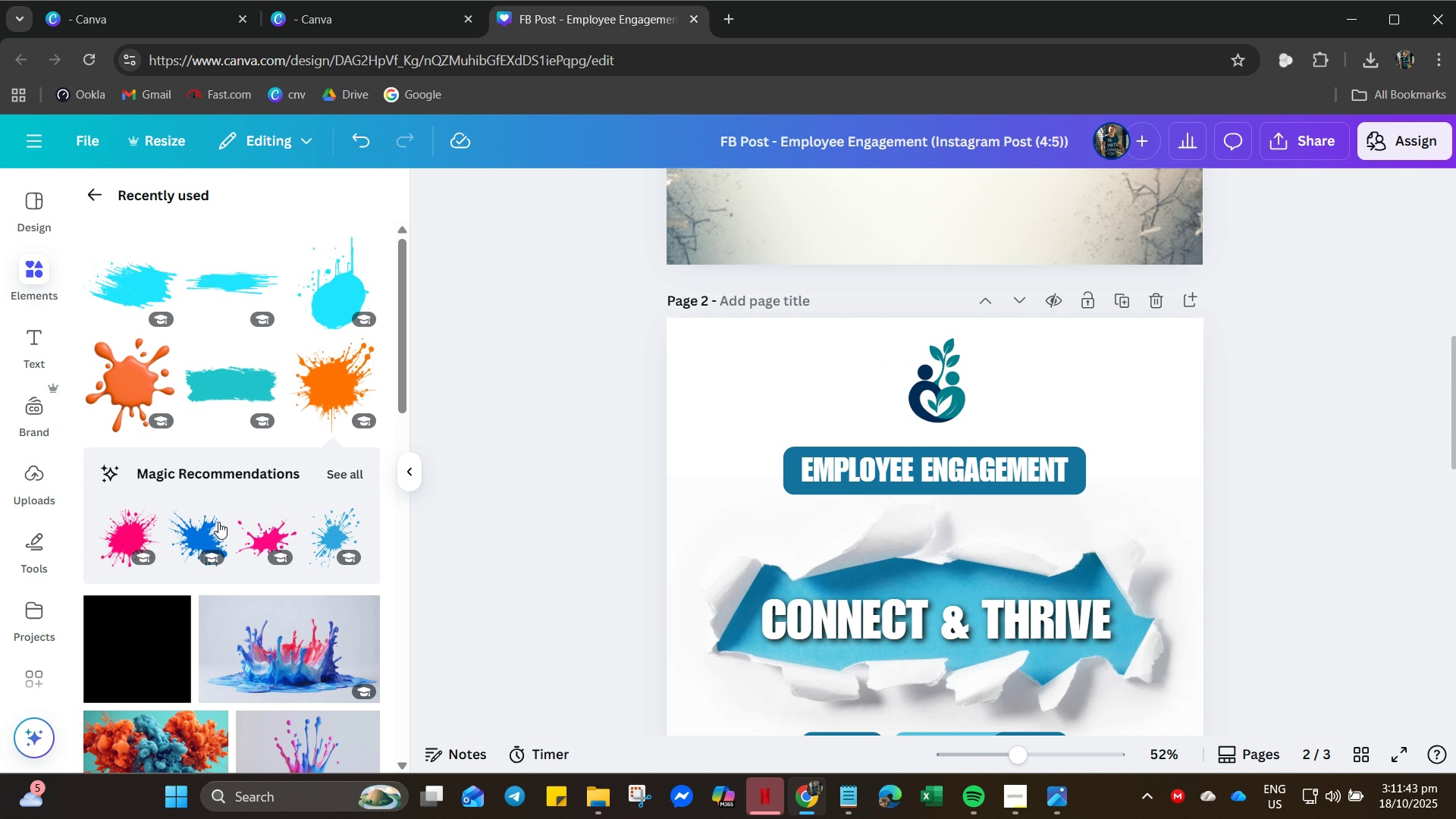 
scroll: coordinate [303, 572], scroll_direction: down, amount: 5.0
 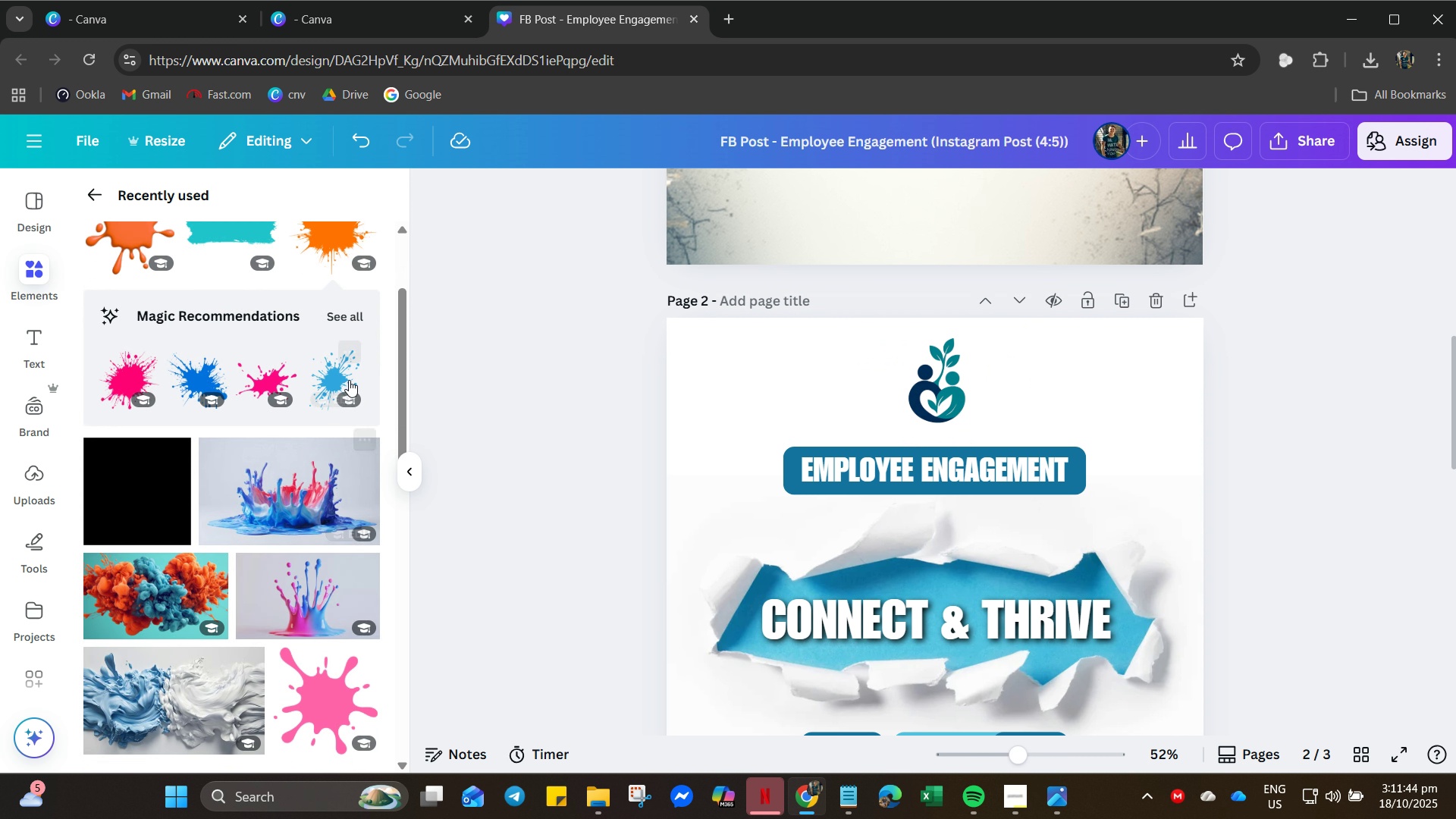 
scroll: coordinate [352, 375], scroll_direction: up, amount: 2.0
 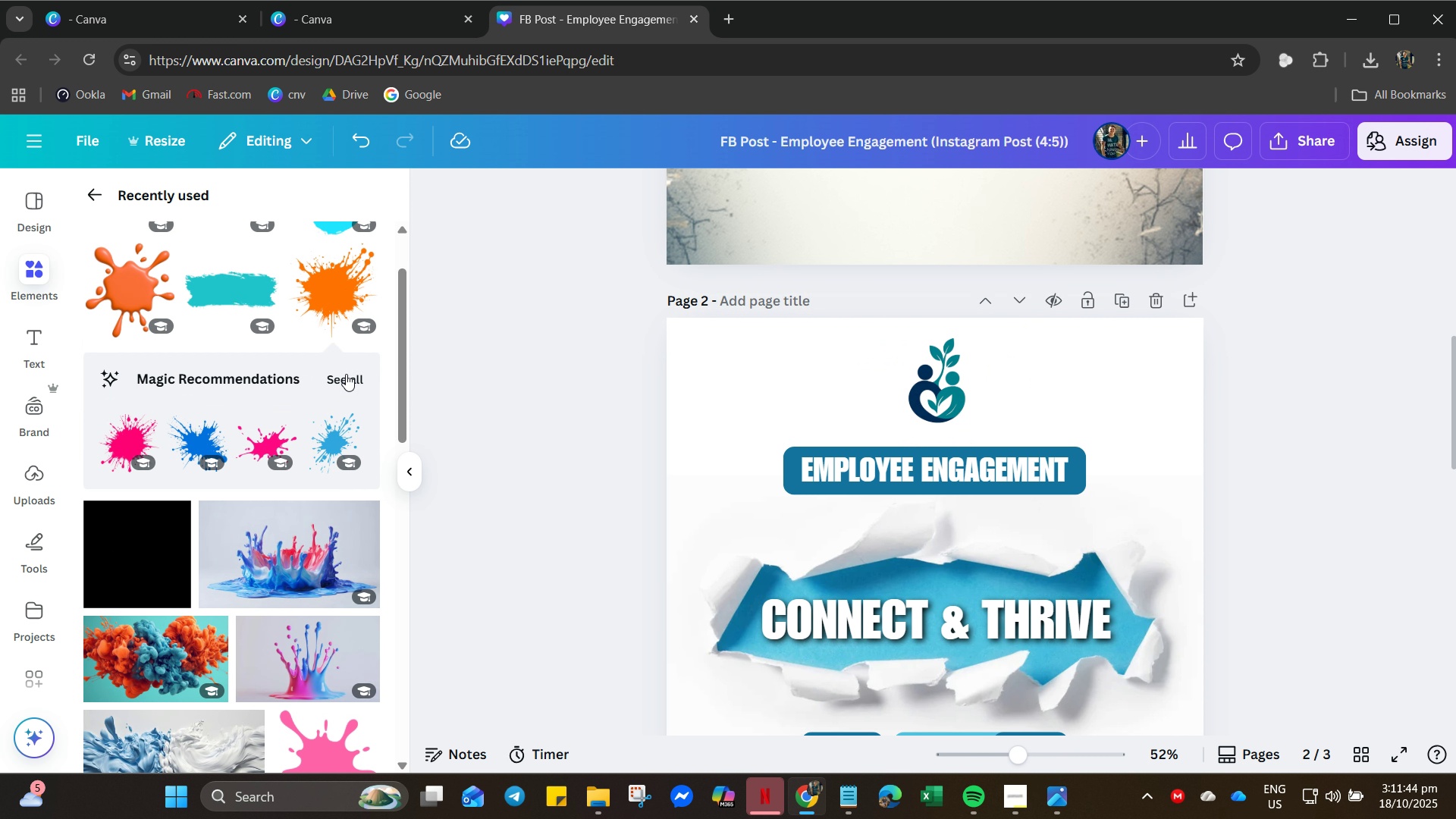 
left_click([346, 374])
 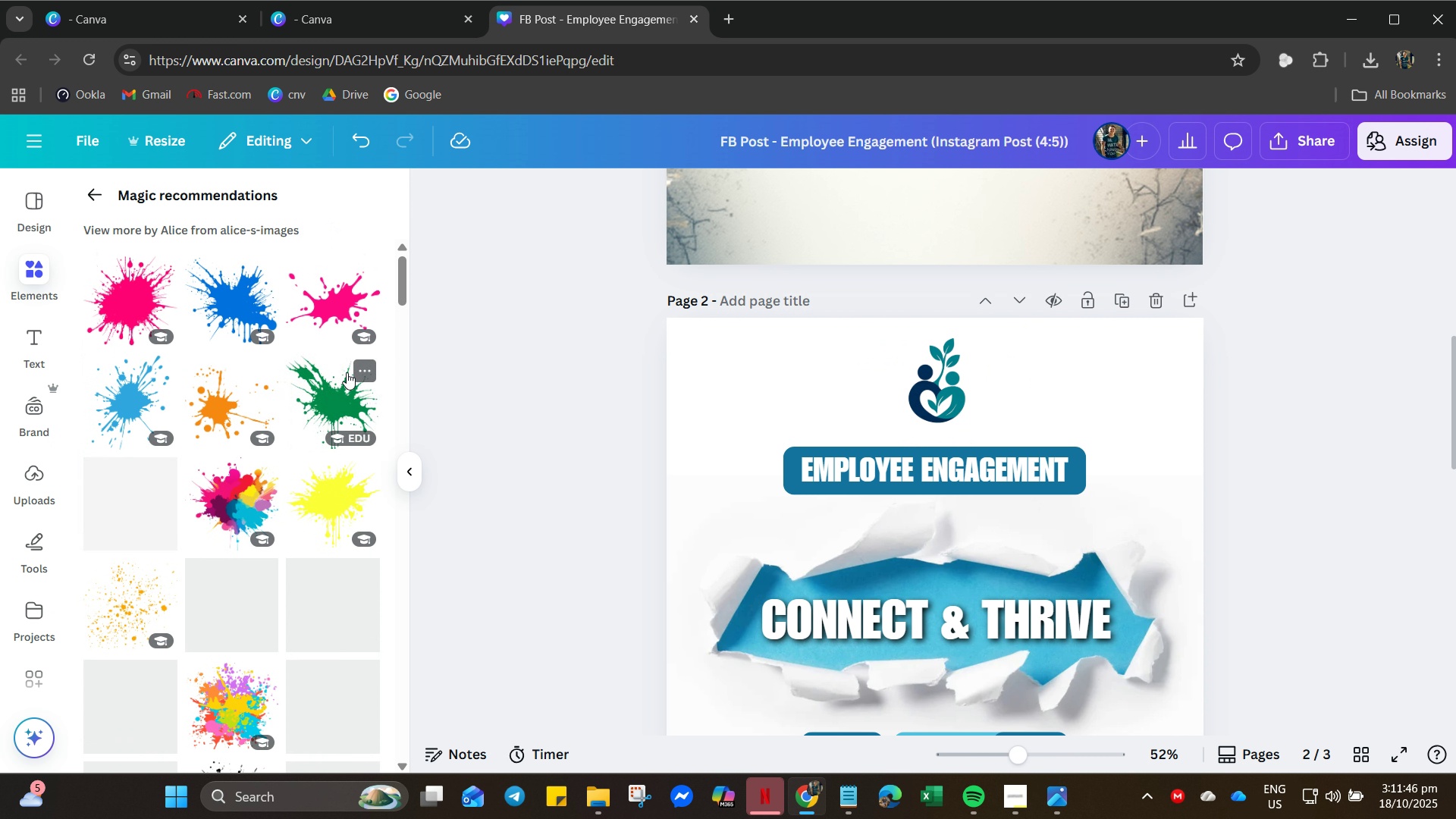 
scroll: coordinate [226, 485], scroll_direction: down, amount: 41.0
 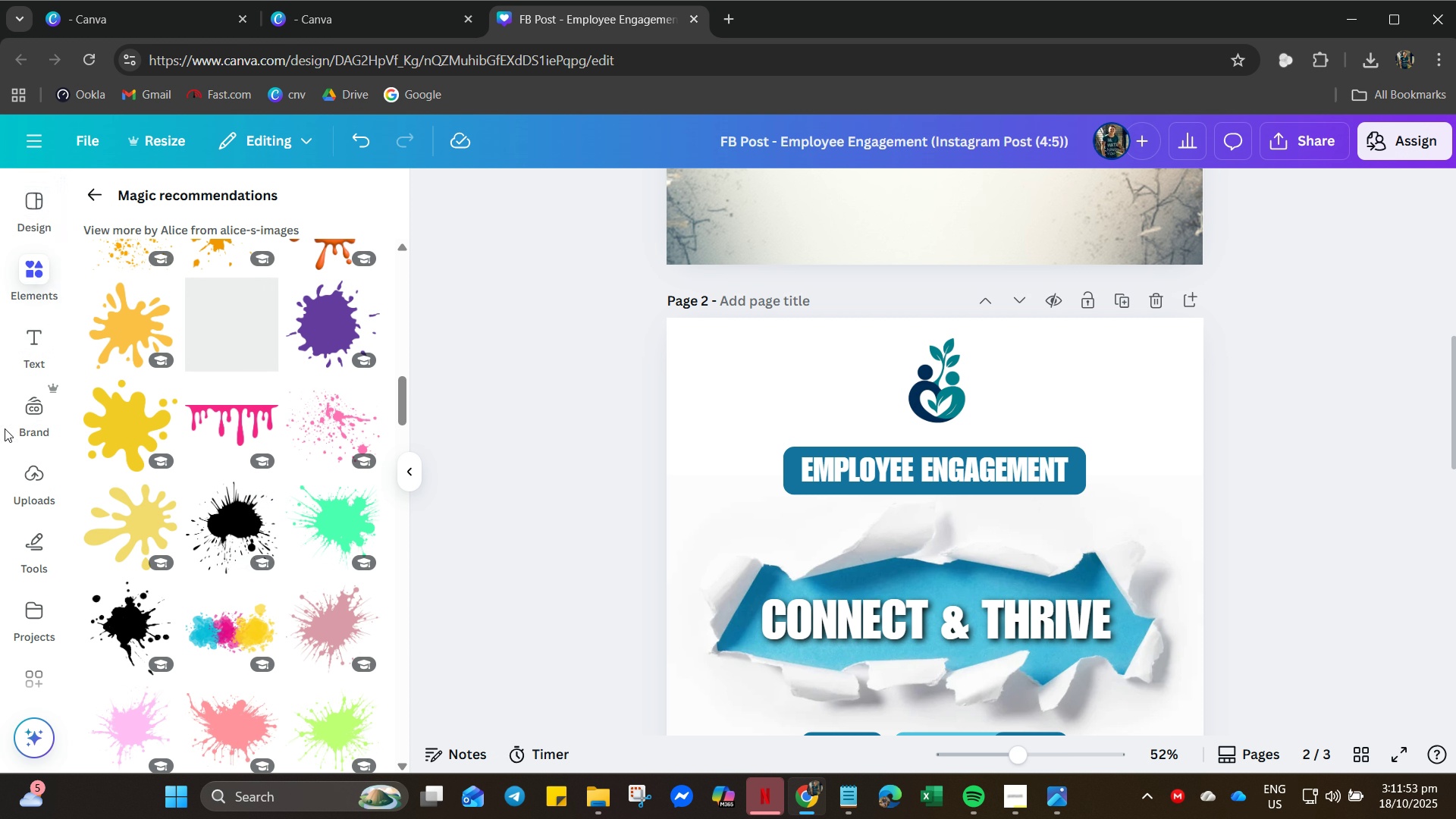 
double_click([46, 248])
 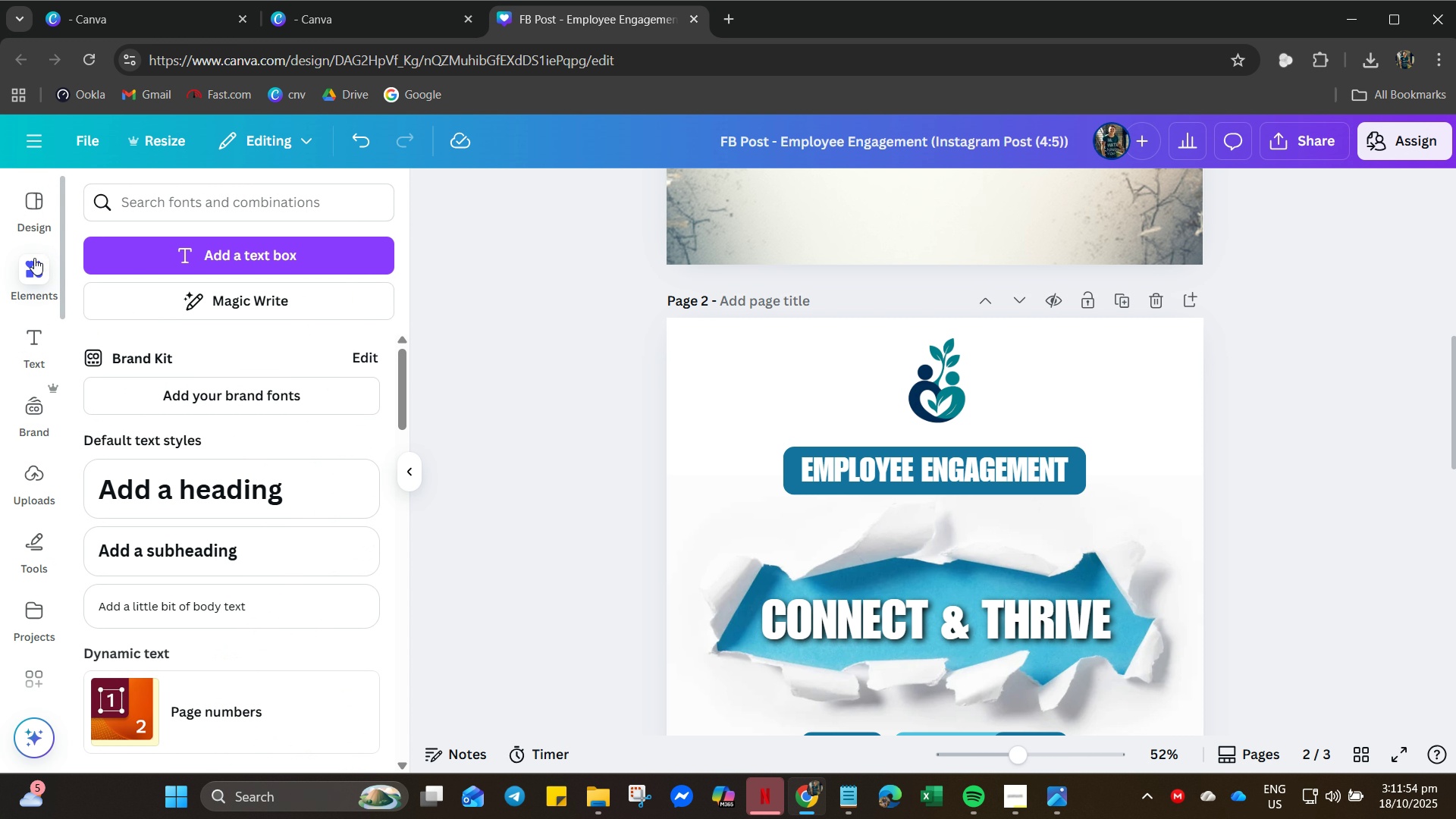 
left_click([36, 256])
 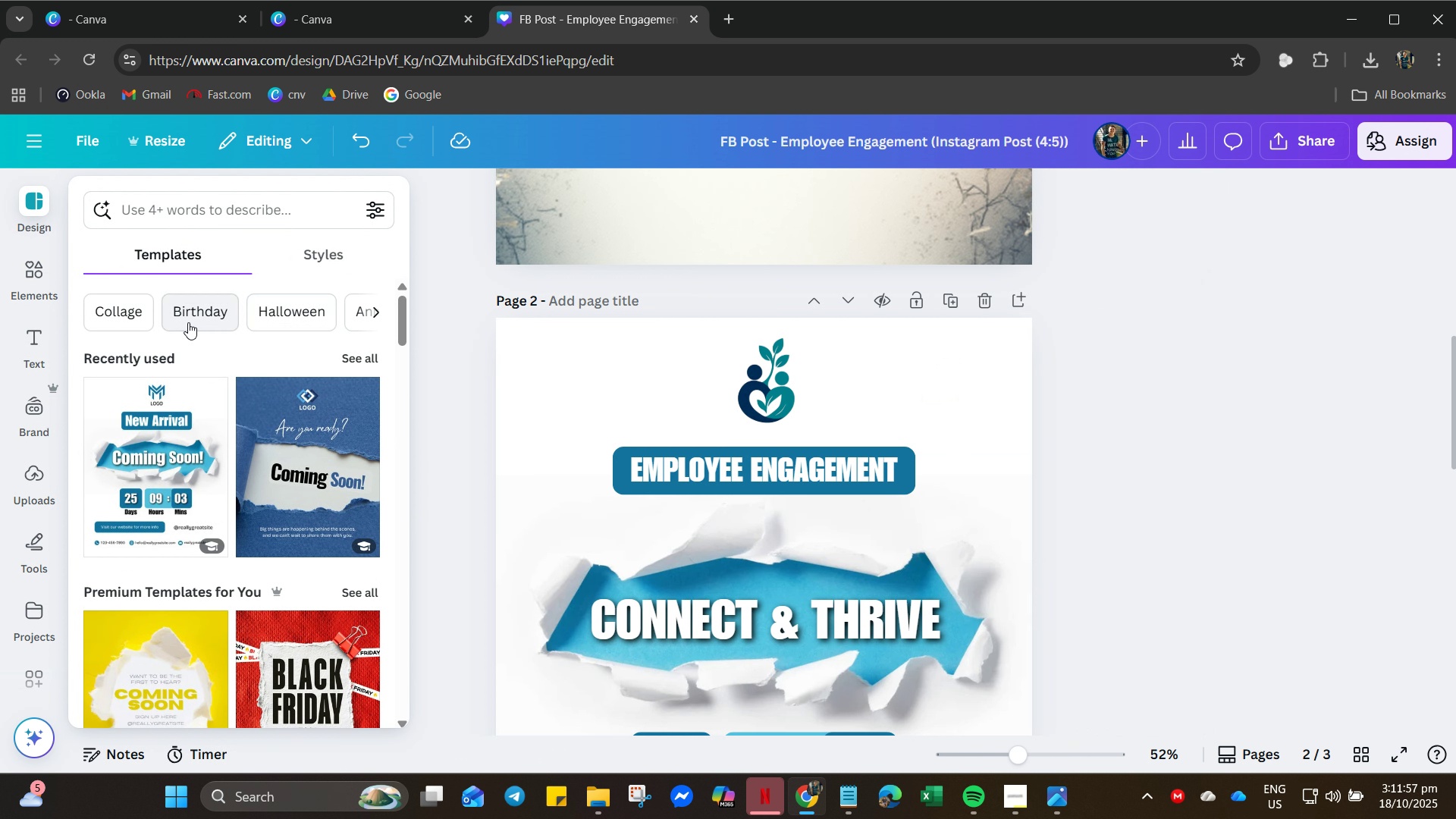 
left_click([182, 202])
 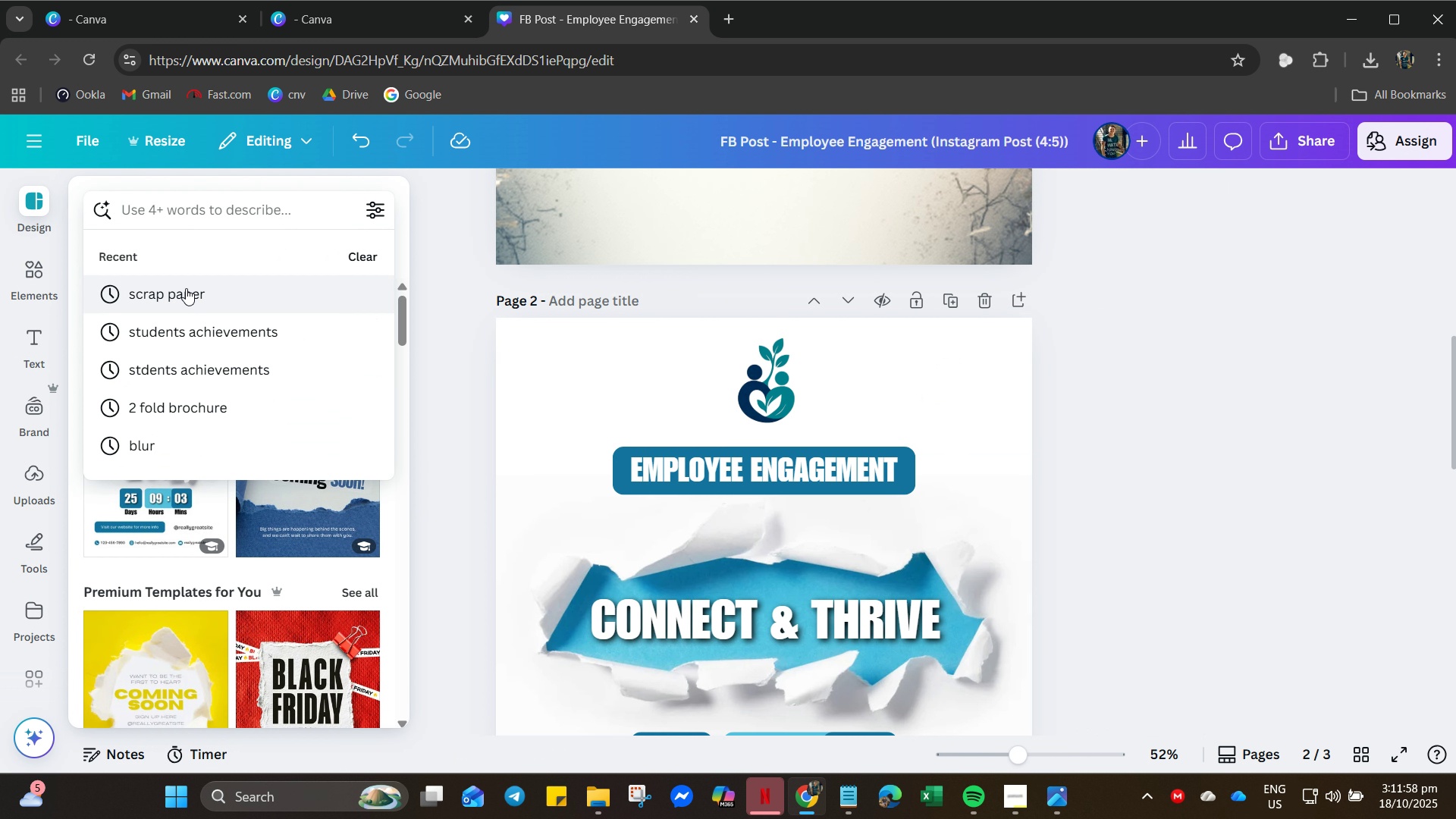 
left_click([186, 288])
 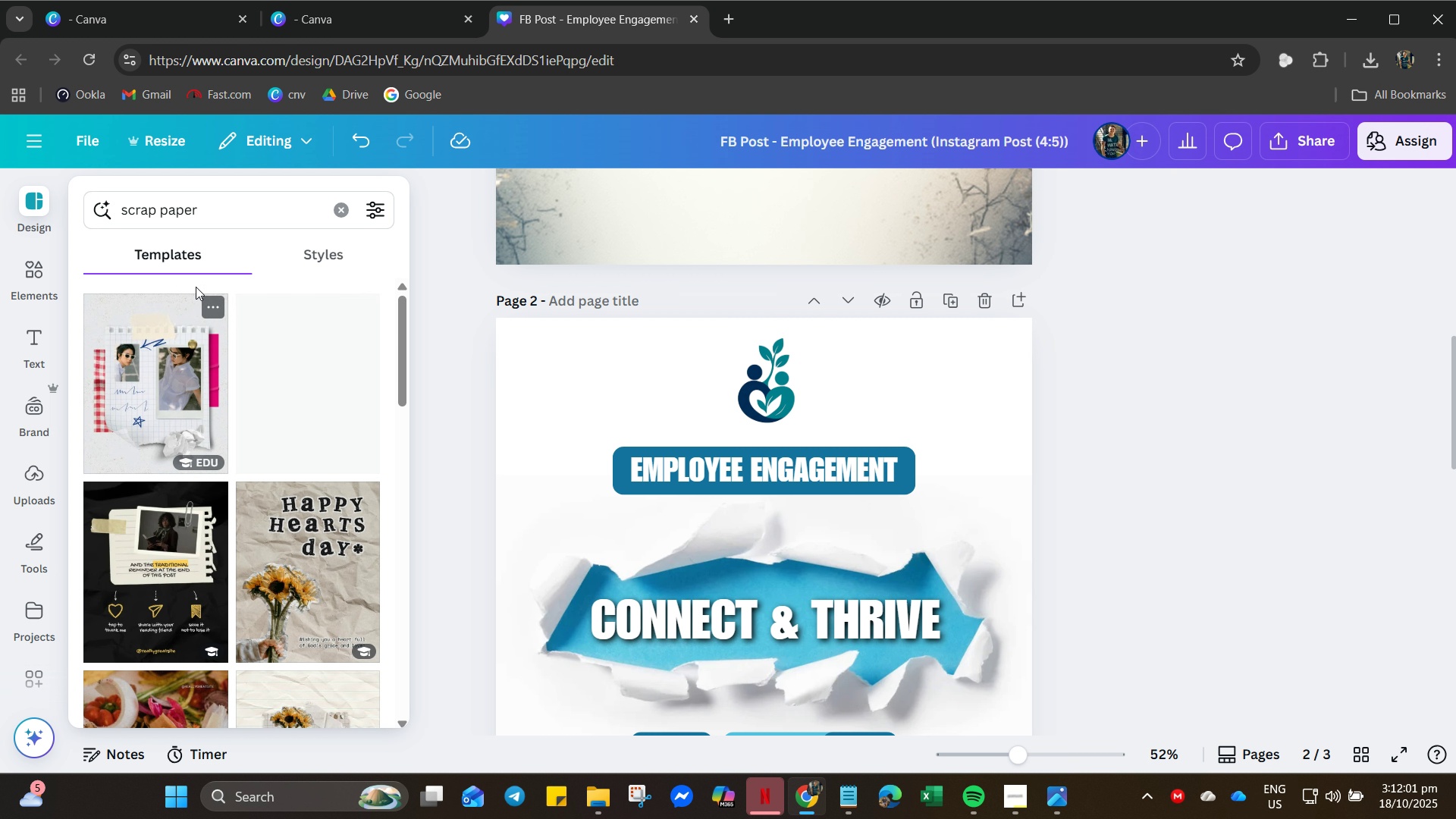 
scroll: coordinate [115, 269], scroll_direction: up, amount: 7.0
 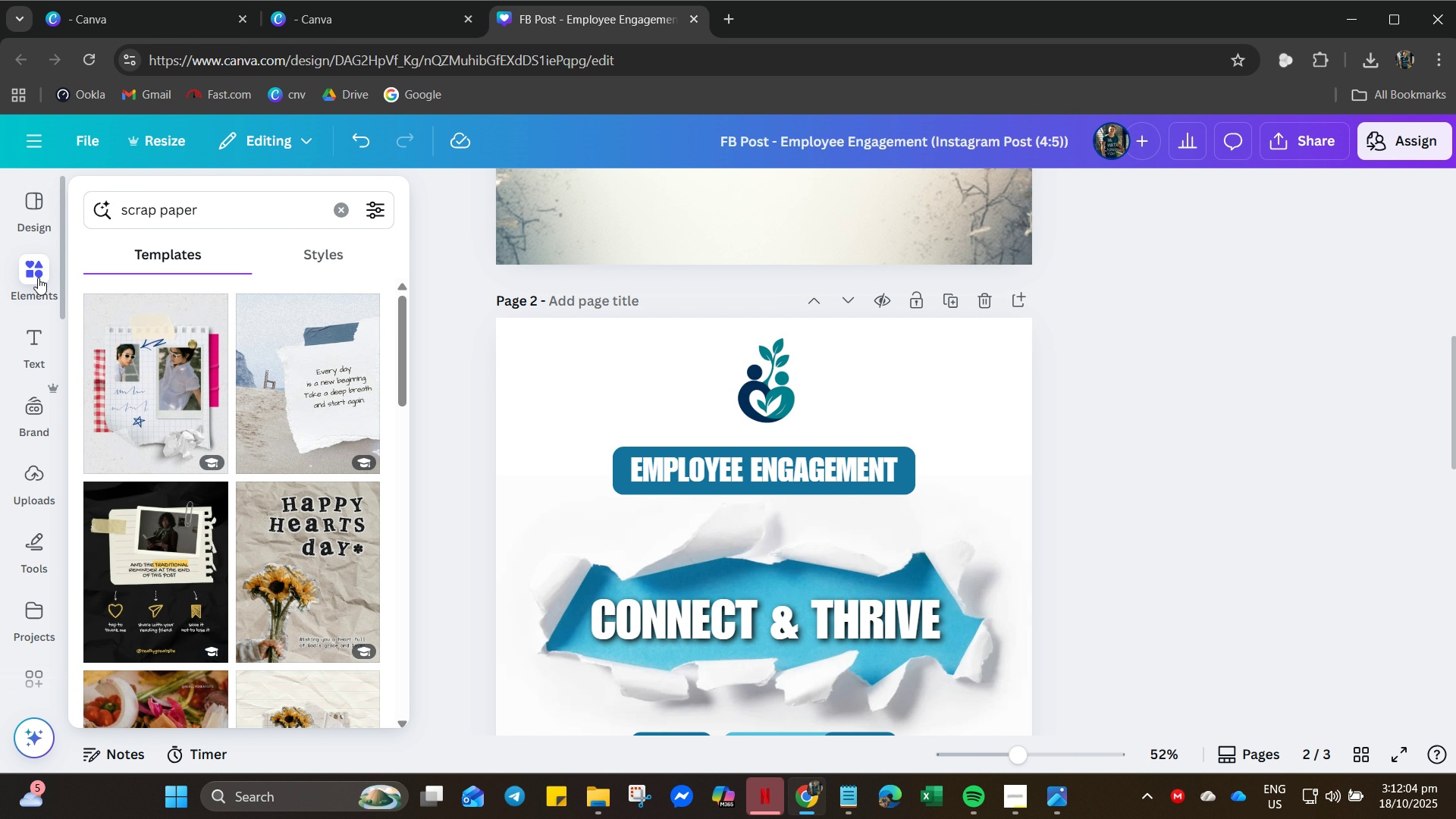 
left_click([30, 278])
 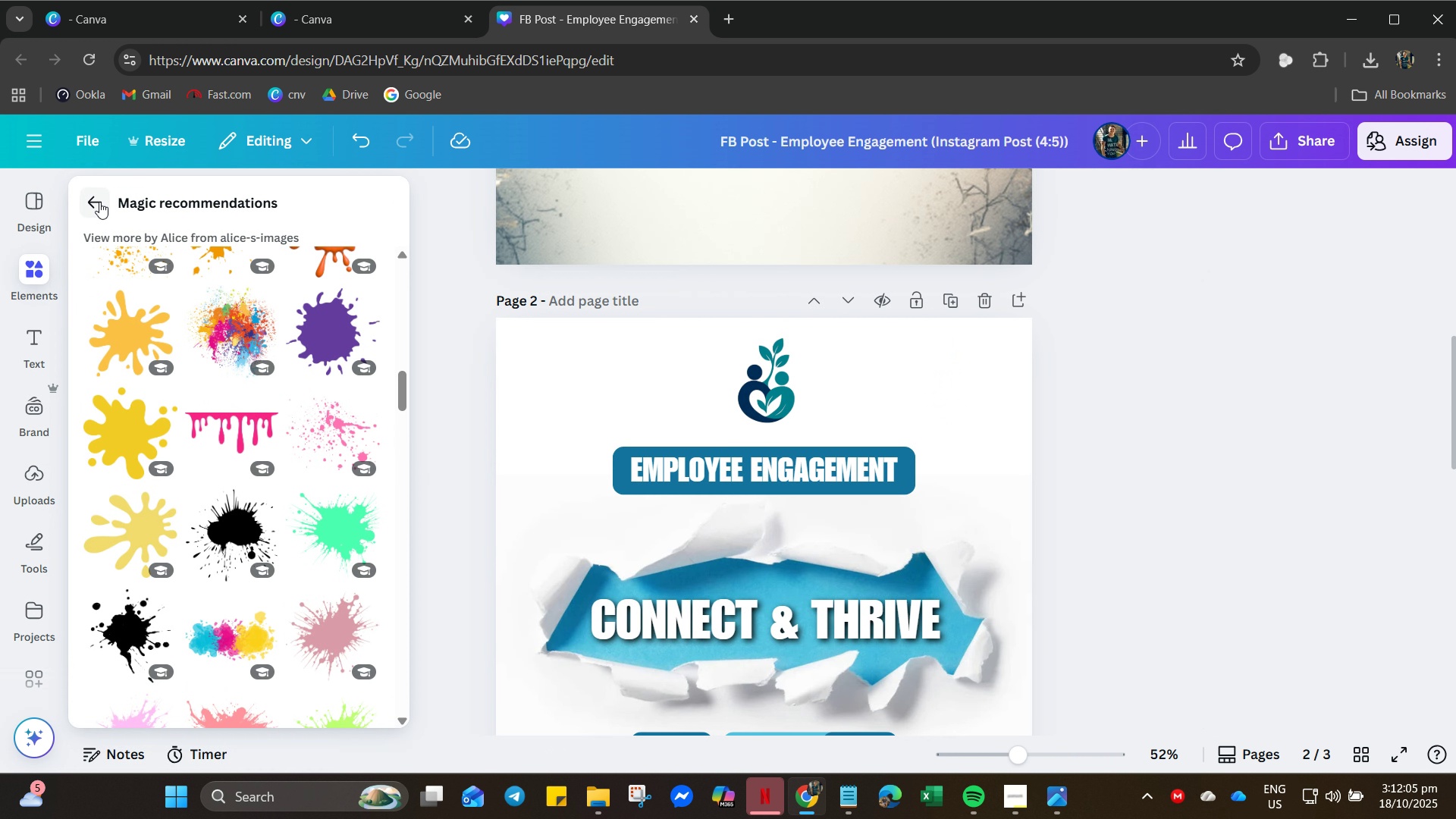 
left_click([99, 201])
 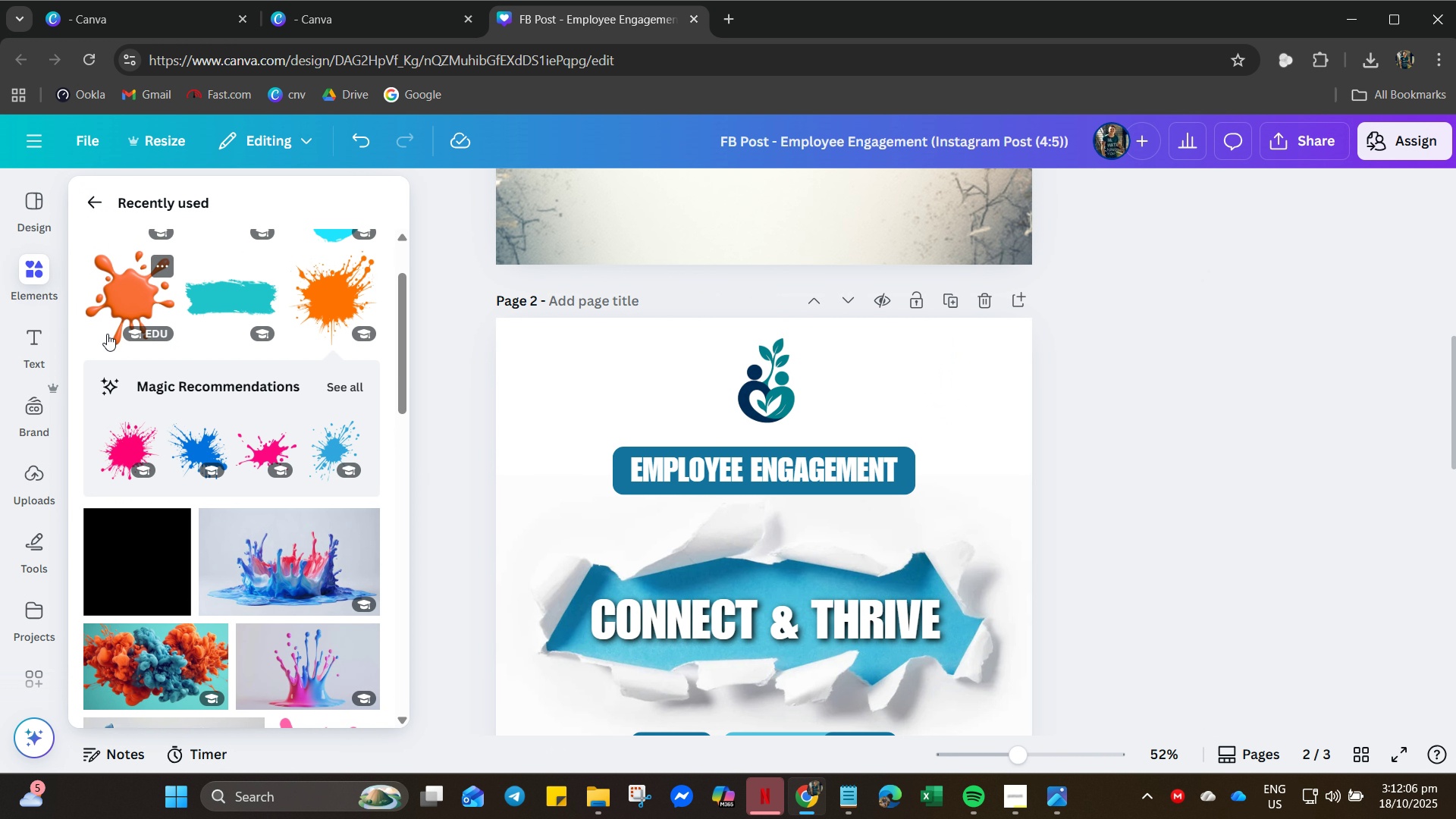 
scroll: coordinate [136, 297], scroll_direction: up, amount: 8.0
 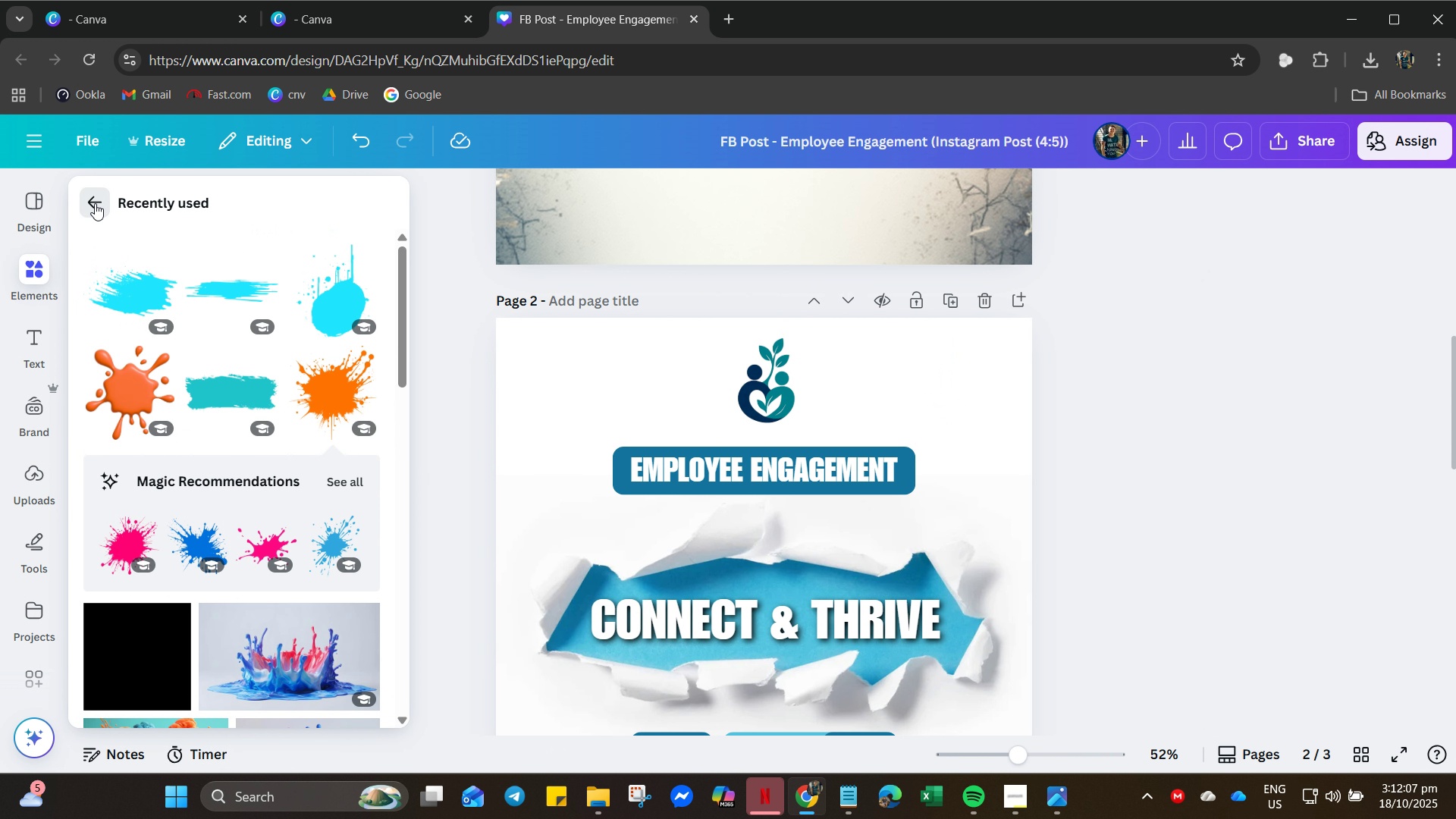 
left_click([95, 203])
 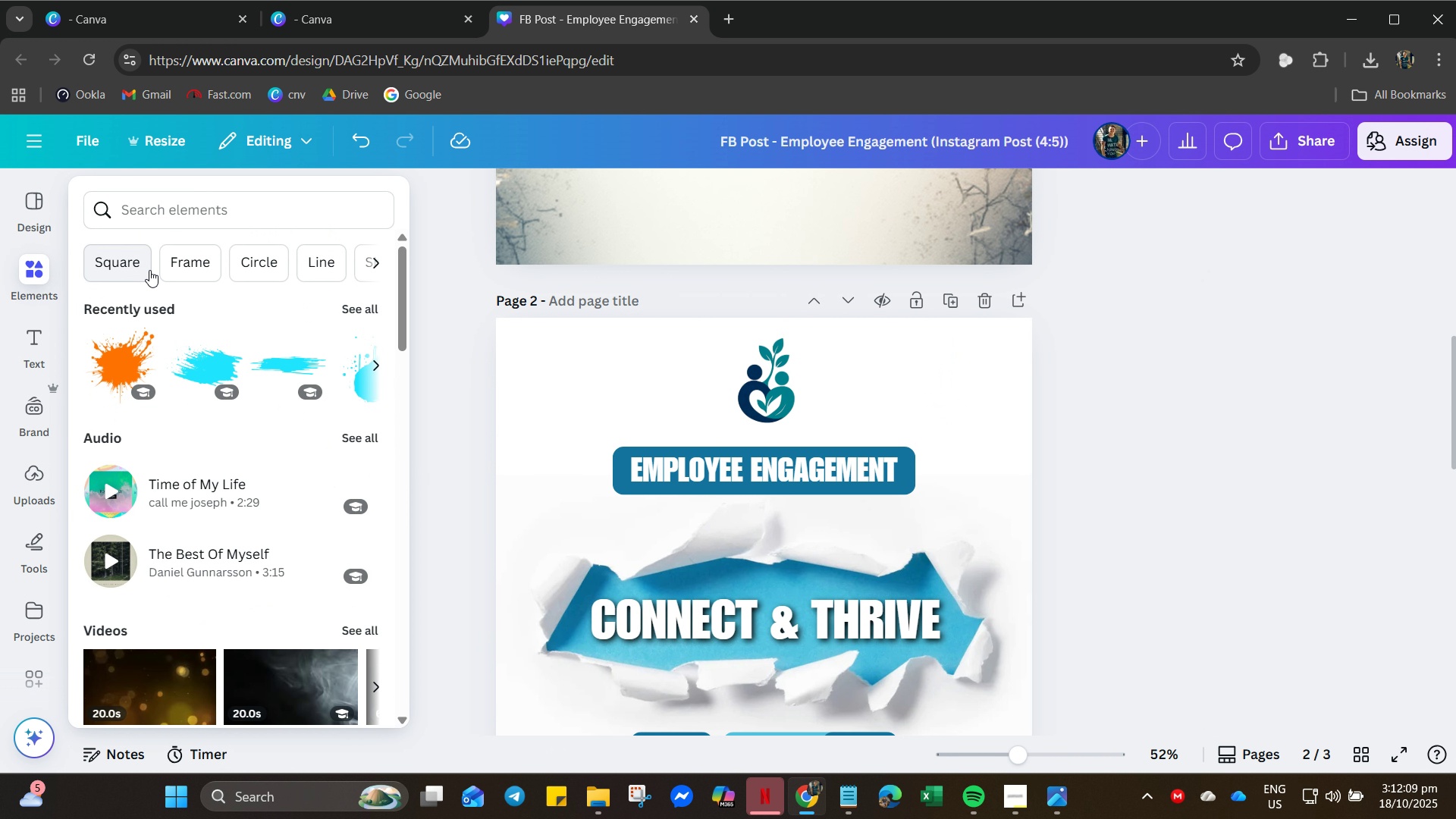 
left_click([150, 207])
 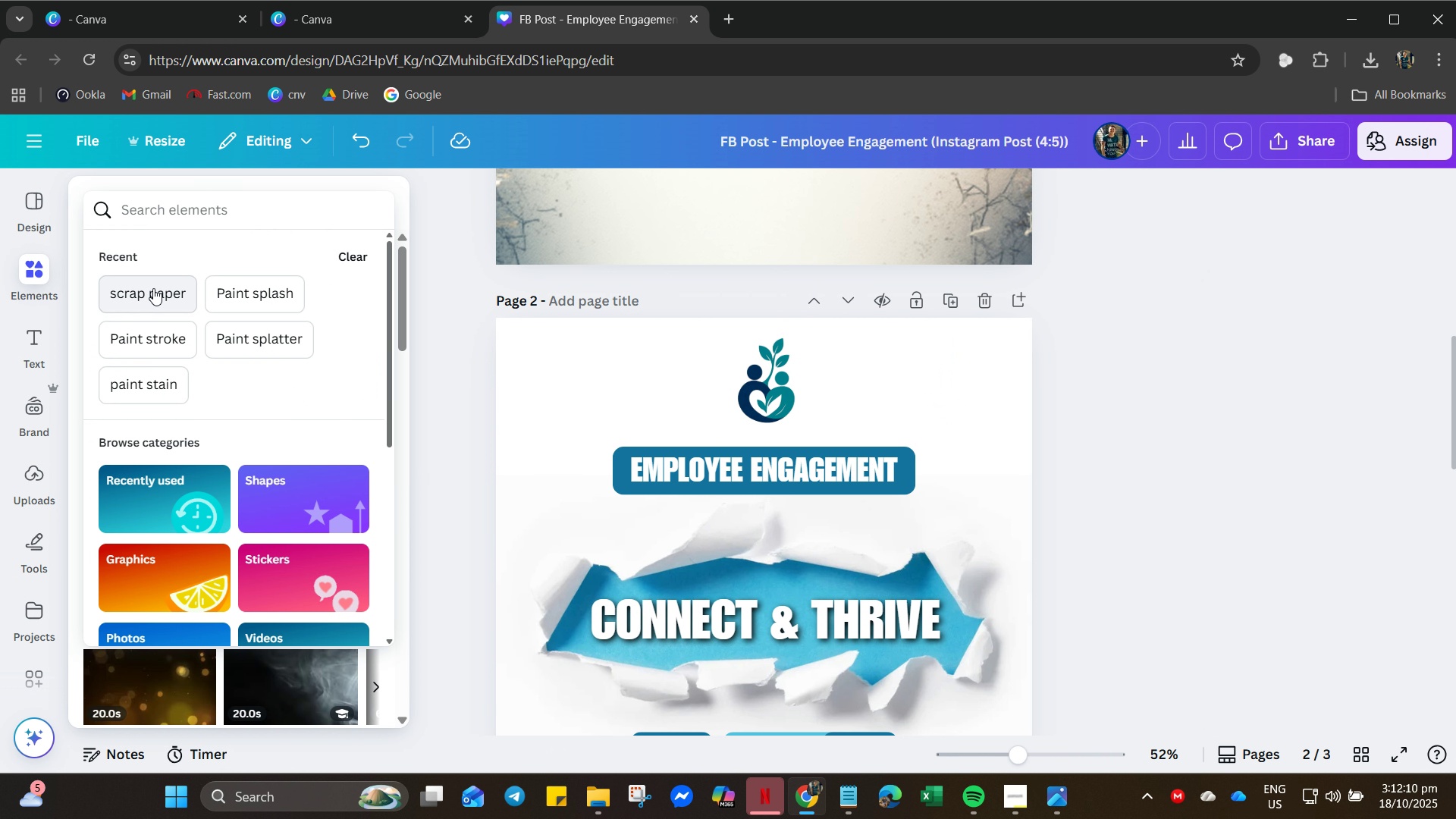 
left_click([153, 288])
 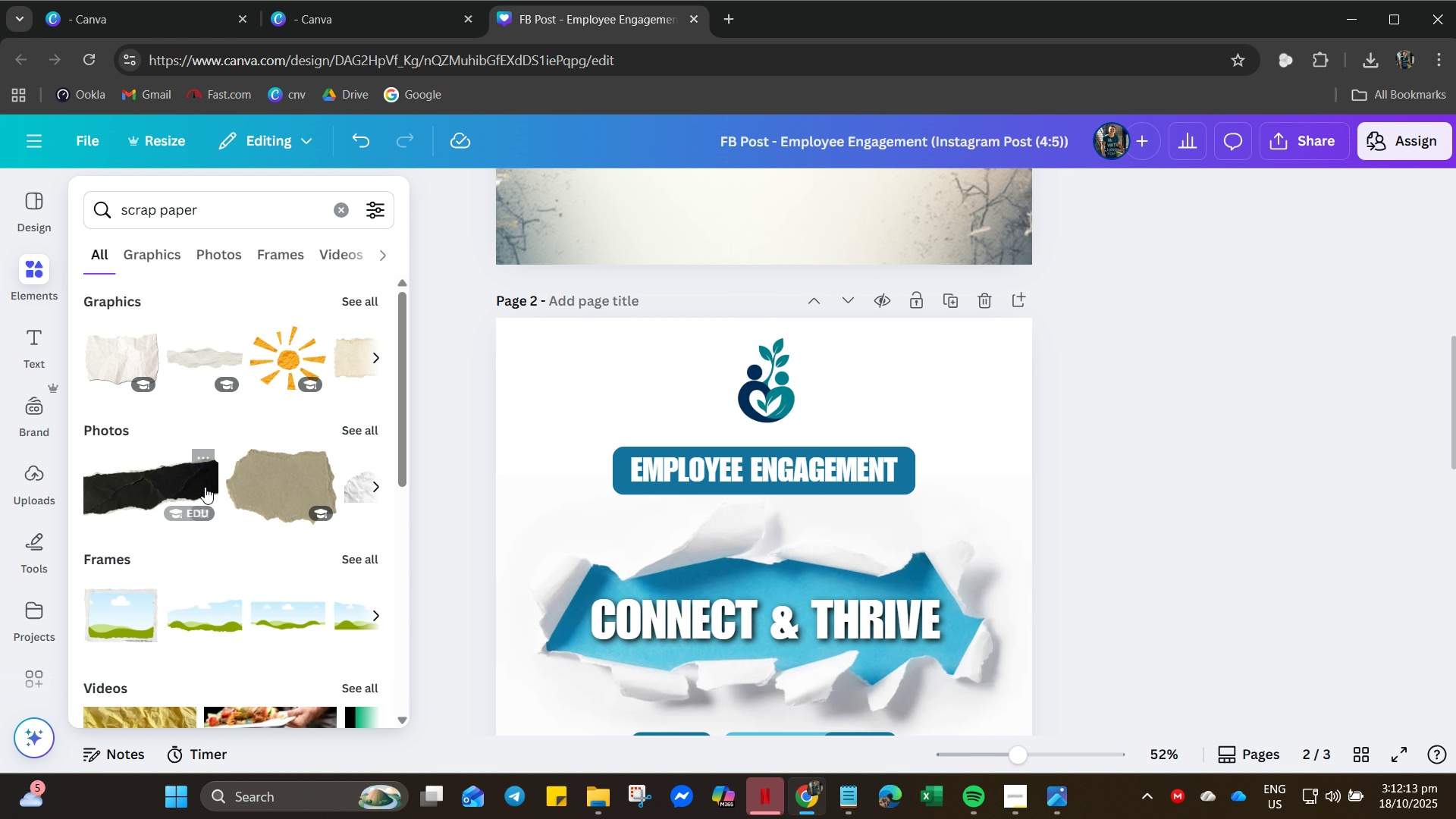 
left_click([194, 487])
 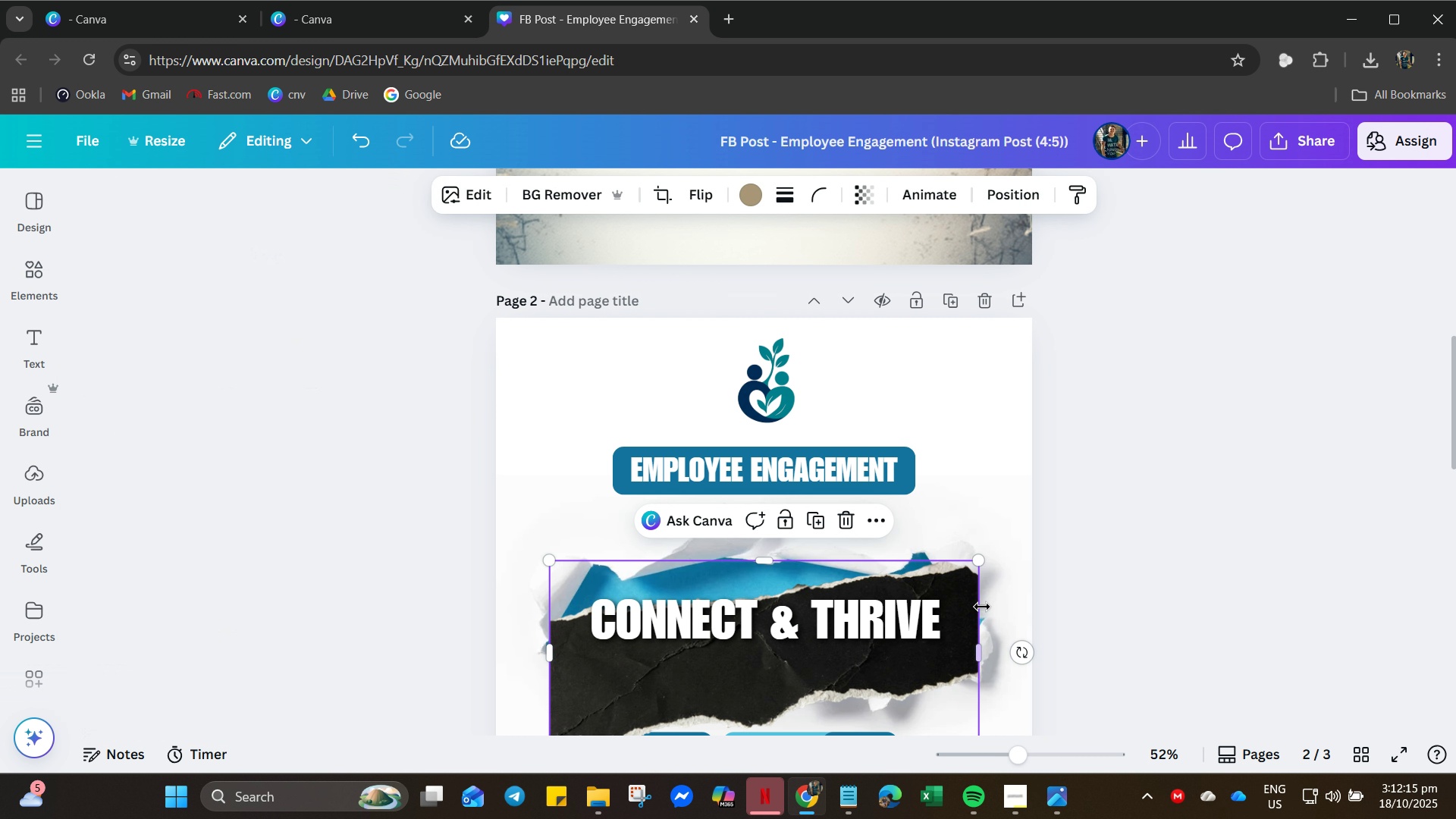 
left_click_drag(start_coordinate=[974, 588], to_coordinate=[1185, 540])
 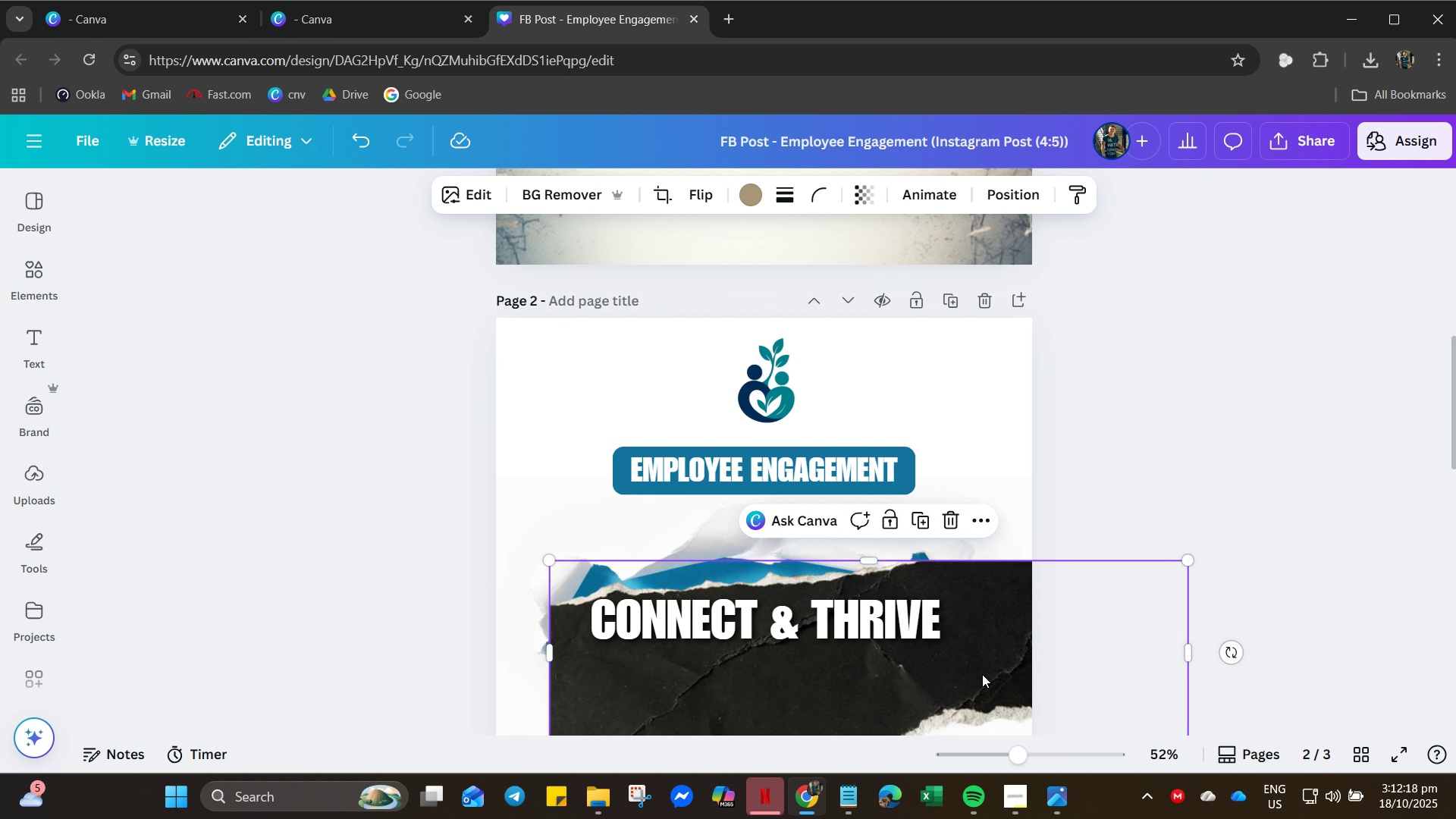 
left_click_drag(start_coordinate=[982, 674], to_coordinate=[883, 351])
 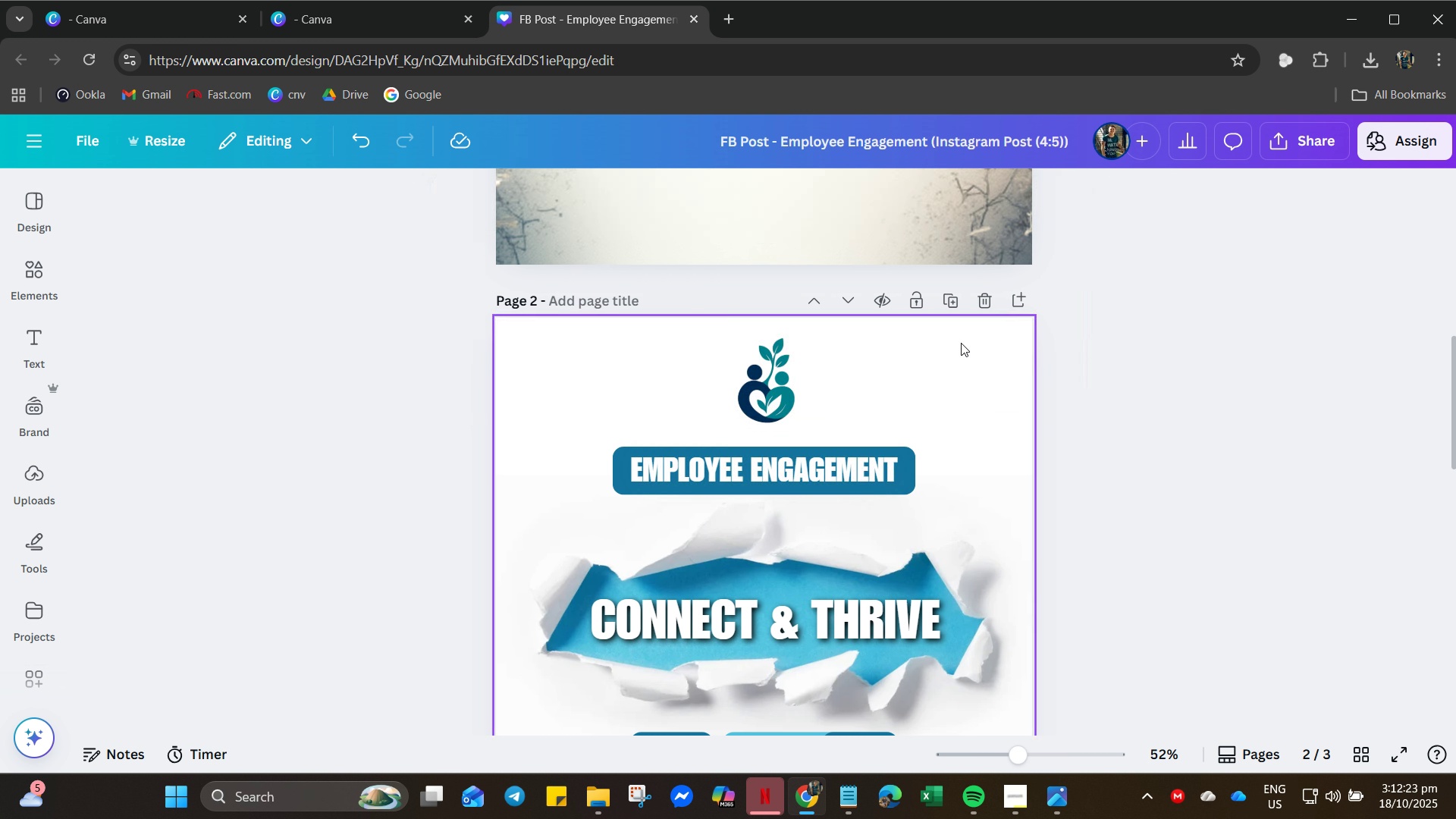 
key(Delete)
 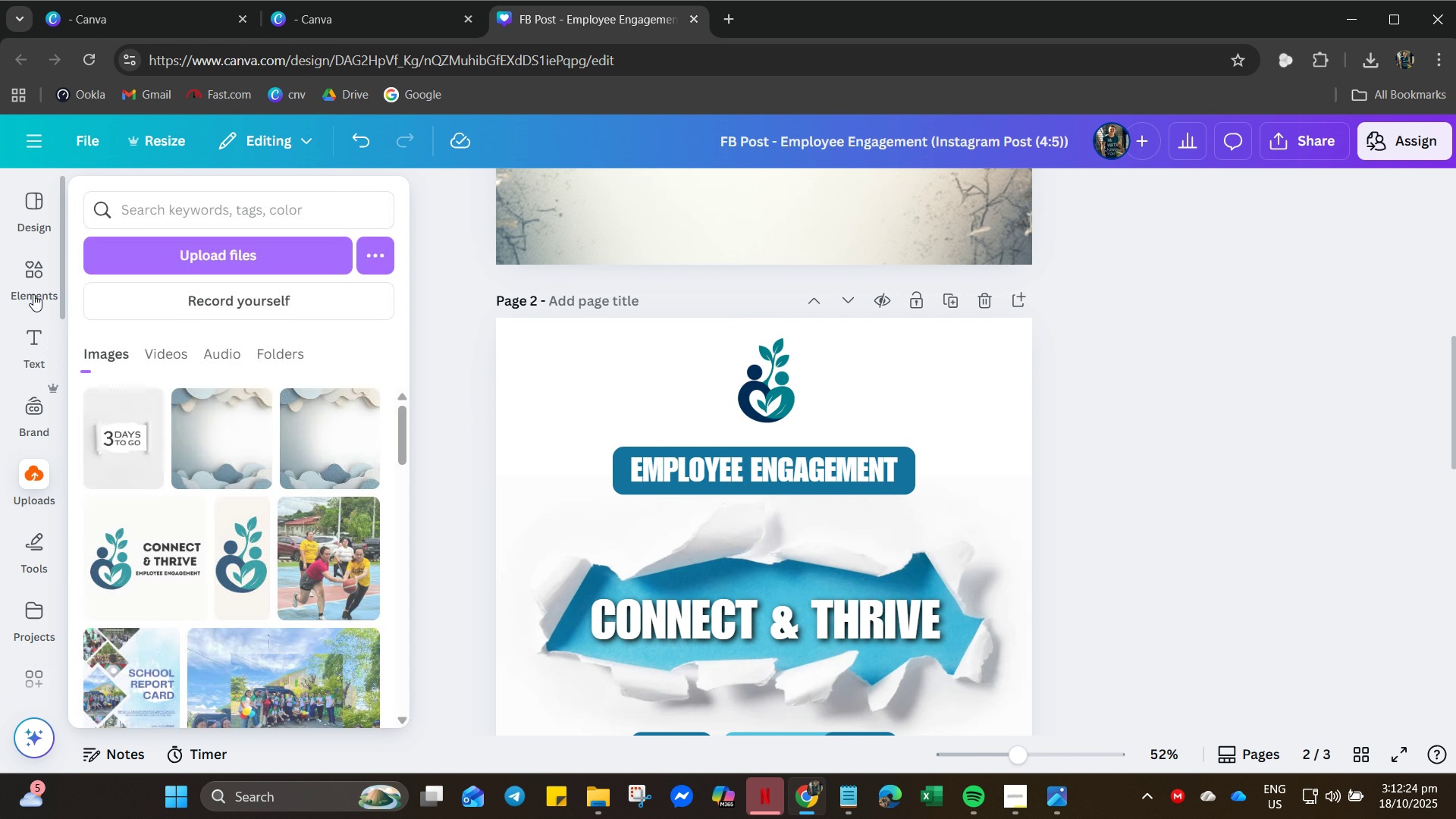 
left_click([29, 276])
 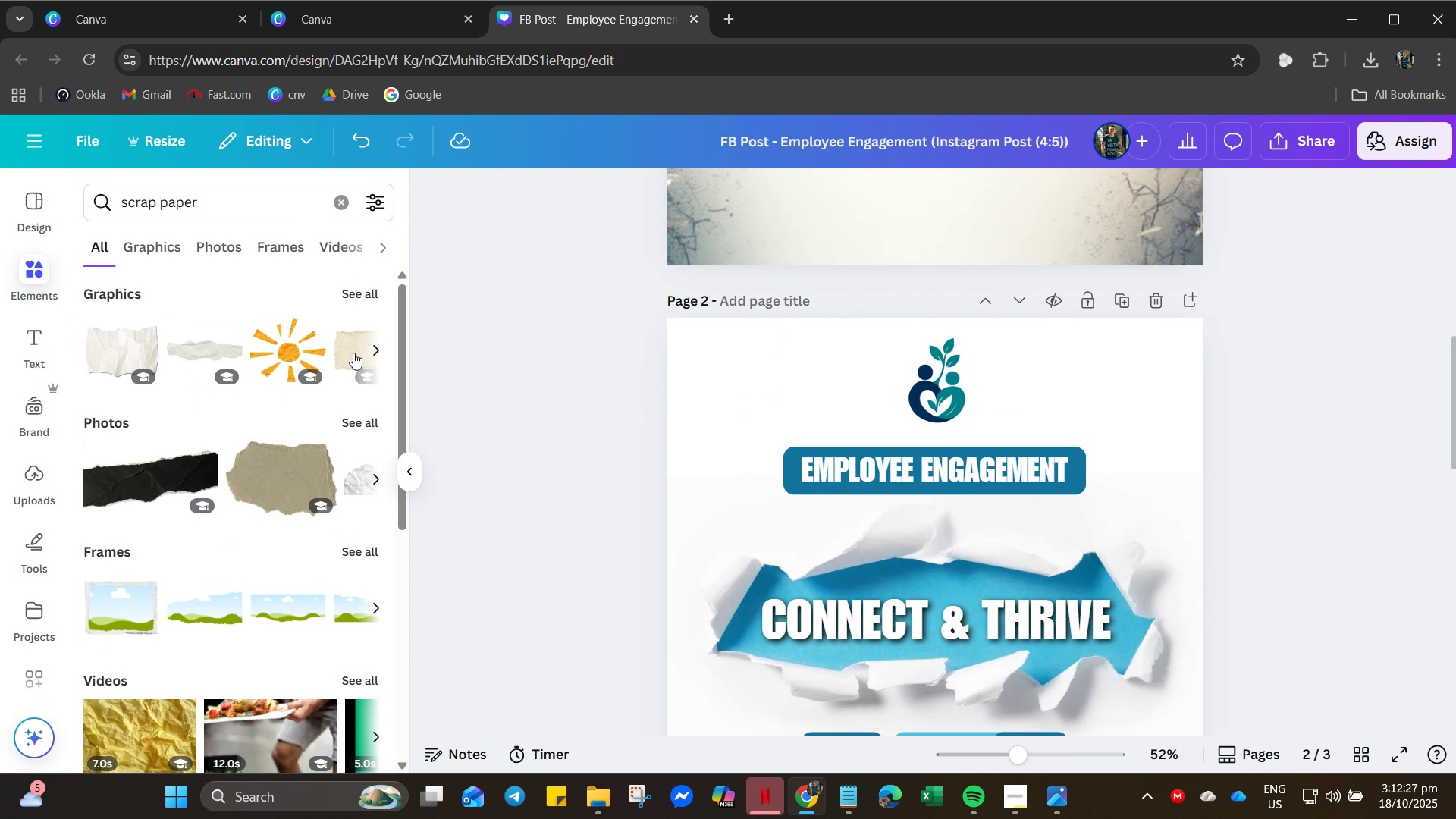 
left_click([363, 427])
 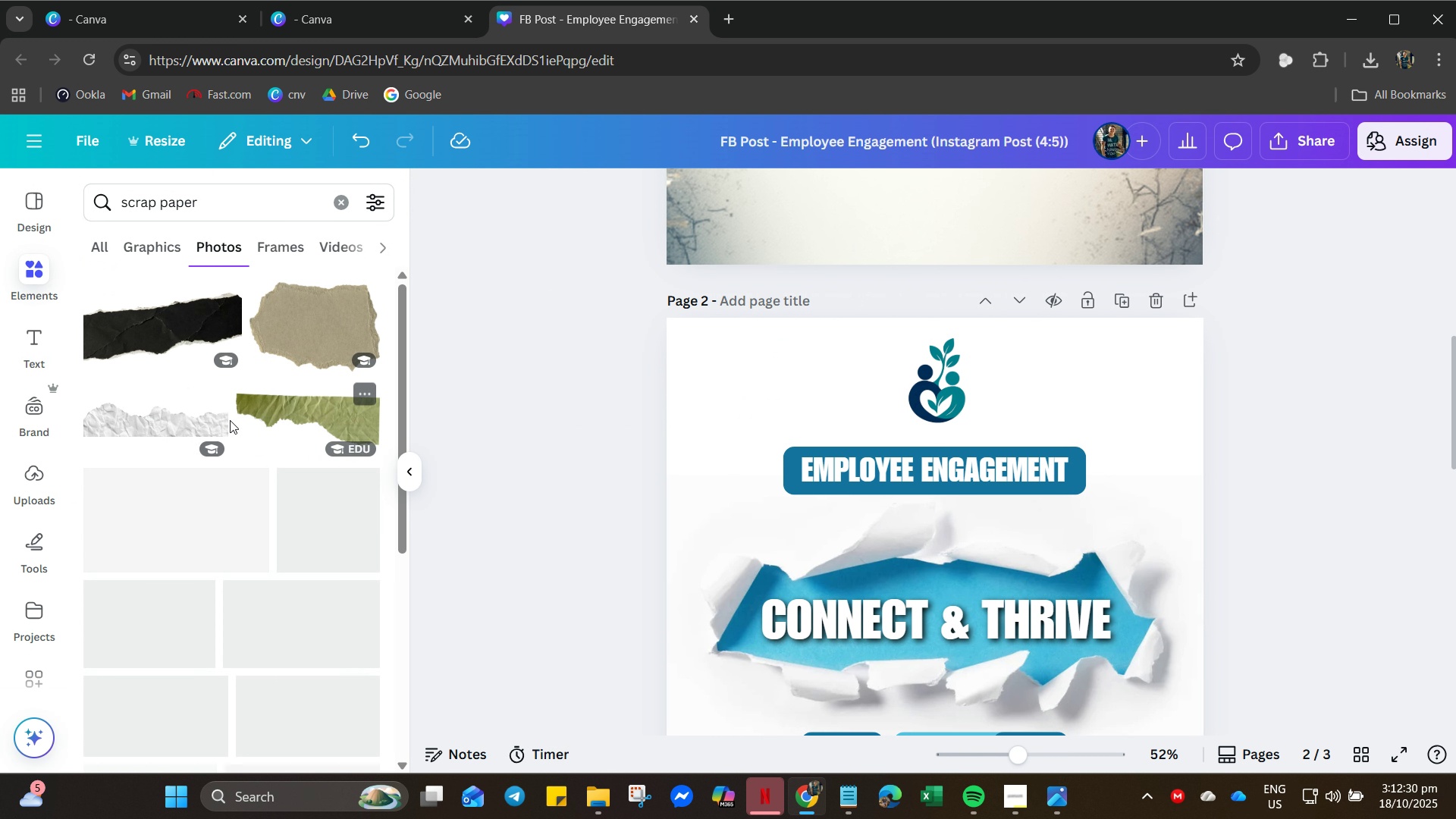 
left_click([158, 410])
 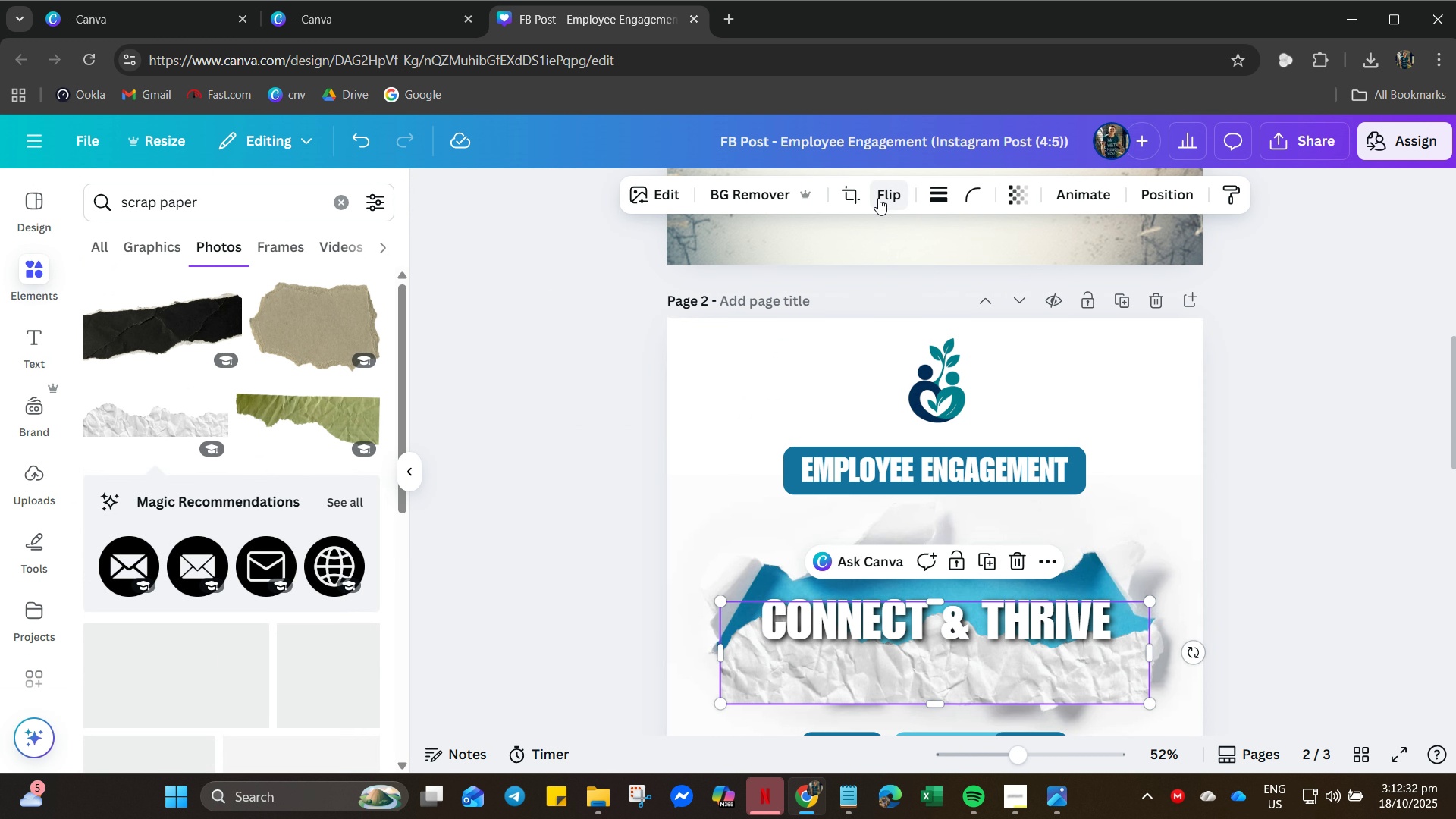 
left_click([880, 199])
 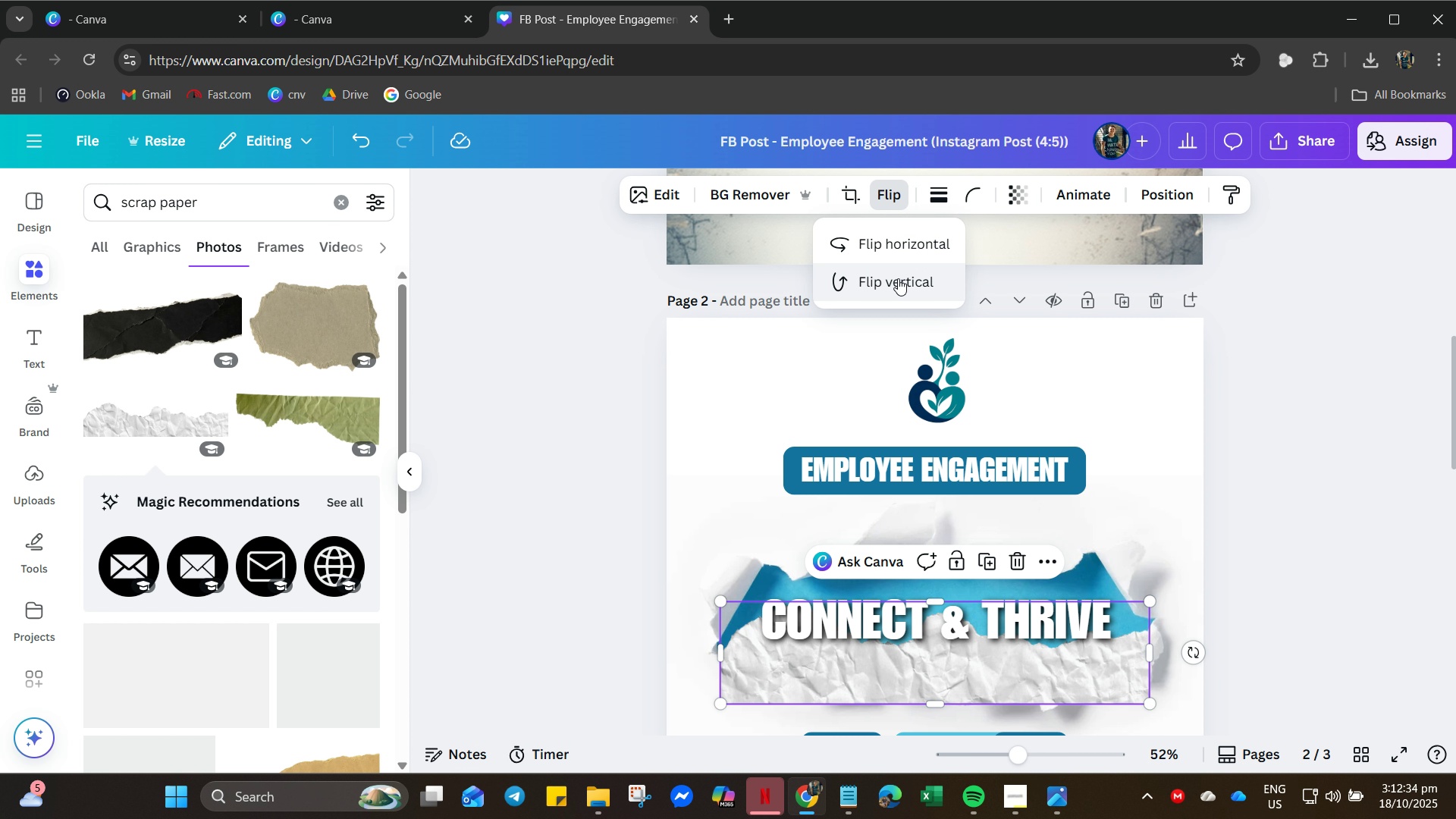 
left_click([898, 278])
 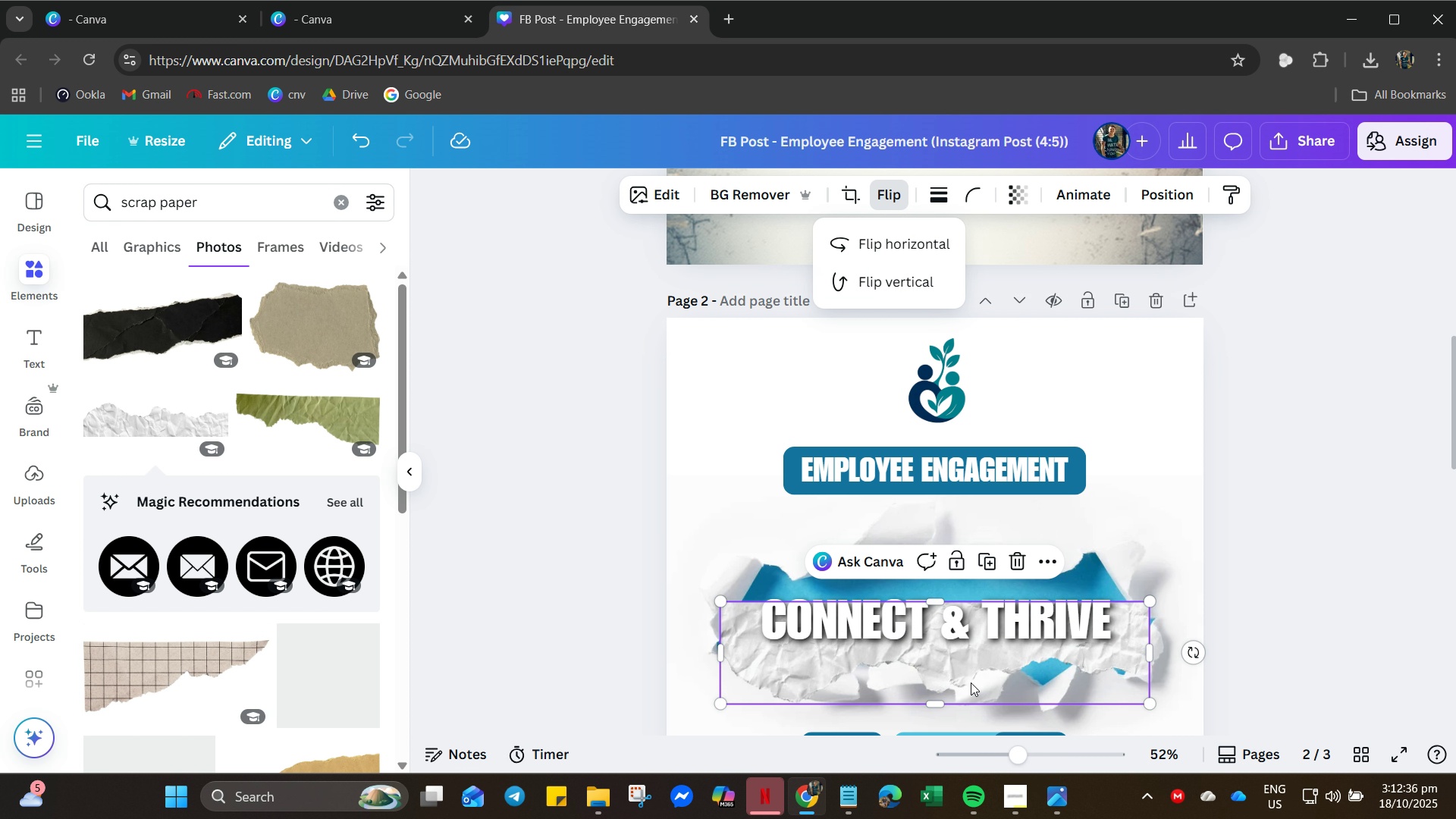 
left_click_drag(start_coordinate=[964, 672], to_coordinate=[884, 388])
 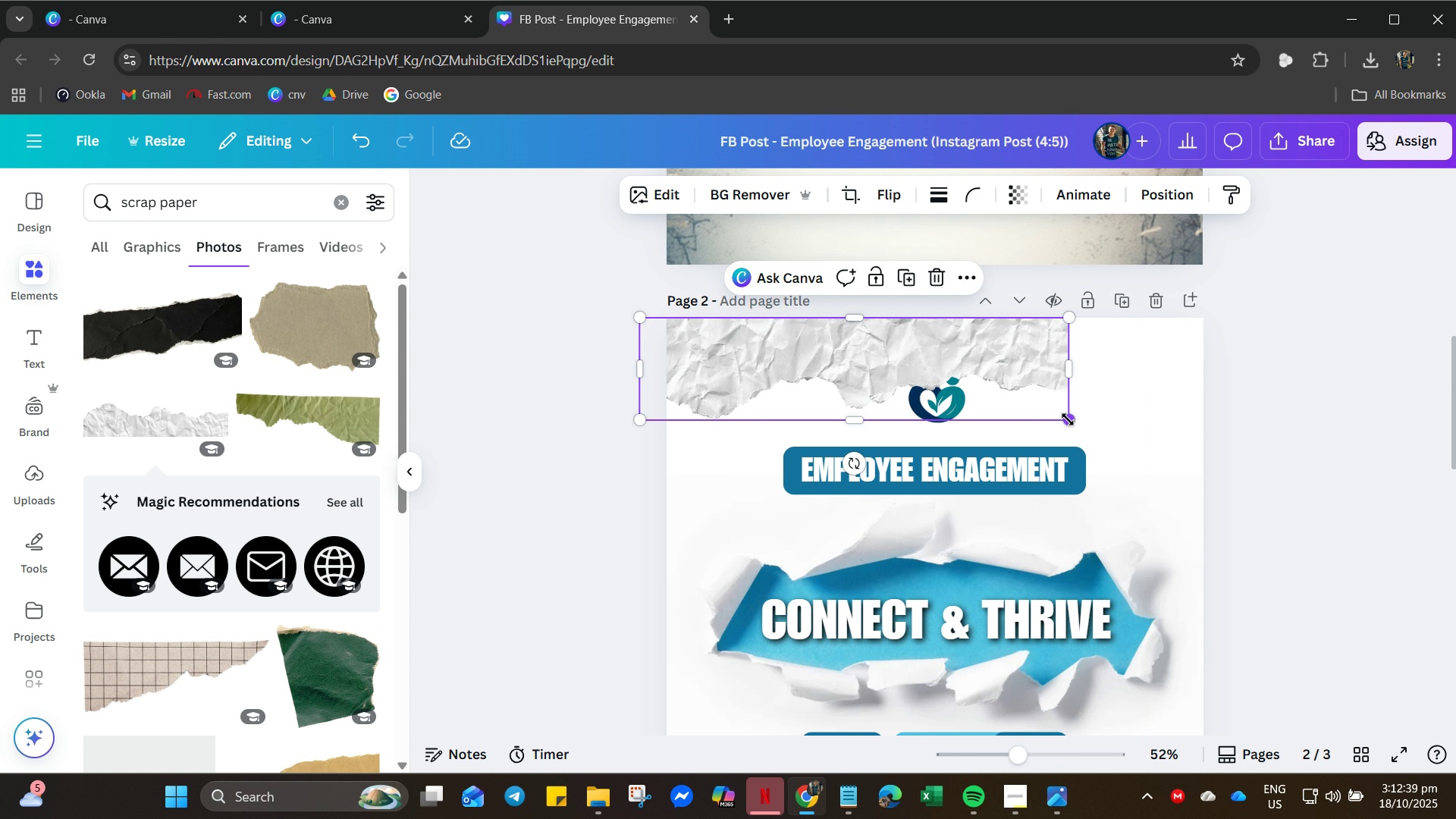 
left_click_drag(start_coordinate=[1070, 418], to_coordinate=[1207, 459])
 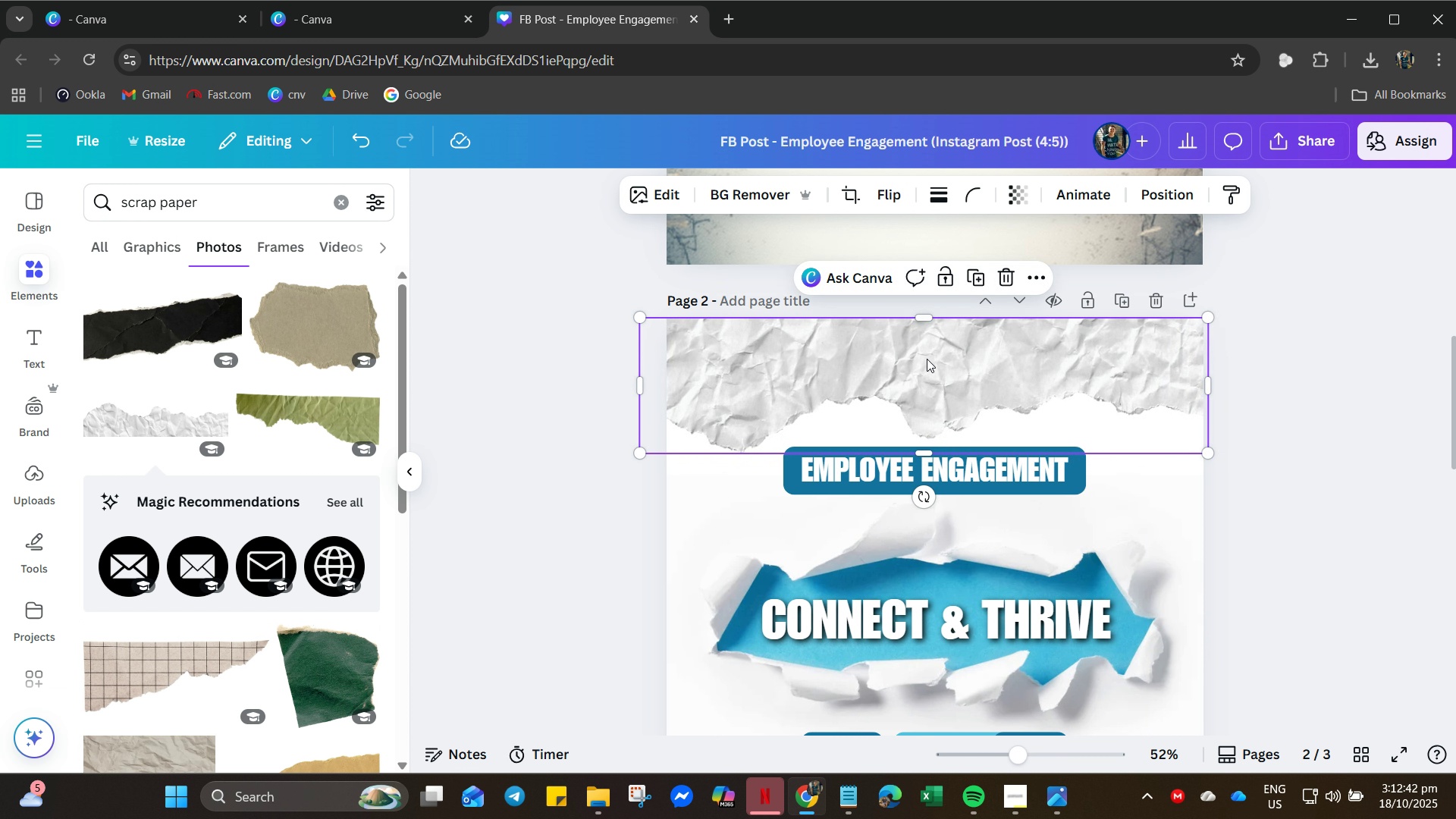 
right_click([927, 359])
 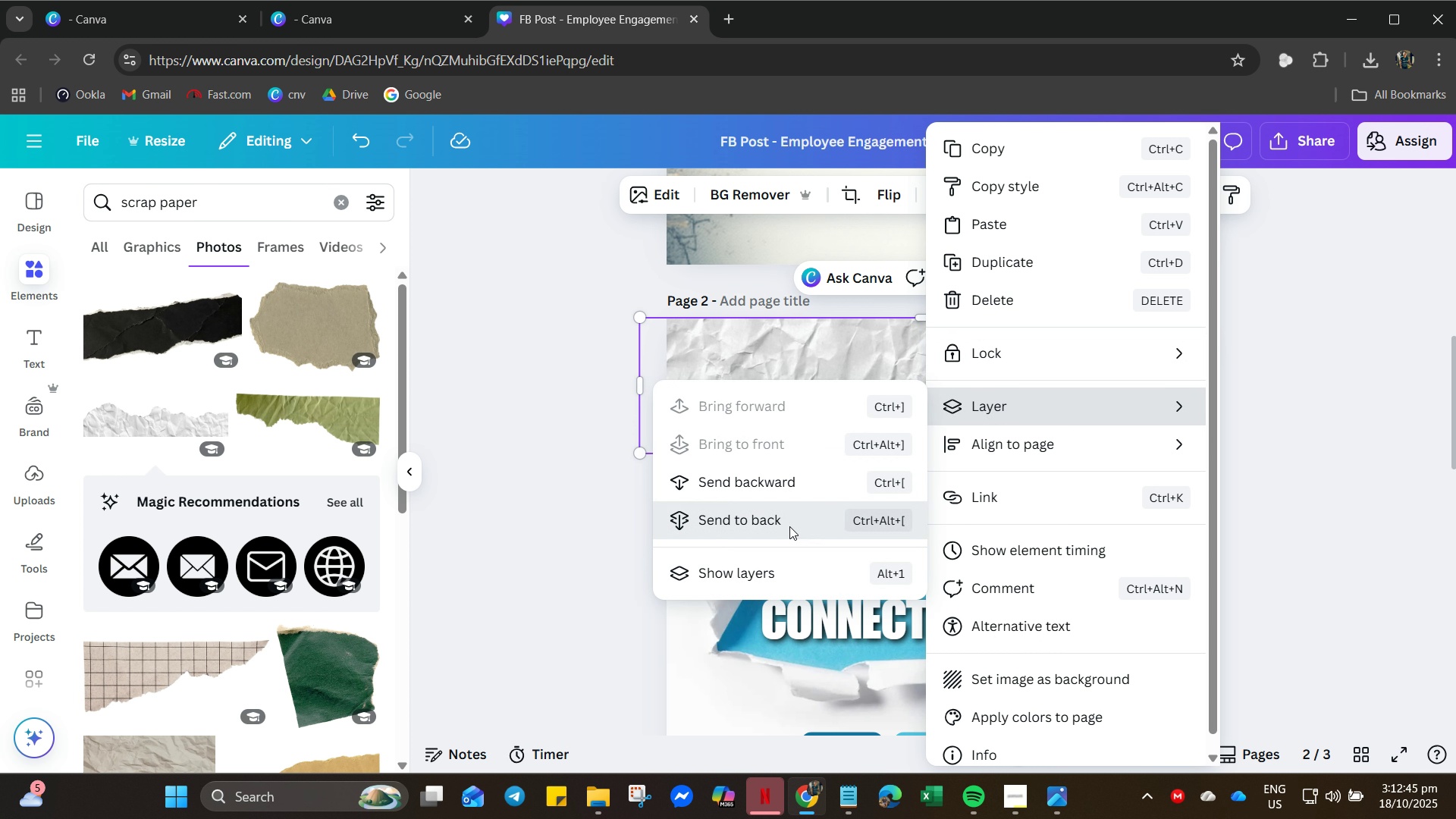 
left_click([1250, 377])
 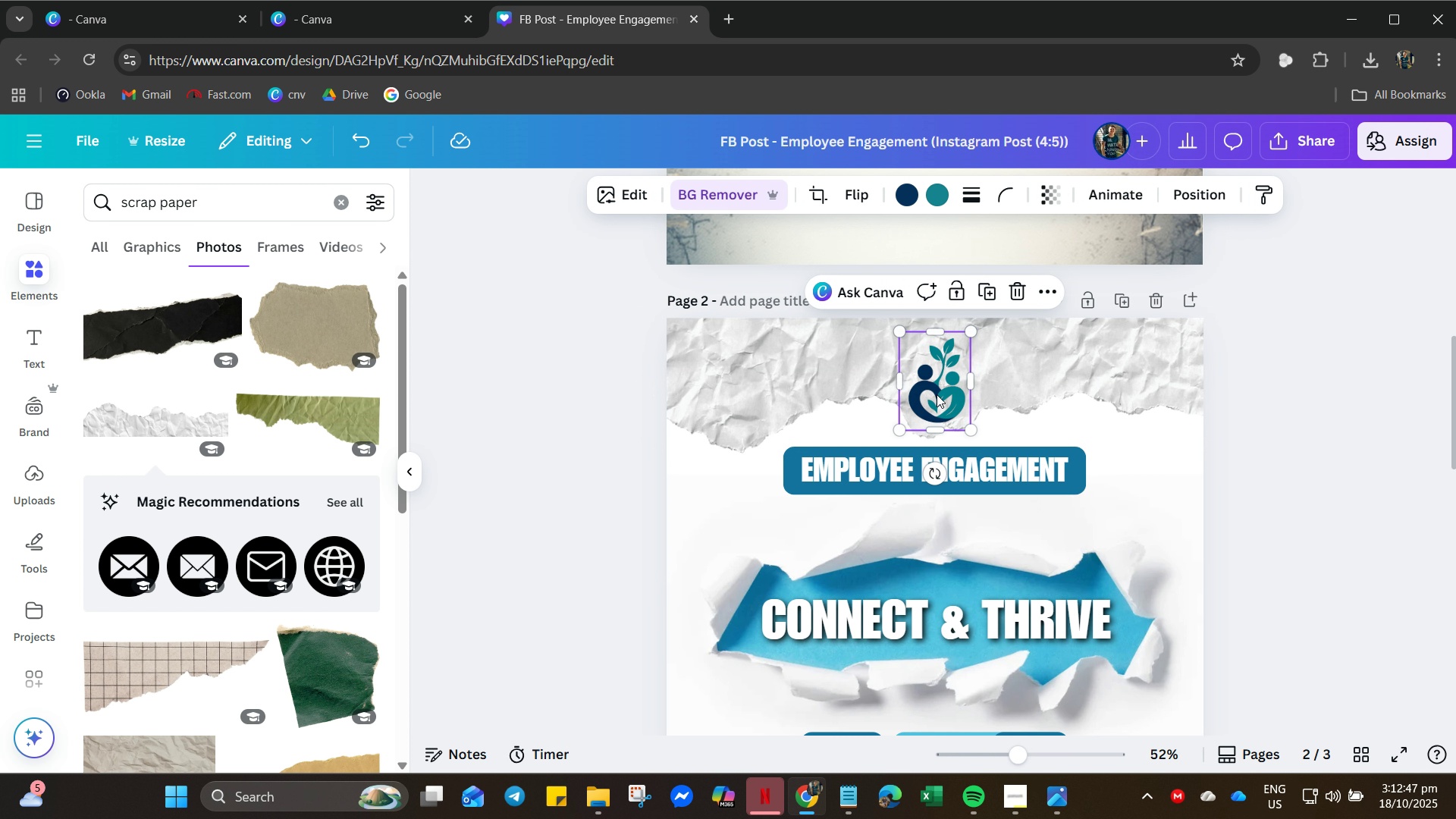 
left_click_drag(start_coordinate=[937, 394], to_coordinate=[931, 391])
 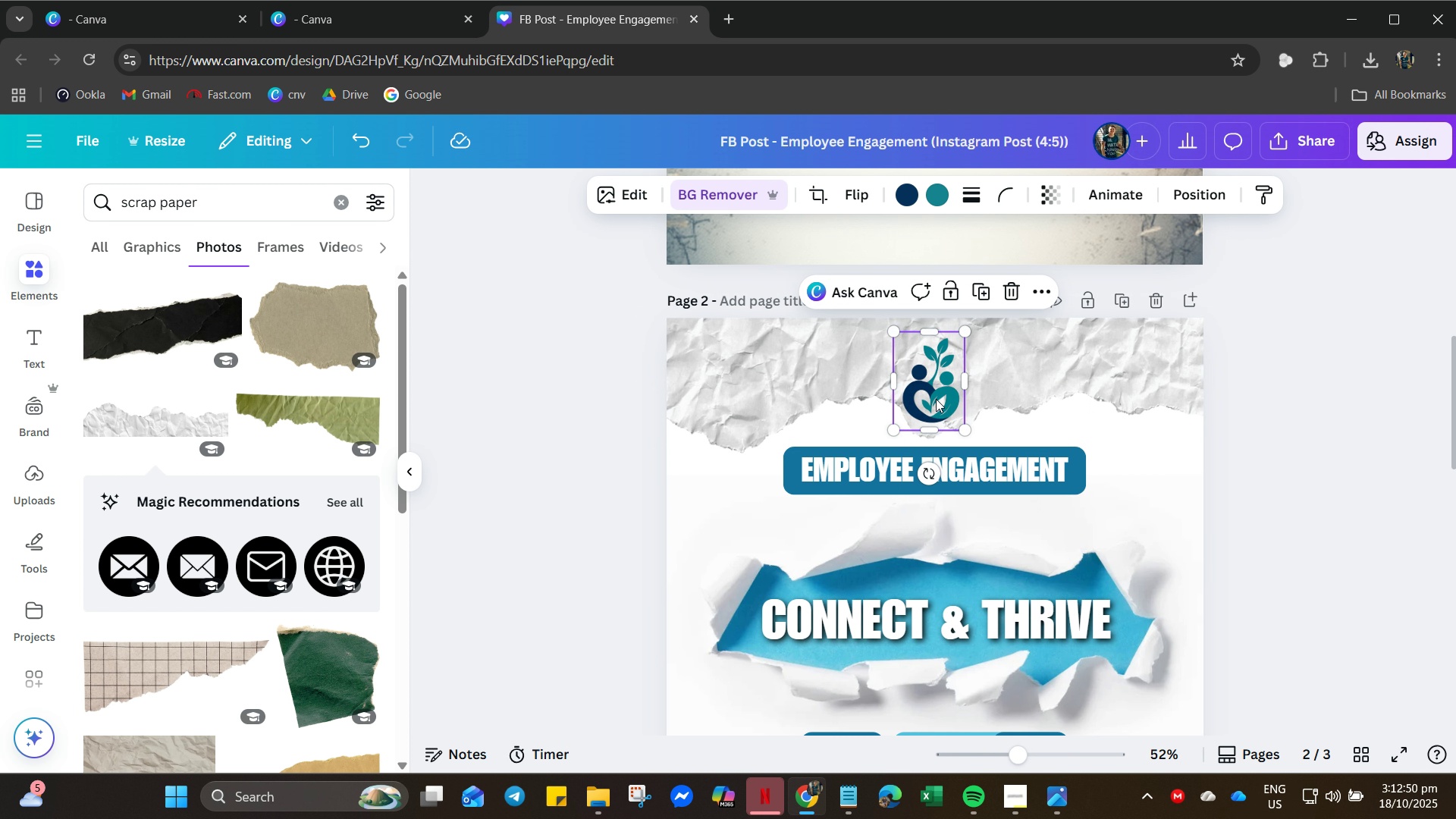 
left_click_drag(start_coordinate=[940, 399], to_coordinate=[947, 392])
 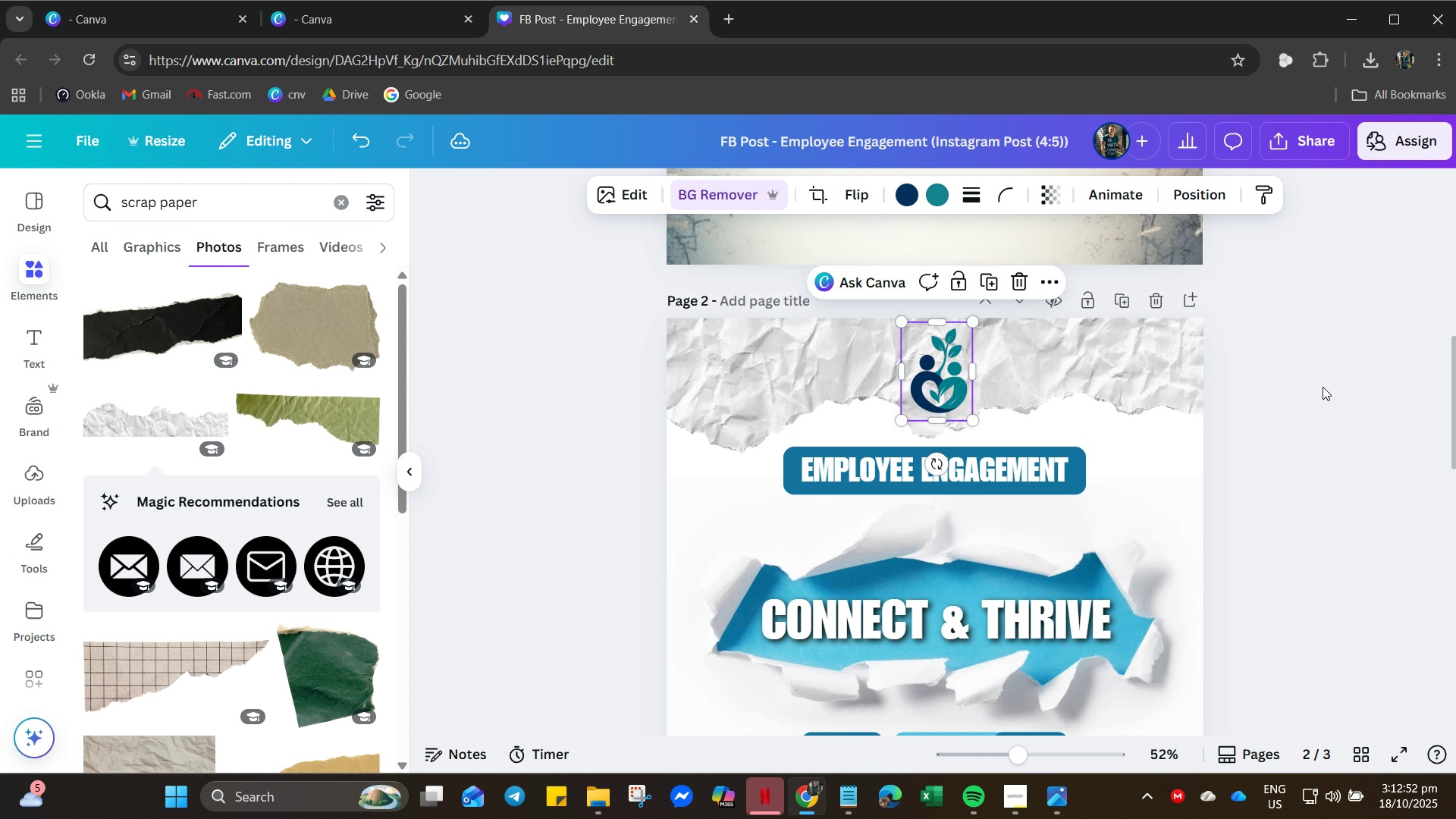 
left_click([1323, 387])
 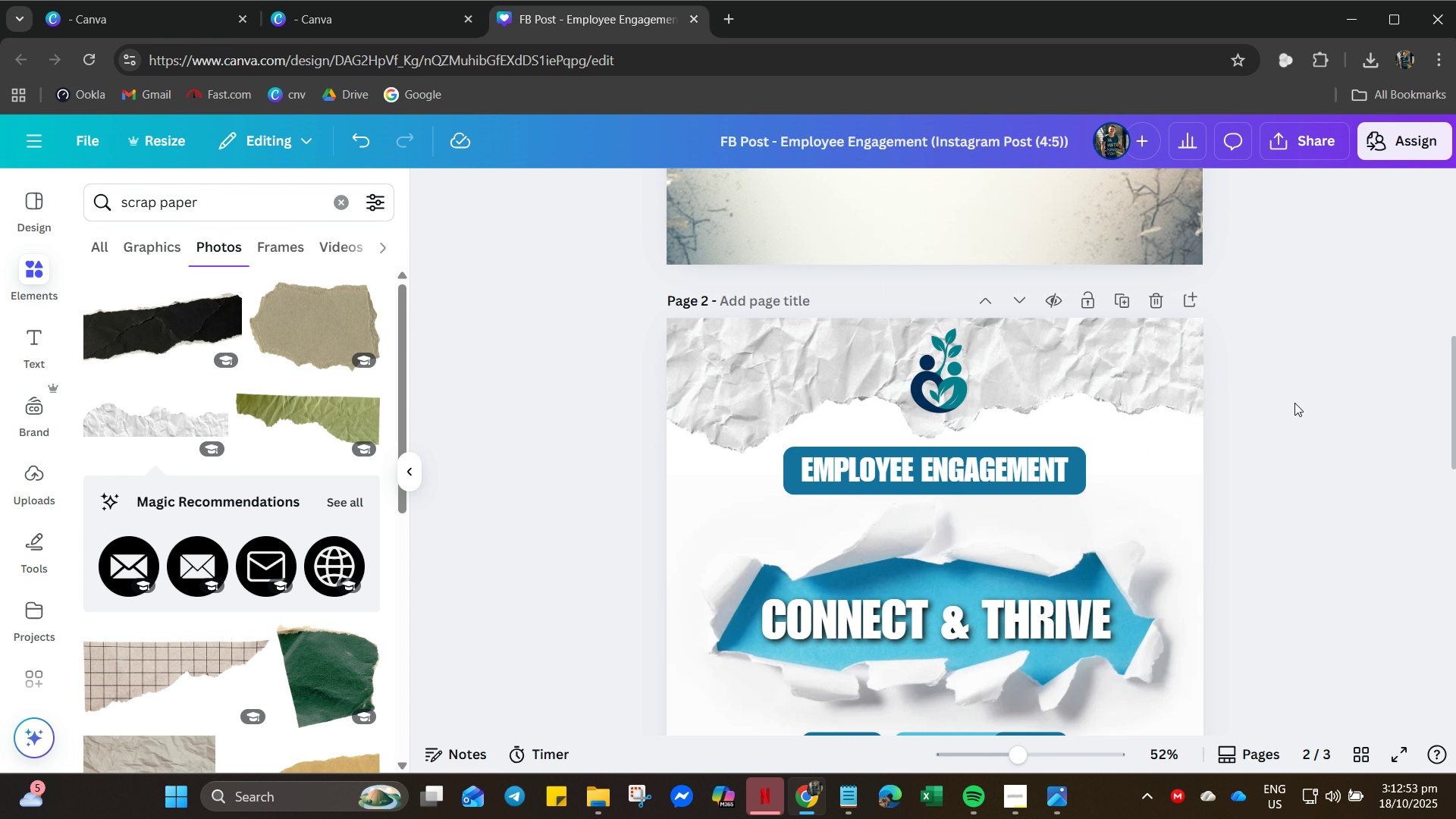 
scroll: coordinate [1269, 411], scroll_direction: down, amount: 6.0
 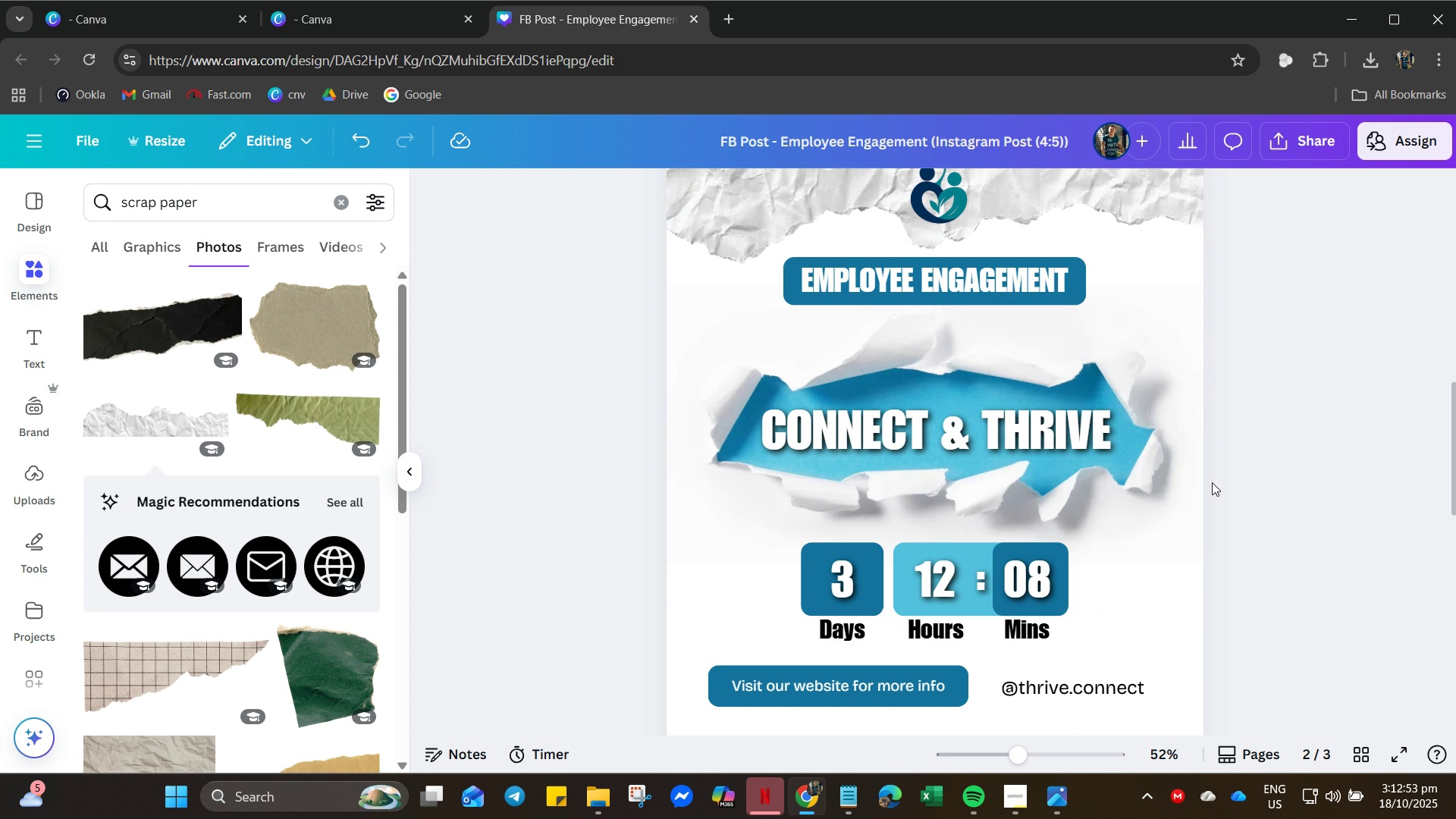 
scroll: coordinate [1232, 518], scroll_direction: up, amount: 6.0
 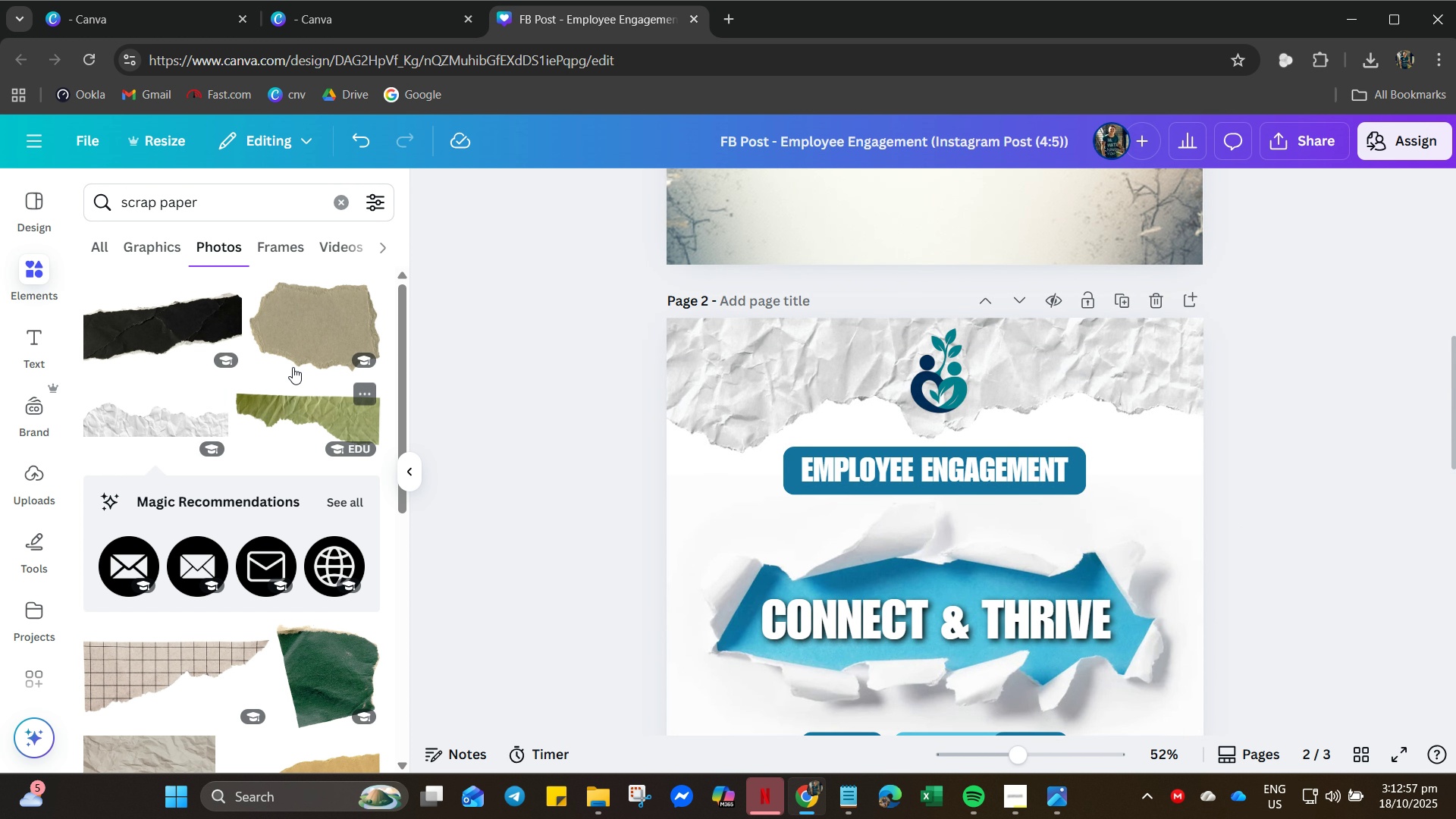 
left_click([283, 330])
 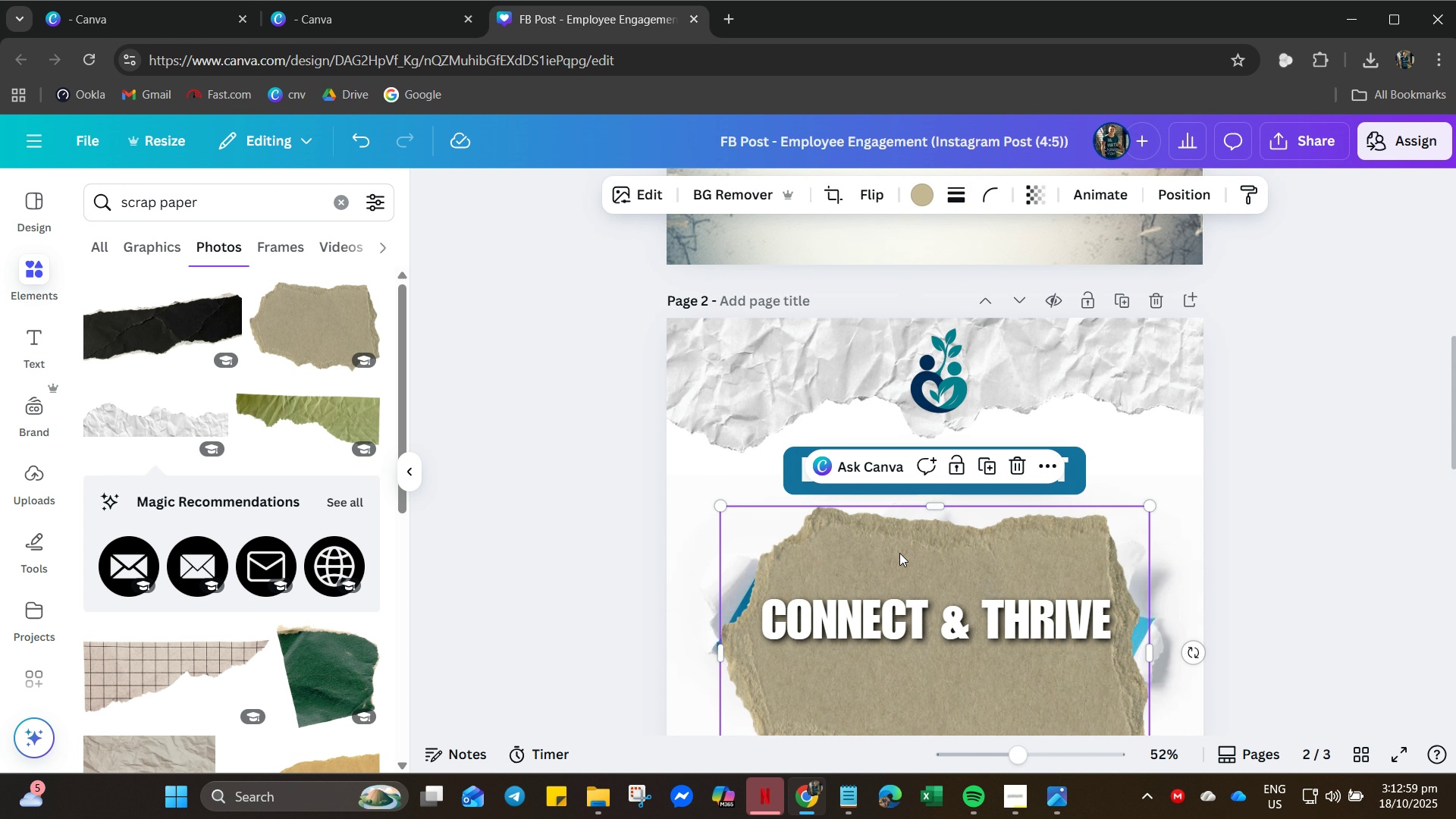 
left_click_drag(start_coordinate=[901, 551], to_coordinate=[595, 144])
 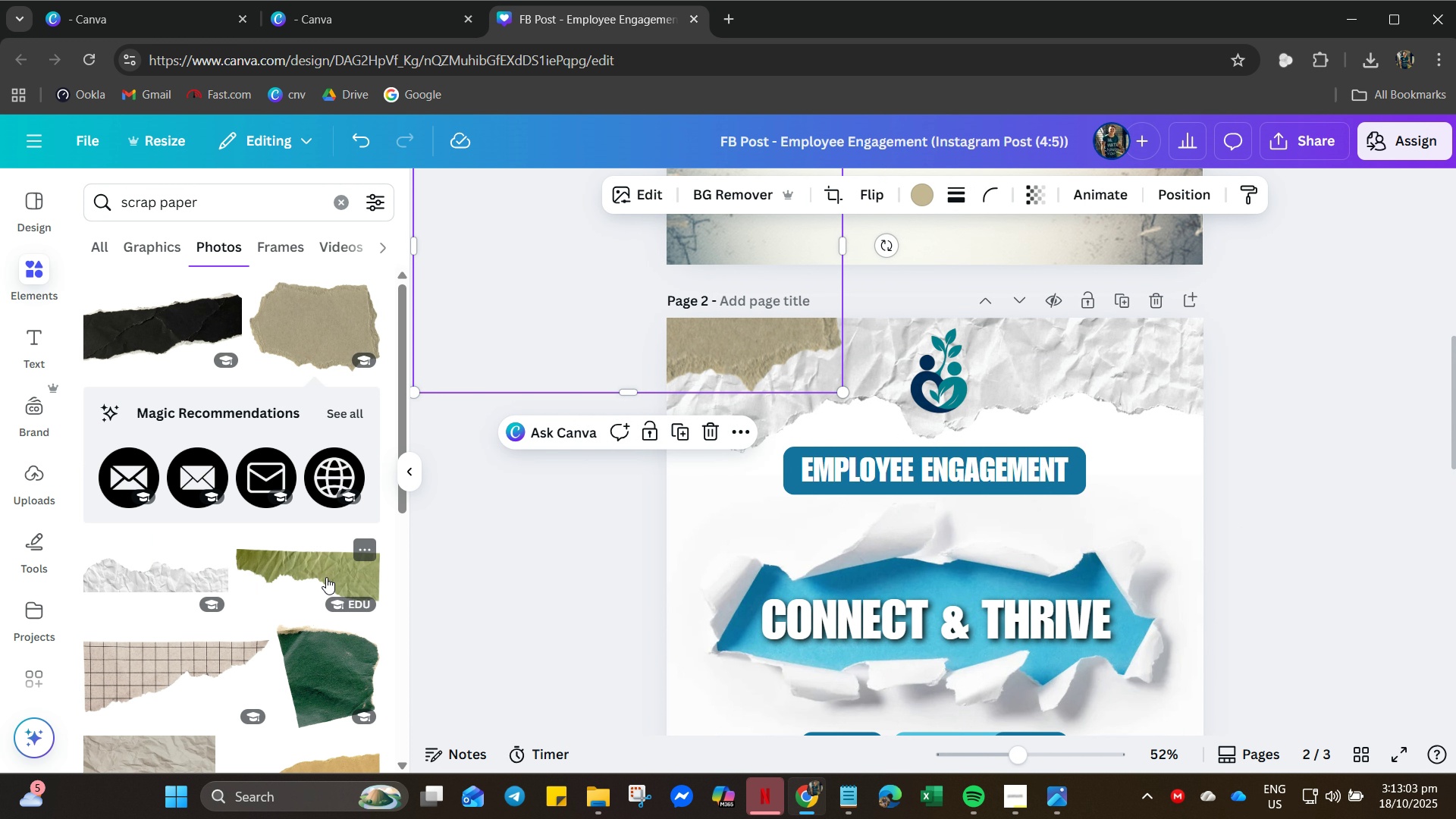 
left_click([334, 567])
 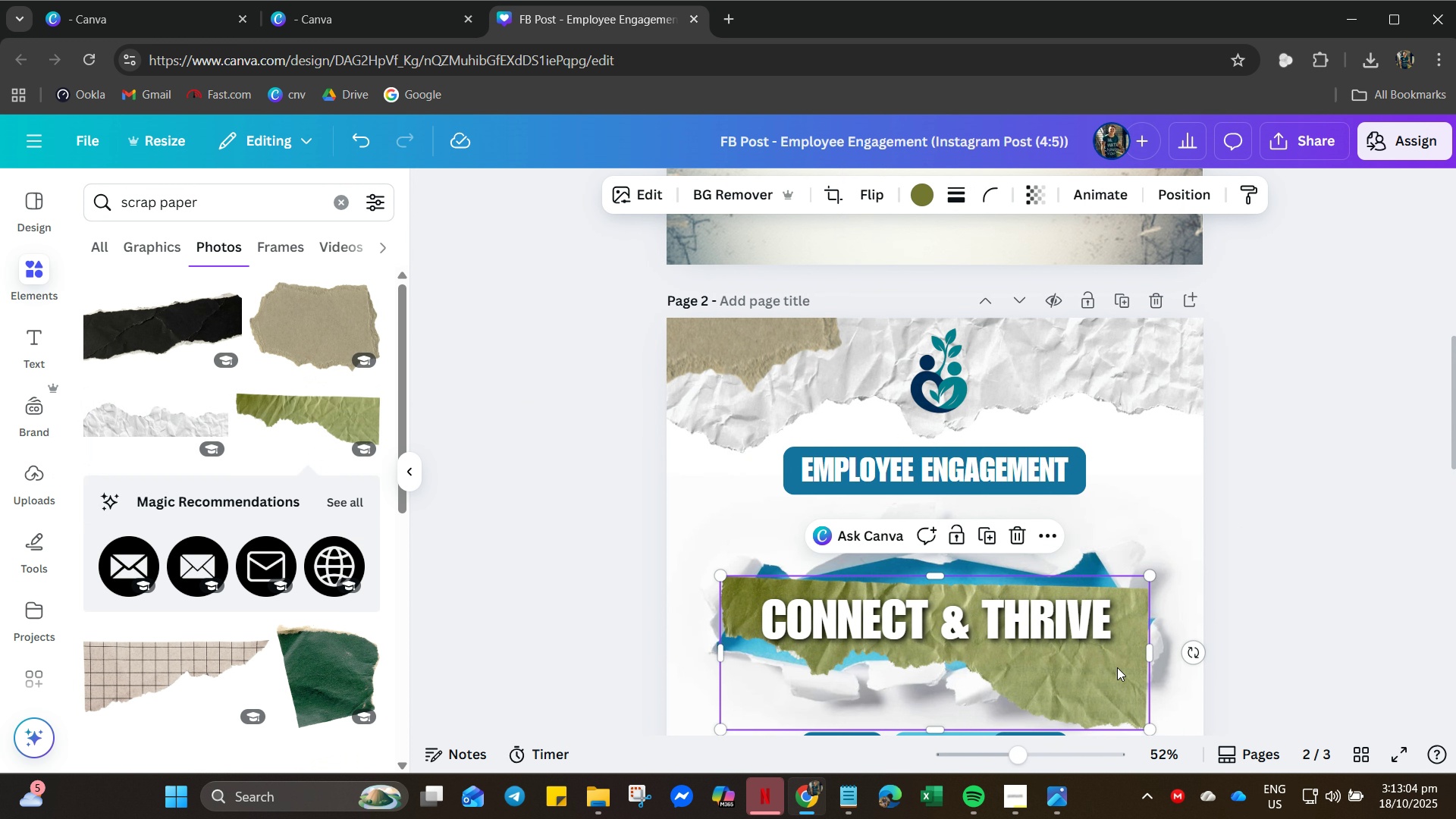 
left_click_drag(start_coordinate=[1117, 667], to_coordinate=[1311, 343])
 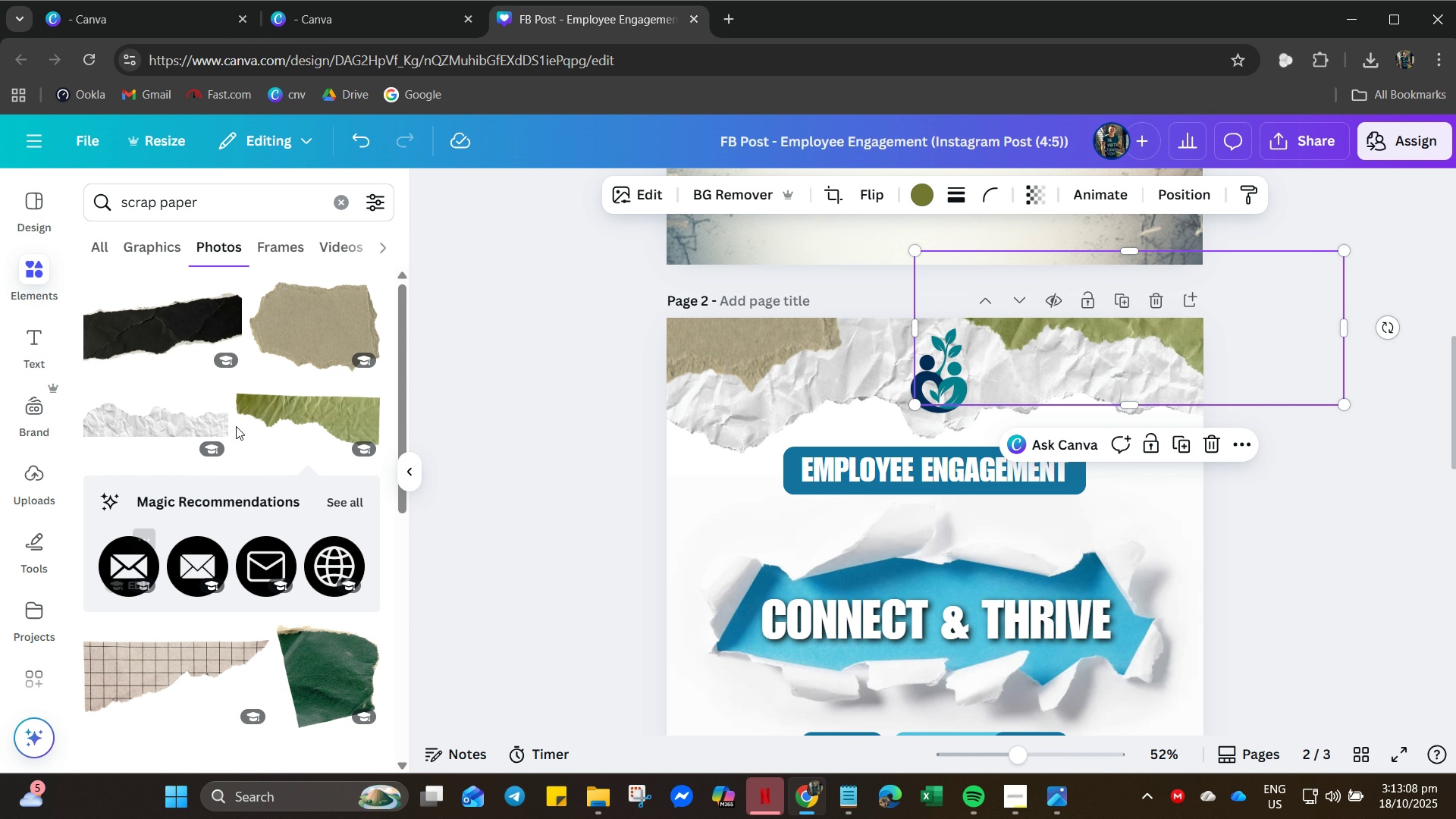 
left_click([140, 642])
 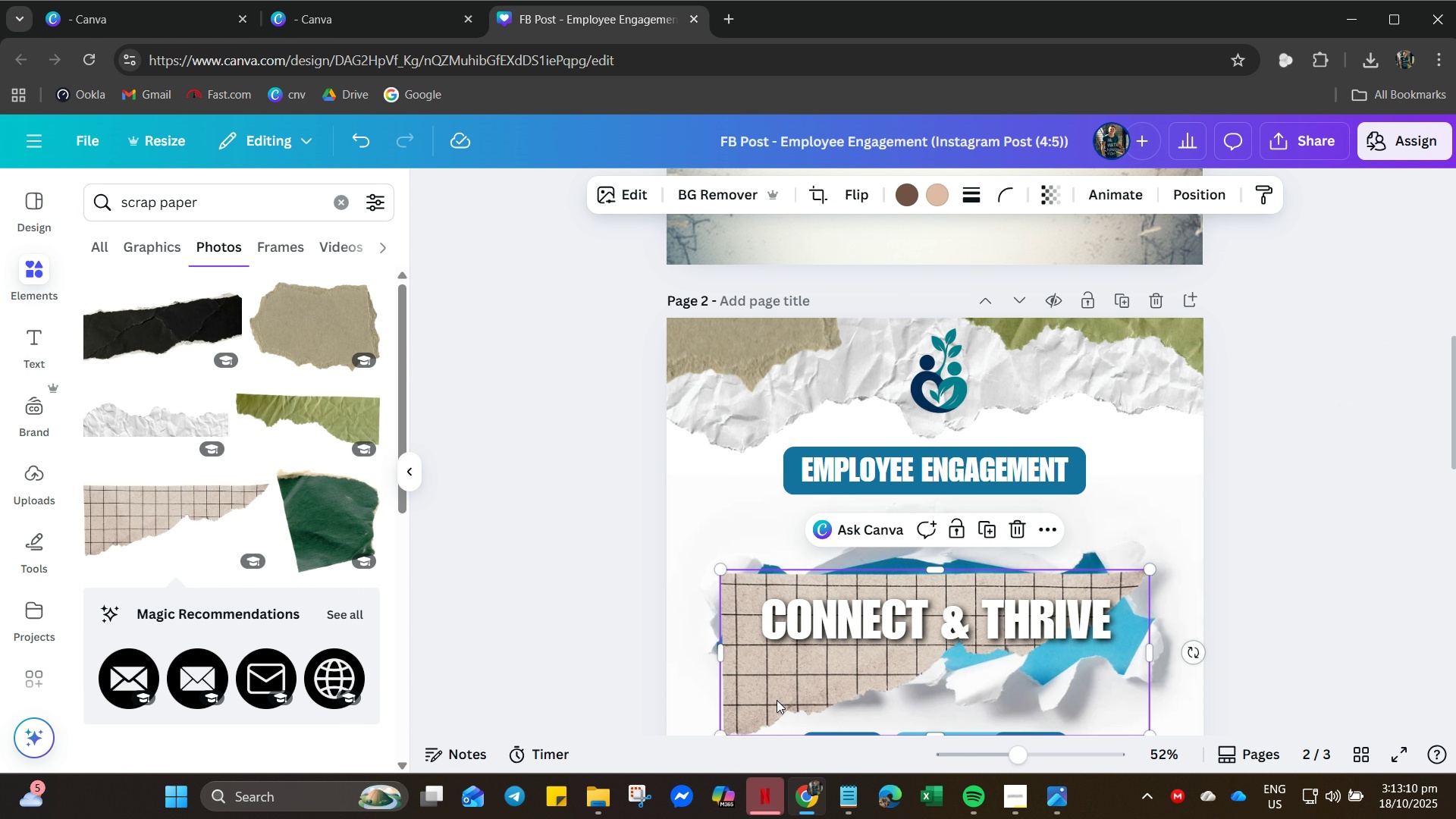 
left_click_drag(start_coordinate=[771, 705], to_coordinate=[601, 376])
 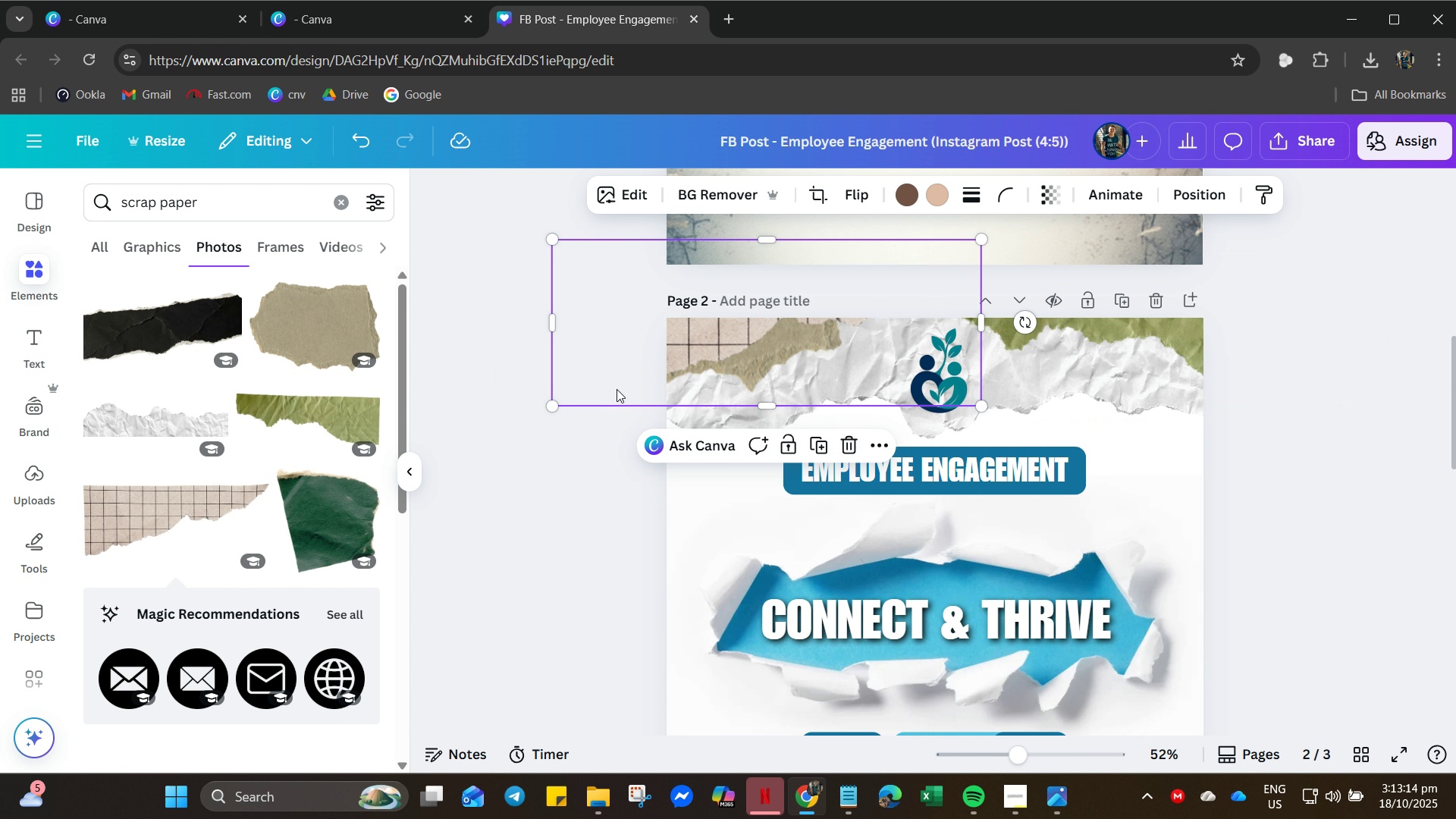 
key(Control+Z)
 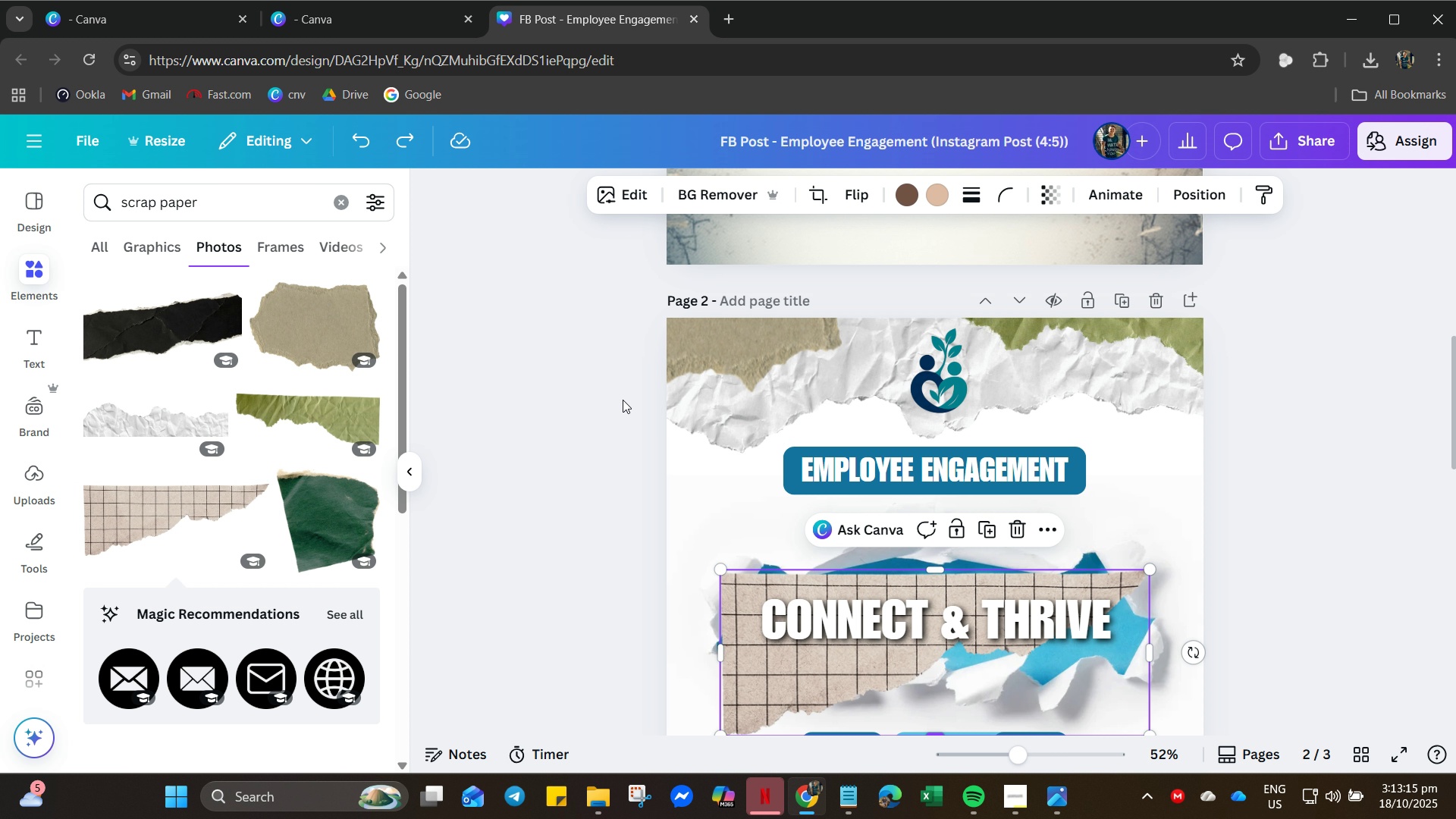 
key(Control+Z)
 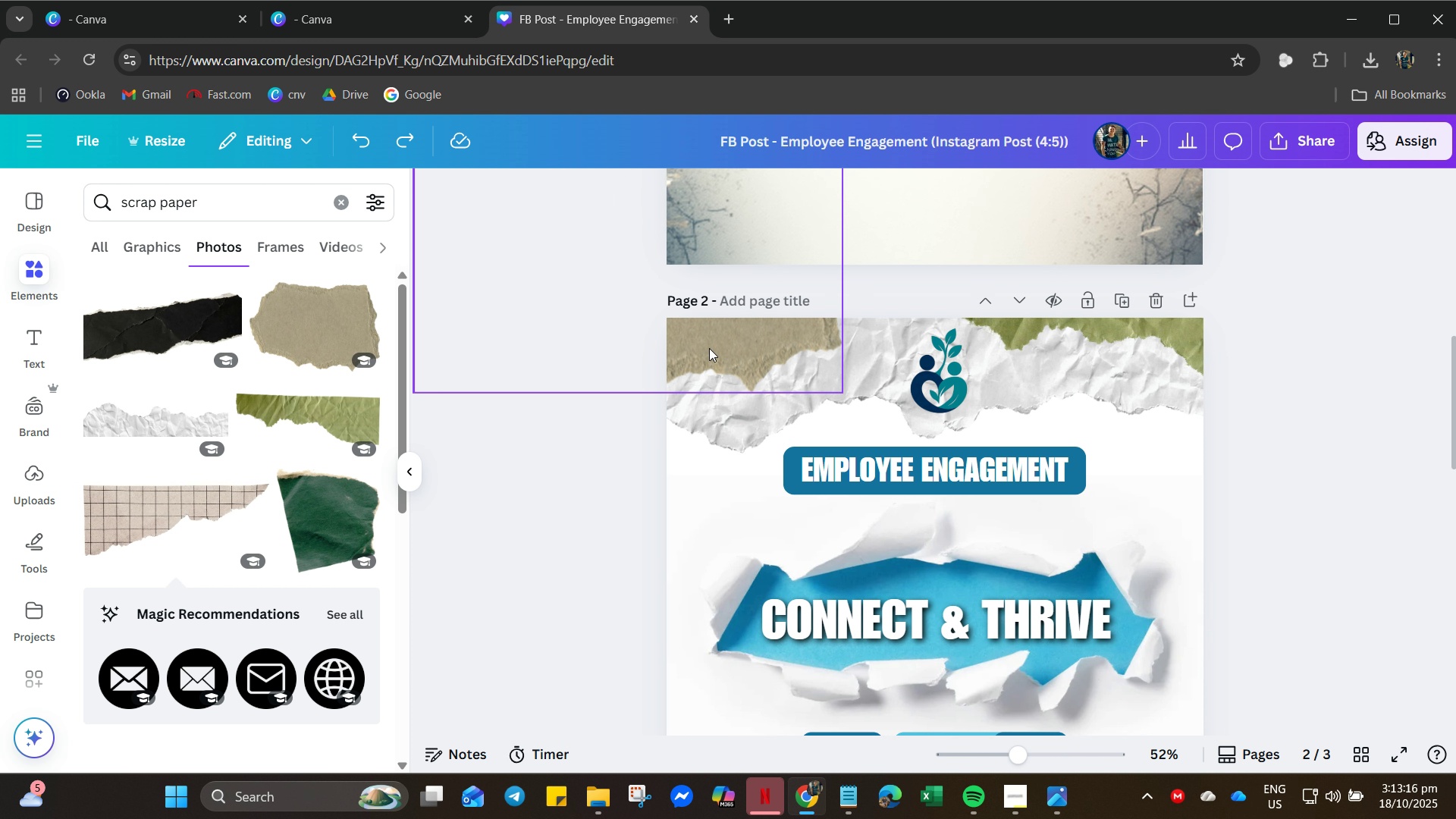 
left_click([711, 352])
 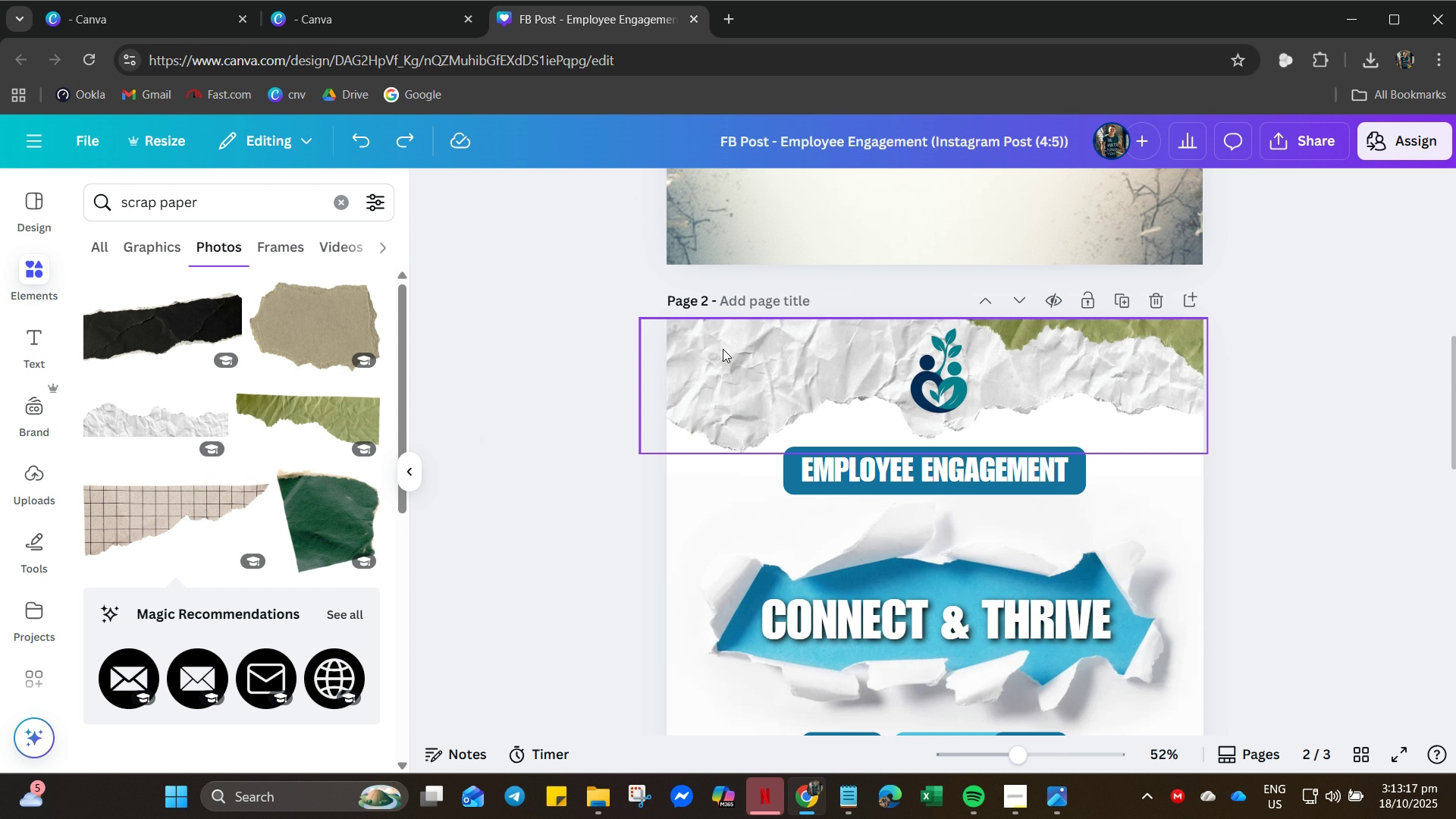 
key(Delete)
 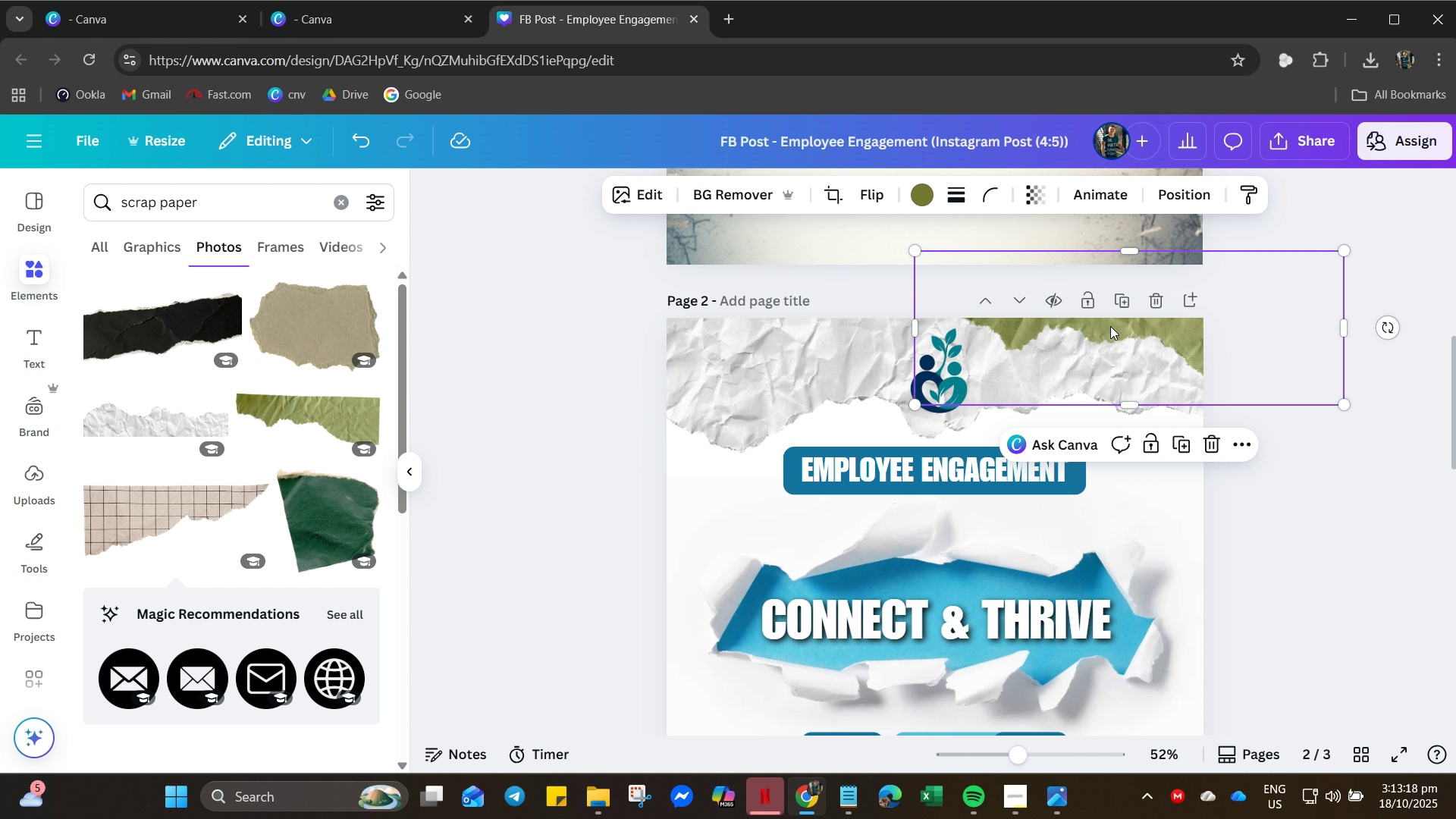 
left_click([1110, 326])
 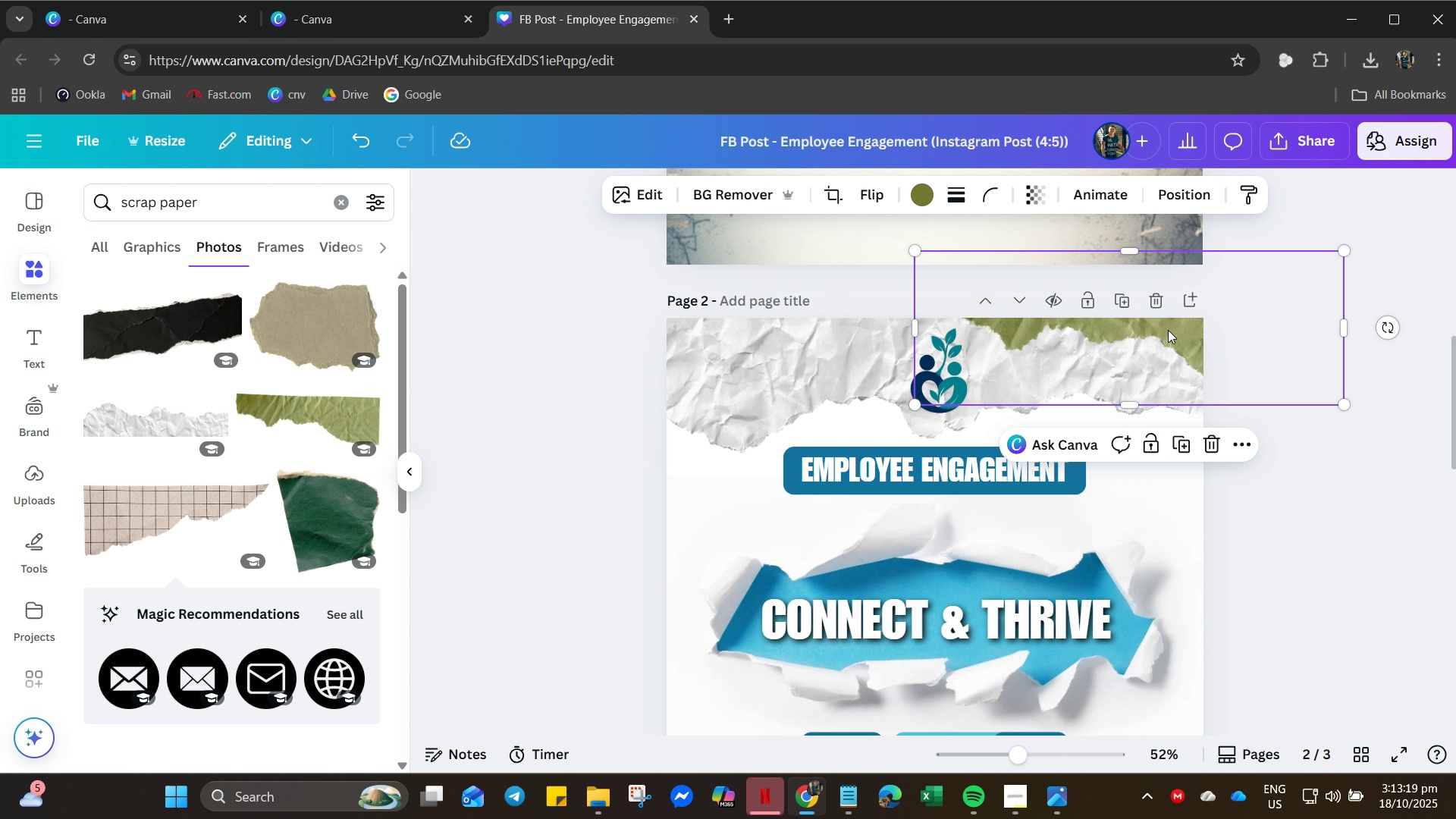 
left_click([1168, 330])
 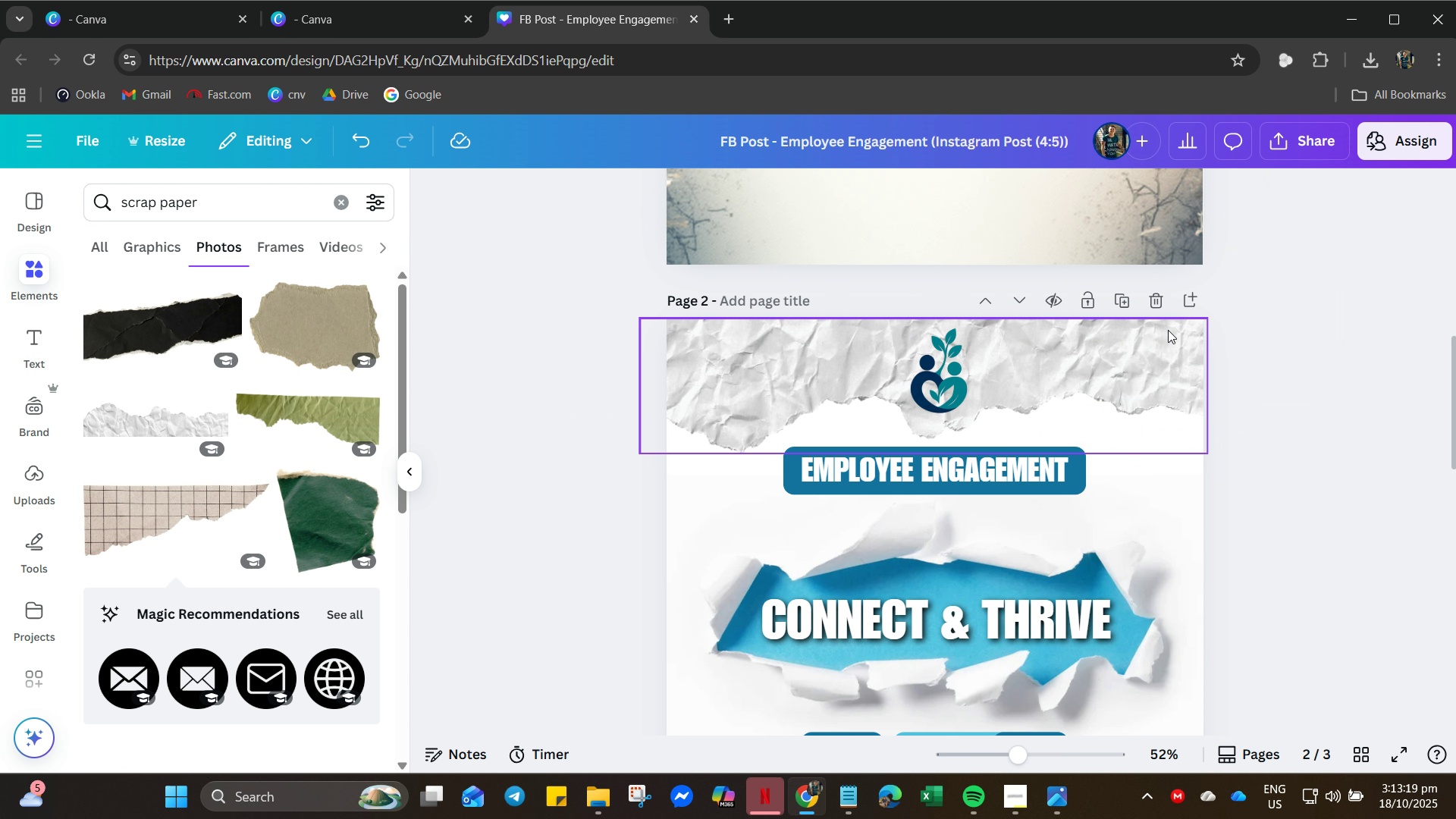 
key(Delete)
 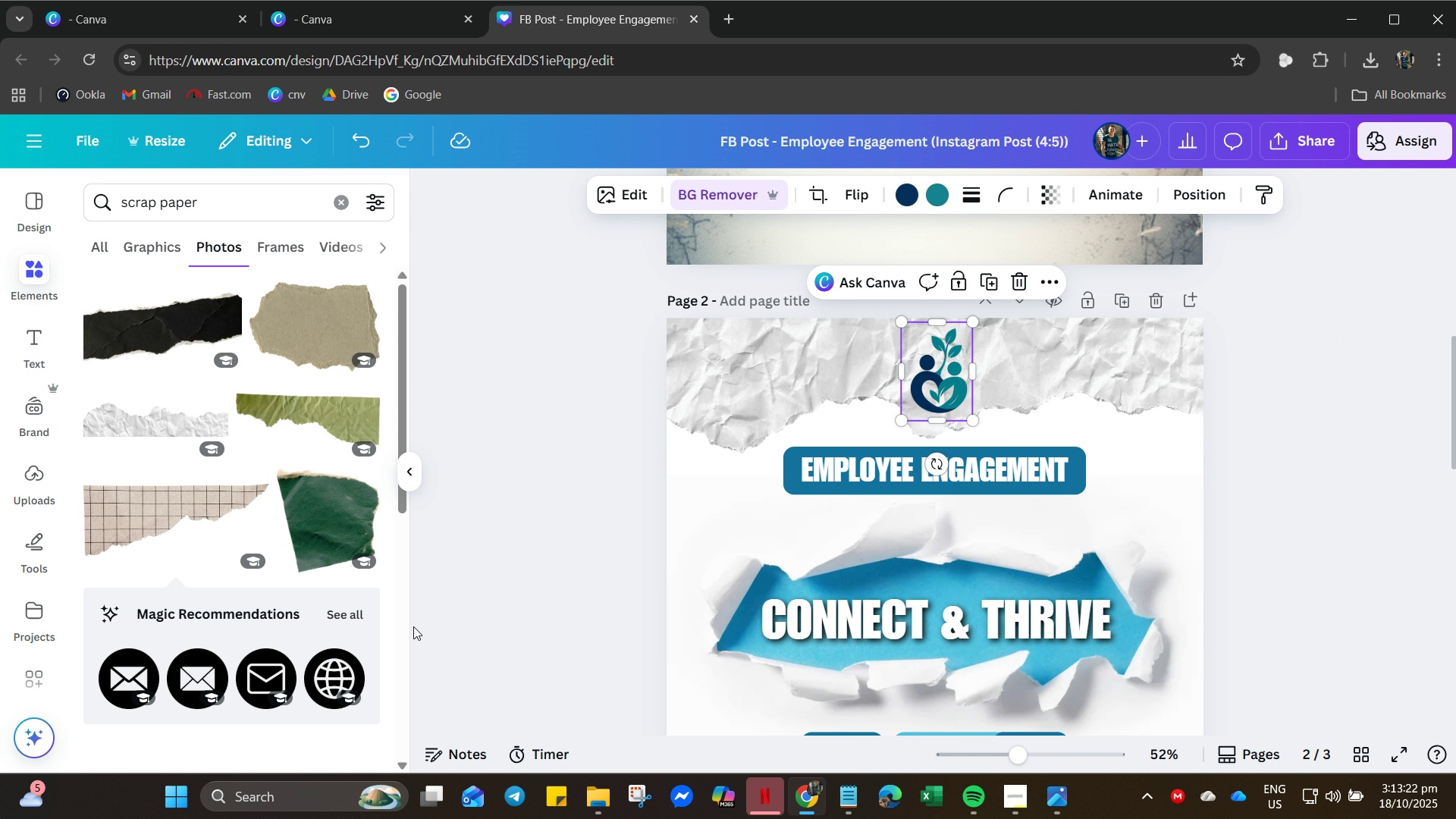 
scroll: coordinate [297, 435], scroll_direction: up, amount: 8.0
 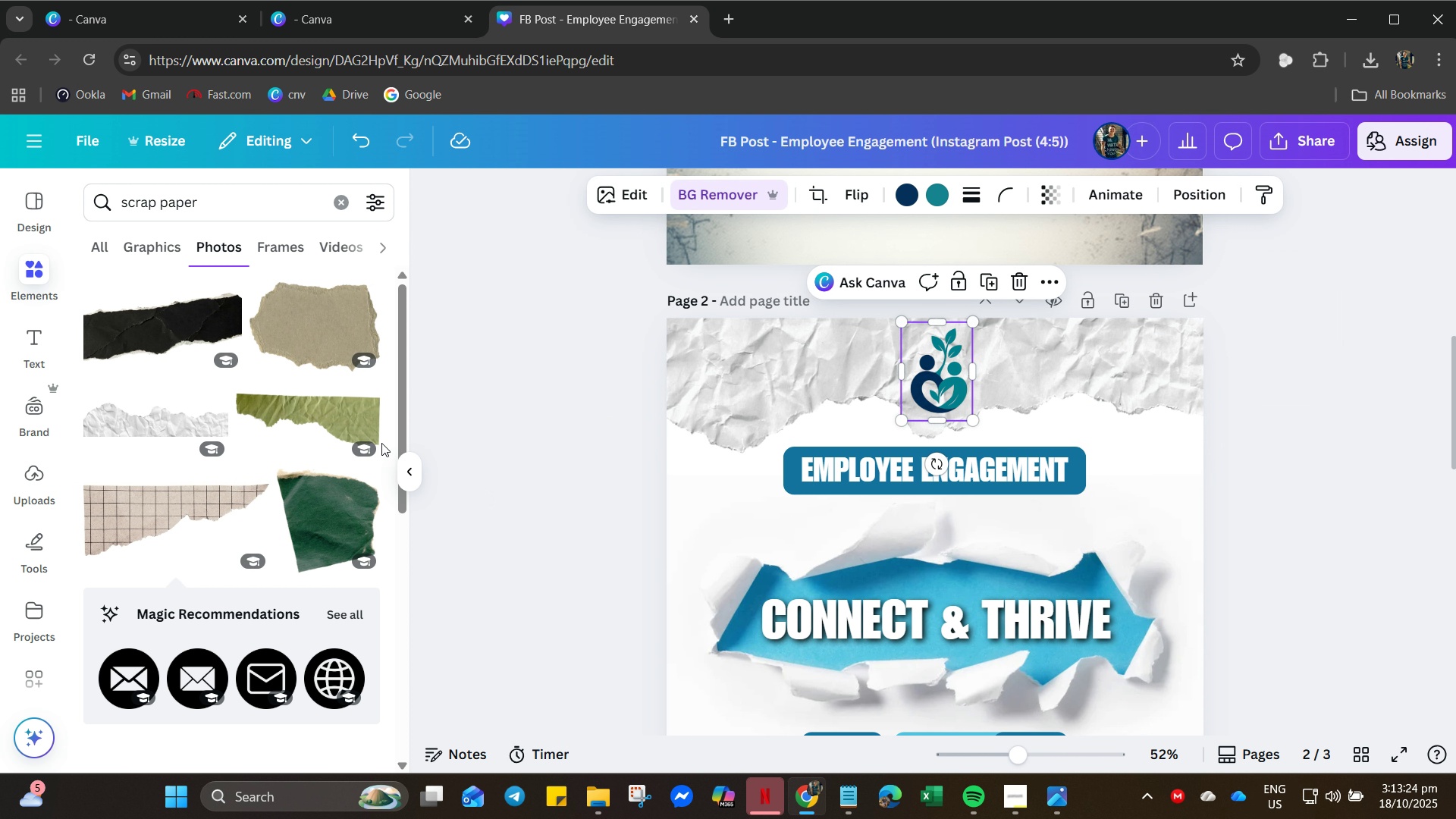 
scroll: coordinate [315, 574], scroll_direction: down, amount: 12.0
 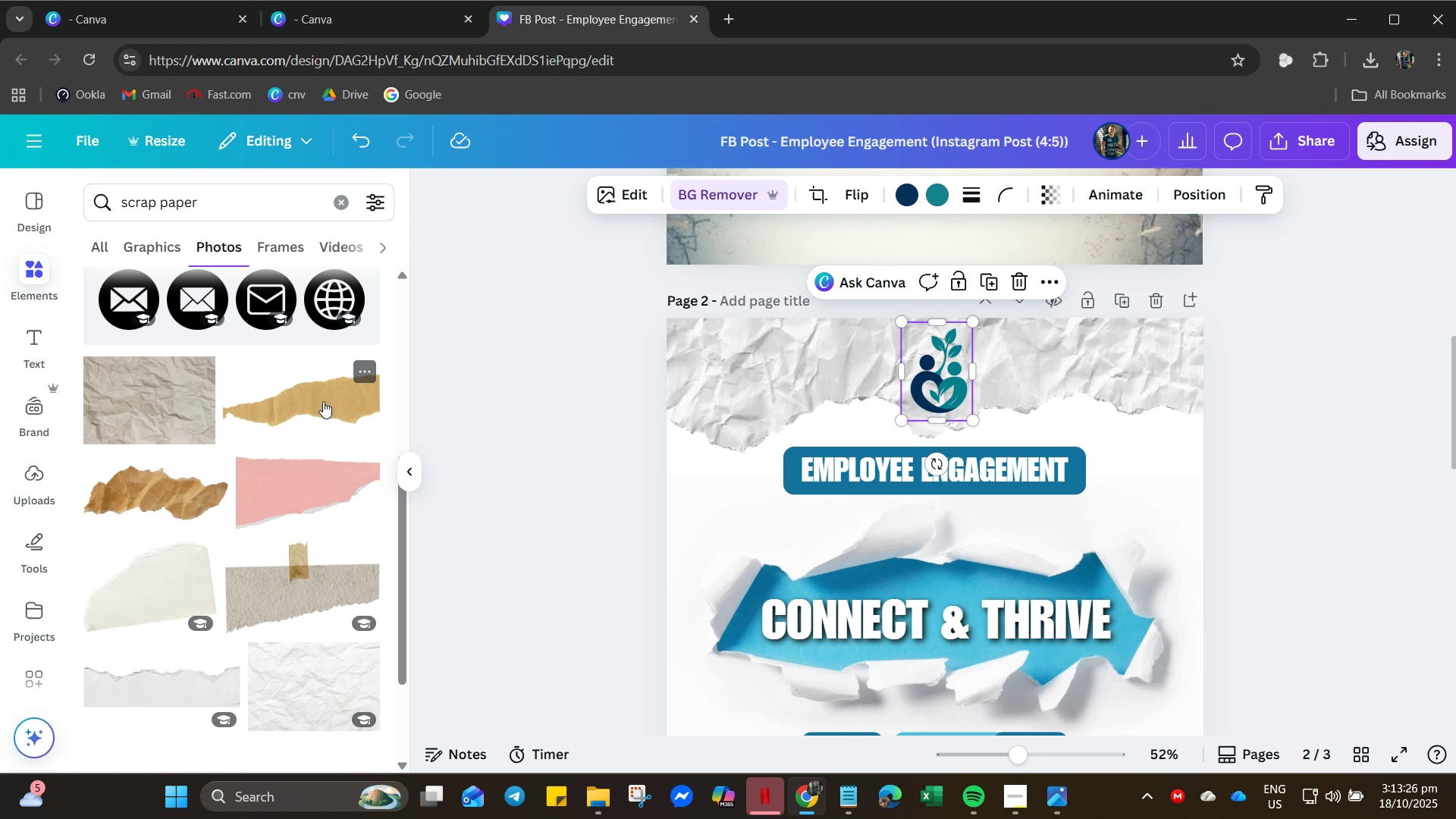 
left_click([323, 401])
 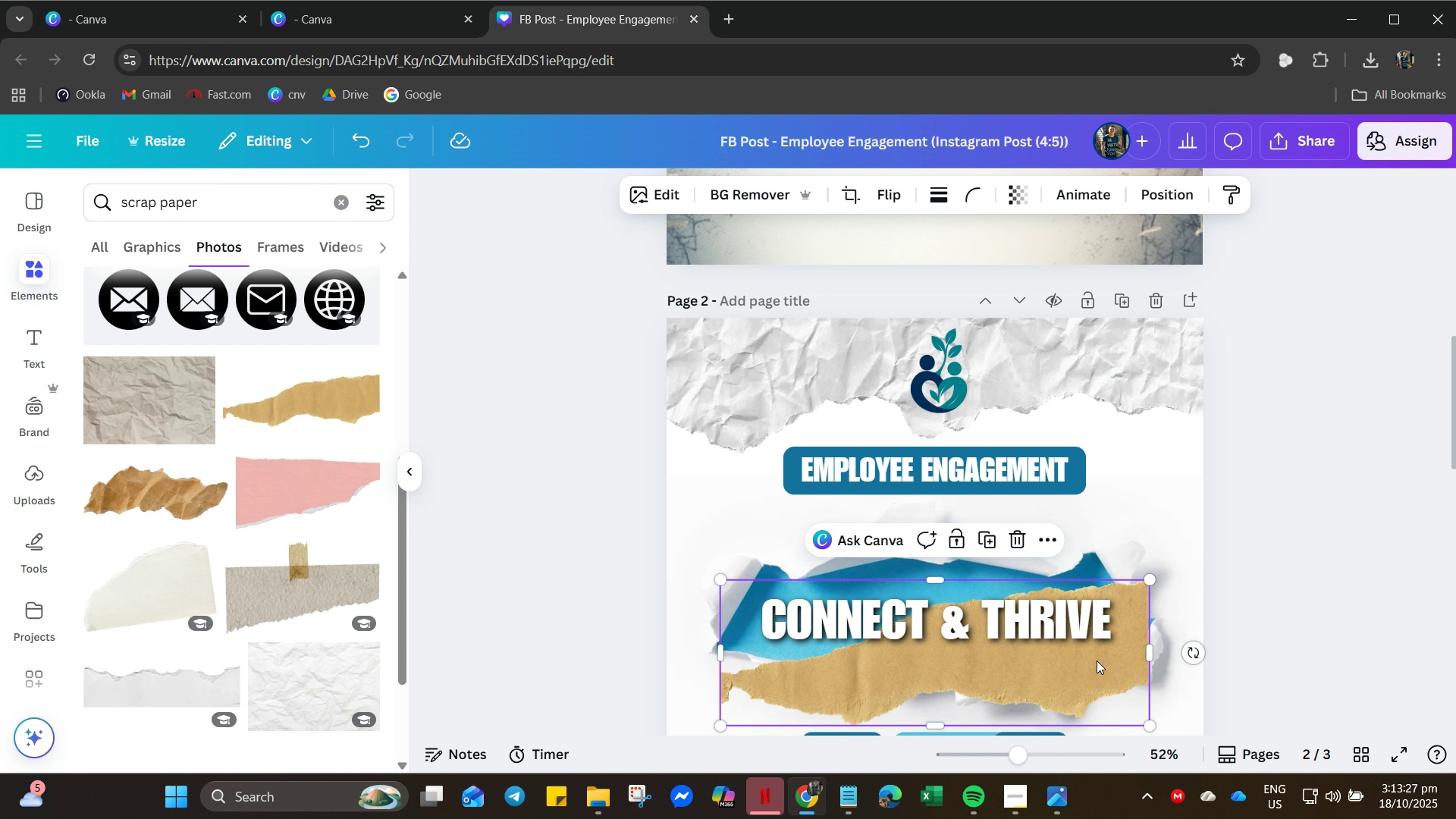 
left_click_drag(start_coordinate=[1098, 663], to_coordinate=[967, 400])
 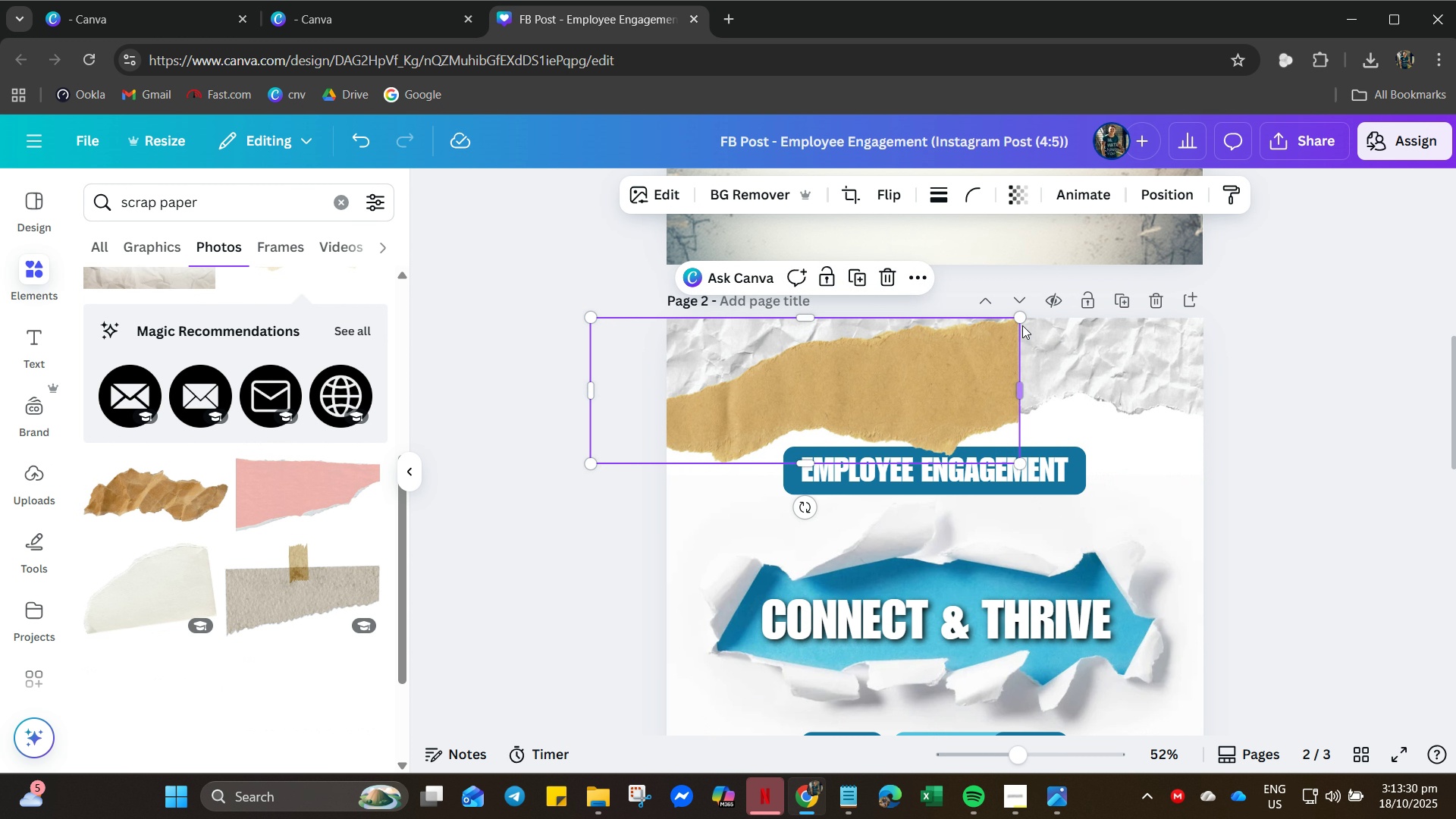 
left_click_drag(start_coordinate=[1021, 318], to_coordinate=[1241, 288])
 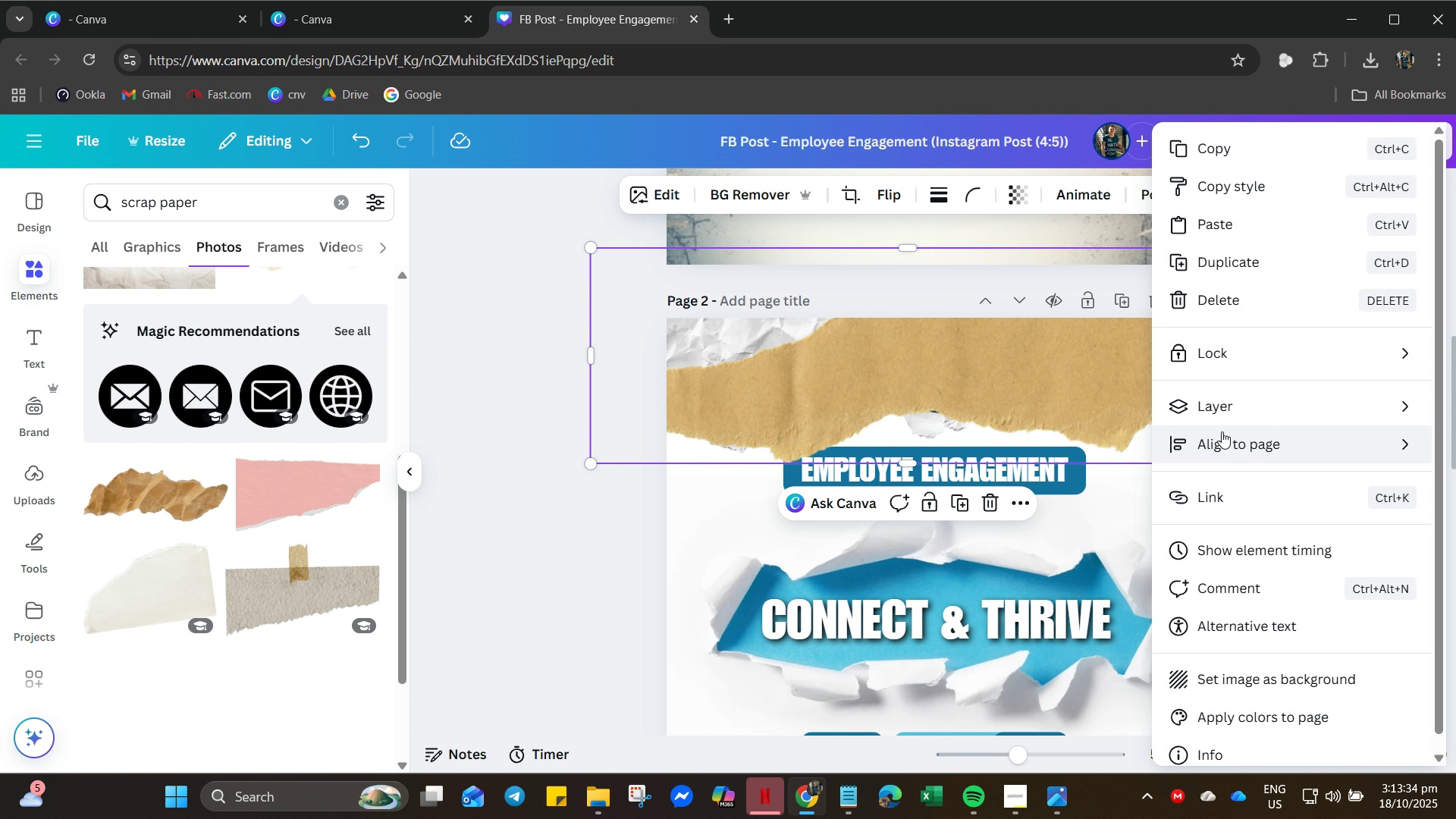 
left_click([1209, 410])
 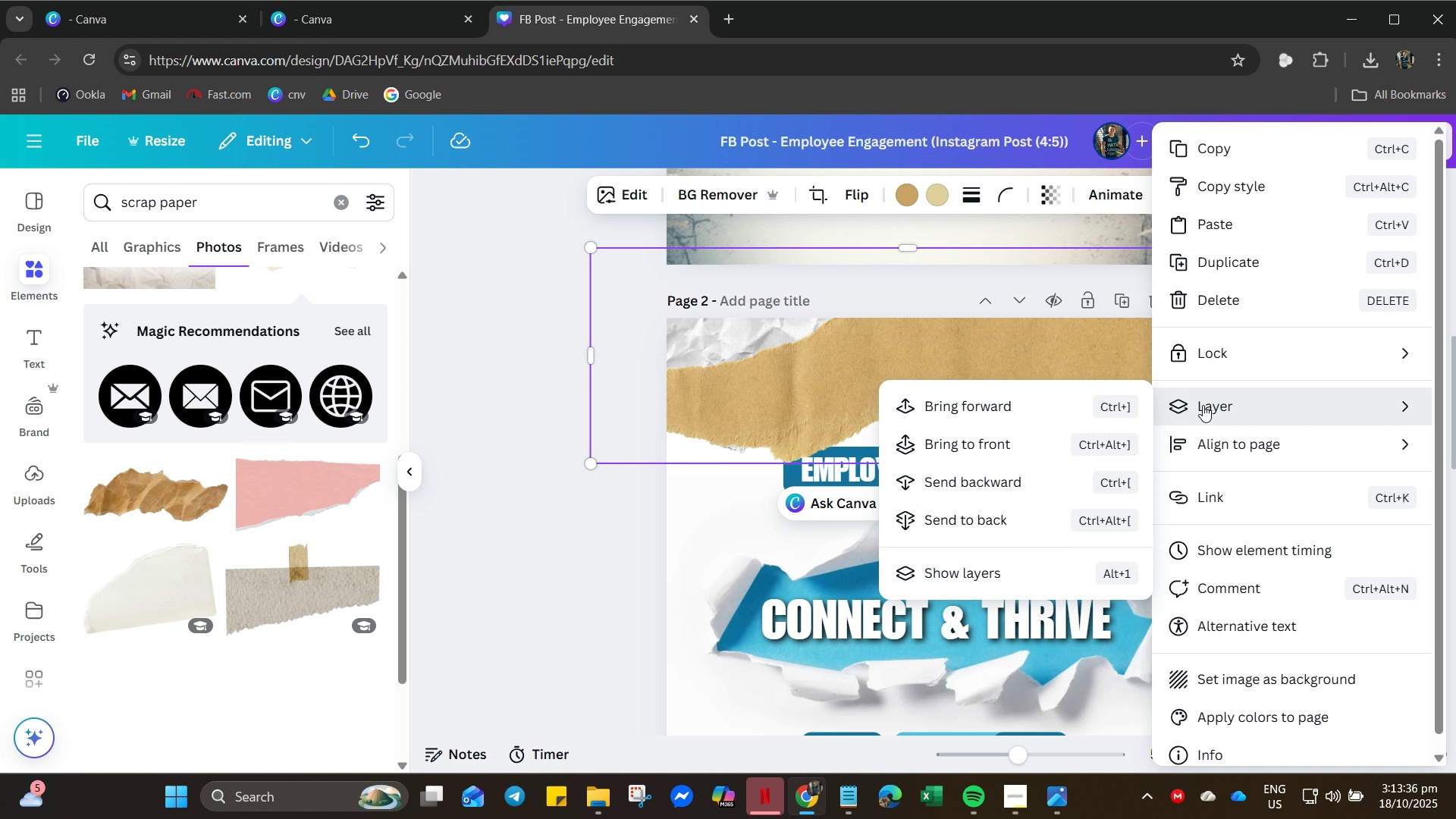 
left_click([1203, 405])
 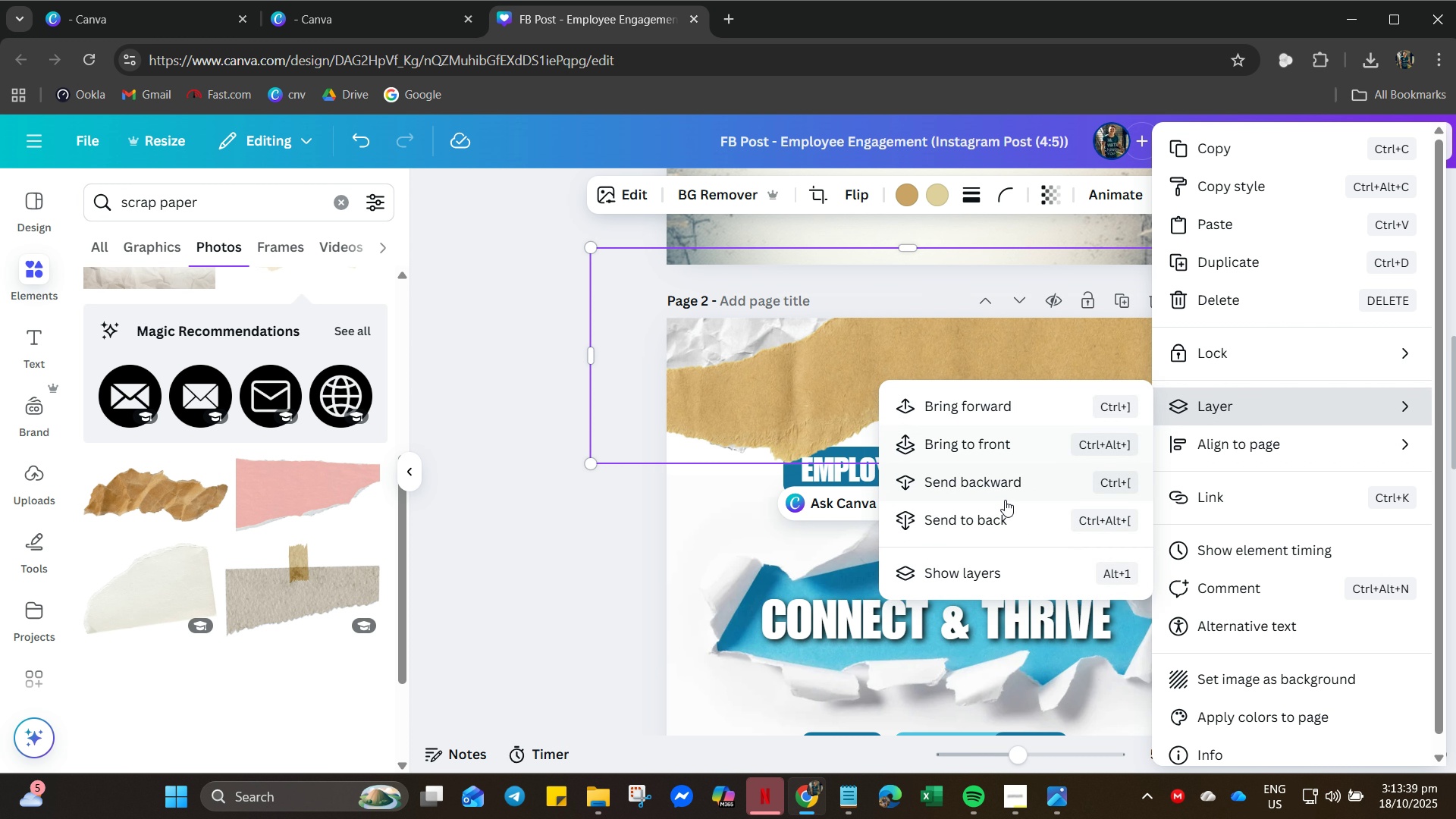 
left_click([985, 513])
 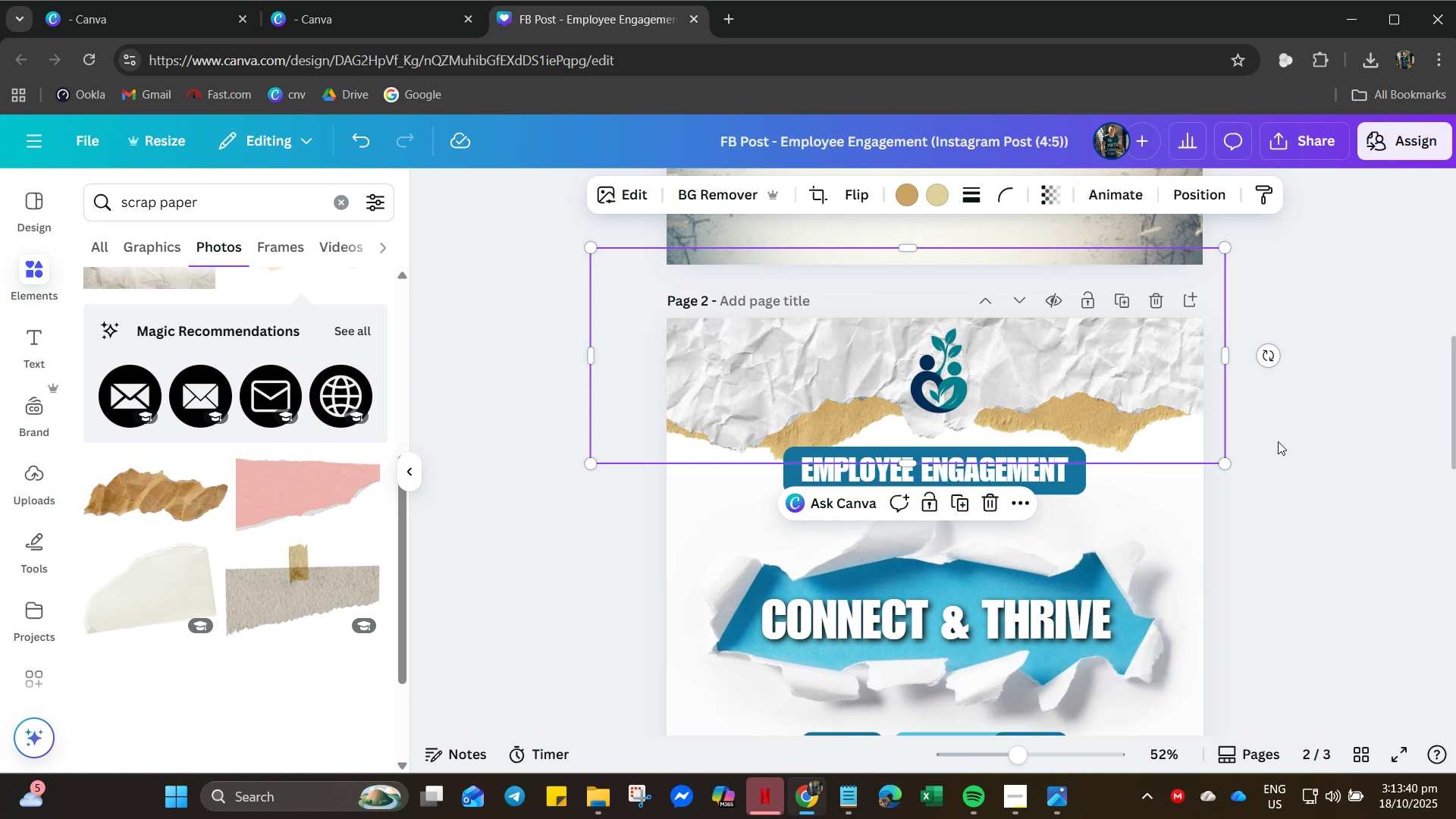 
left_click([1274, 446])
 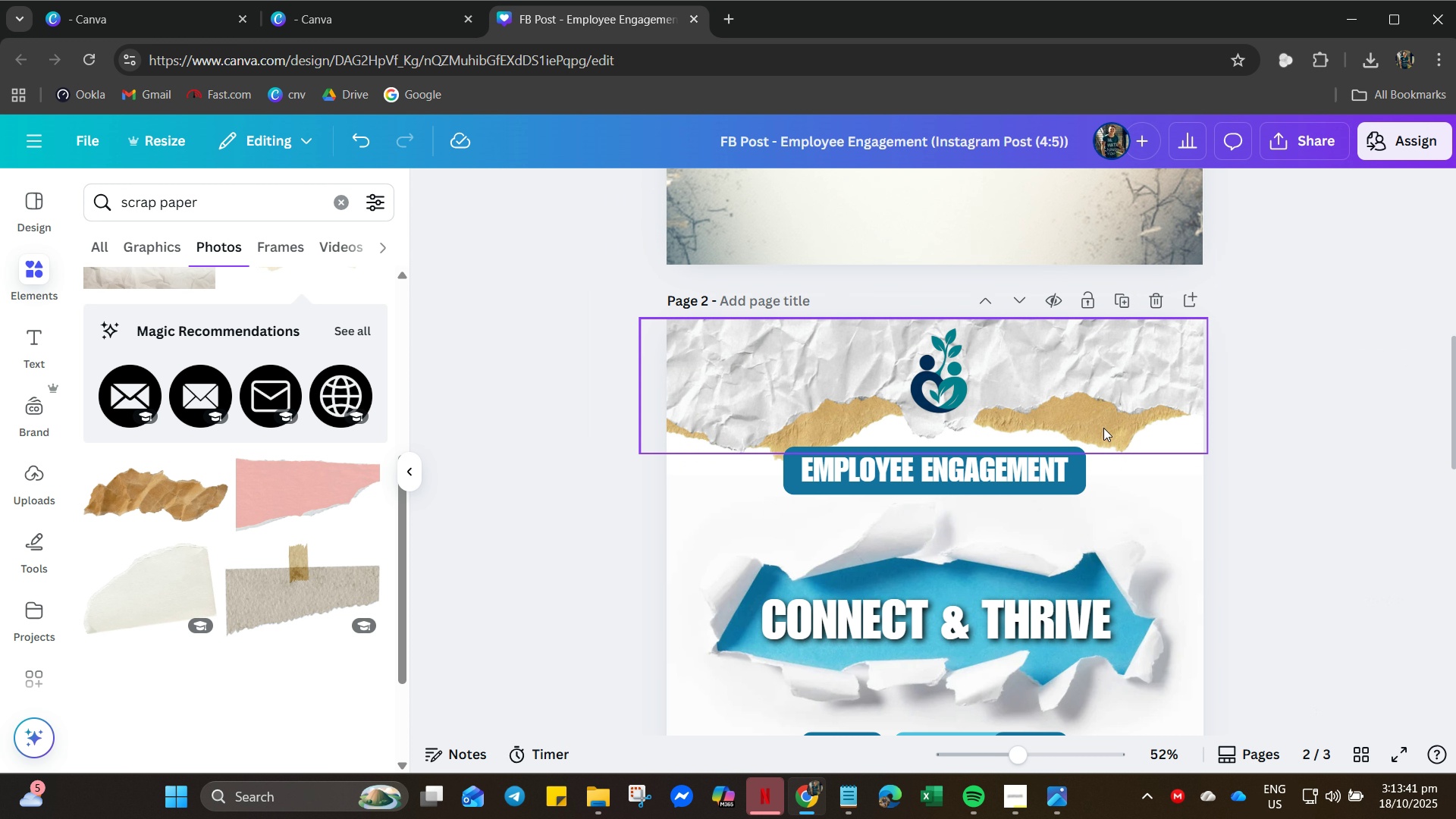 
left_click_drag(start_coordinate=[1101, 428], to_coordinate=[1114, 425])
 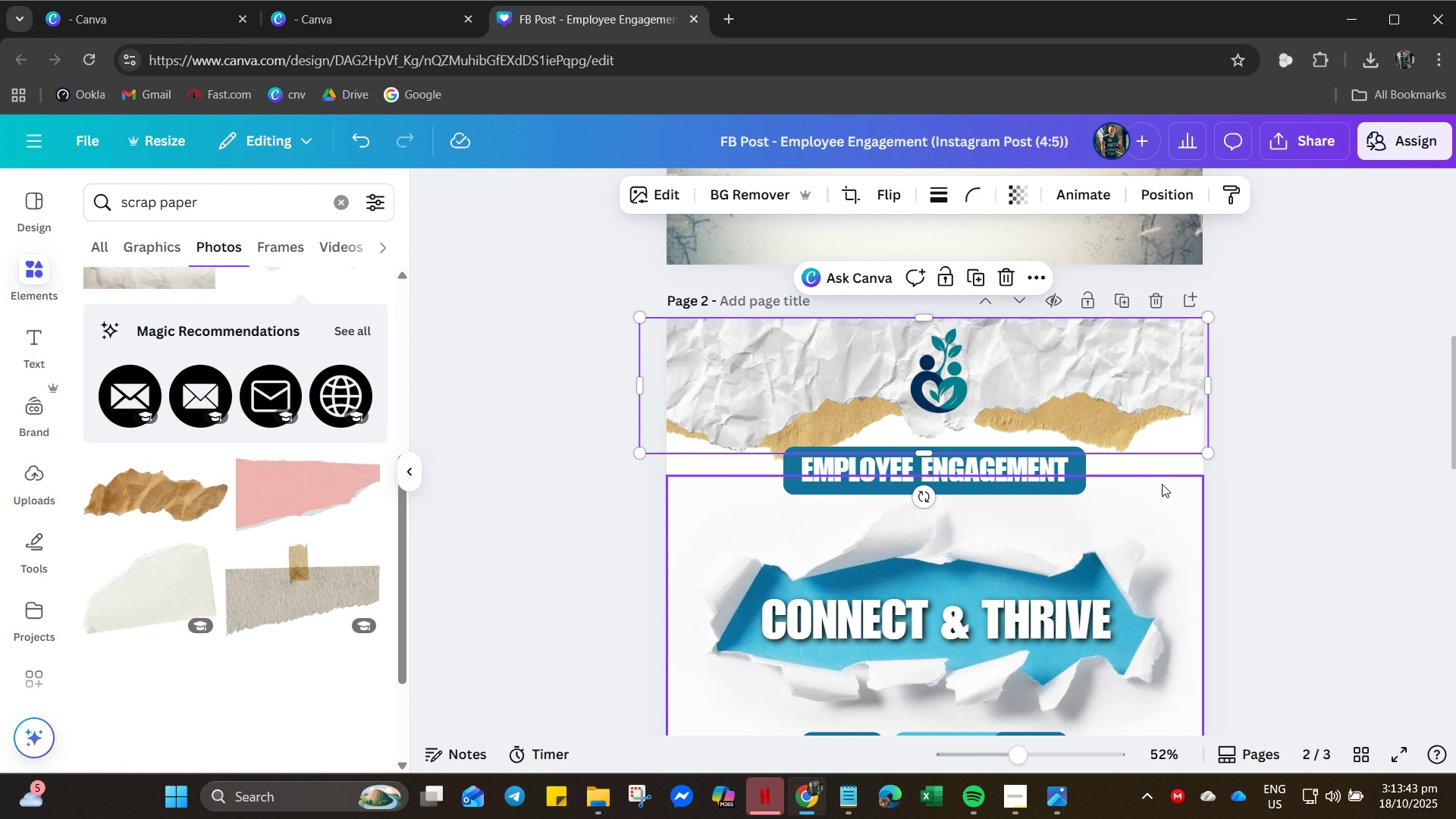 
key(Control+Z)
 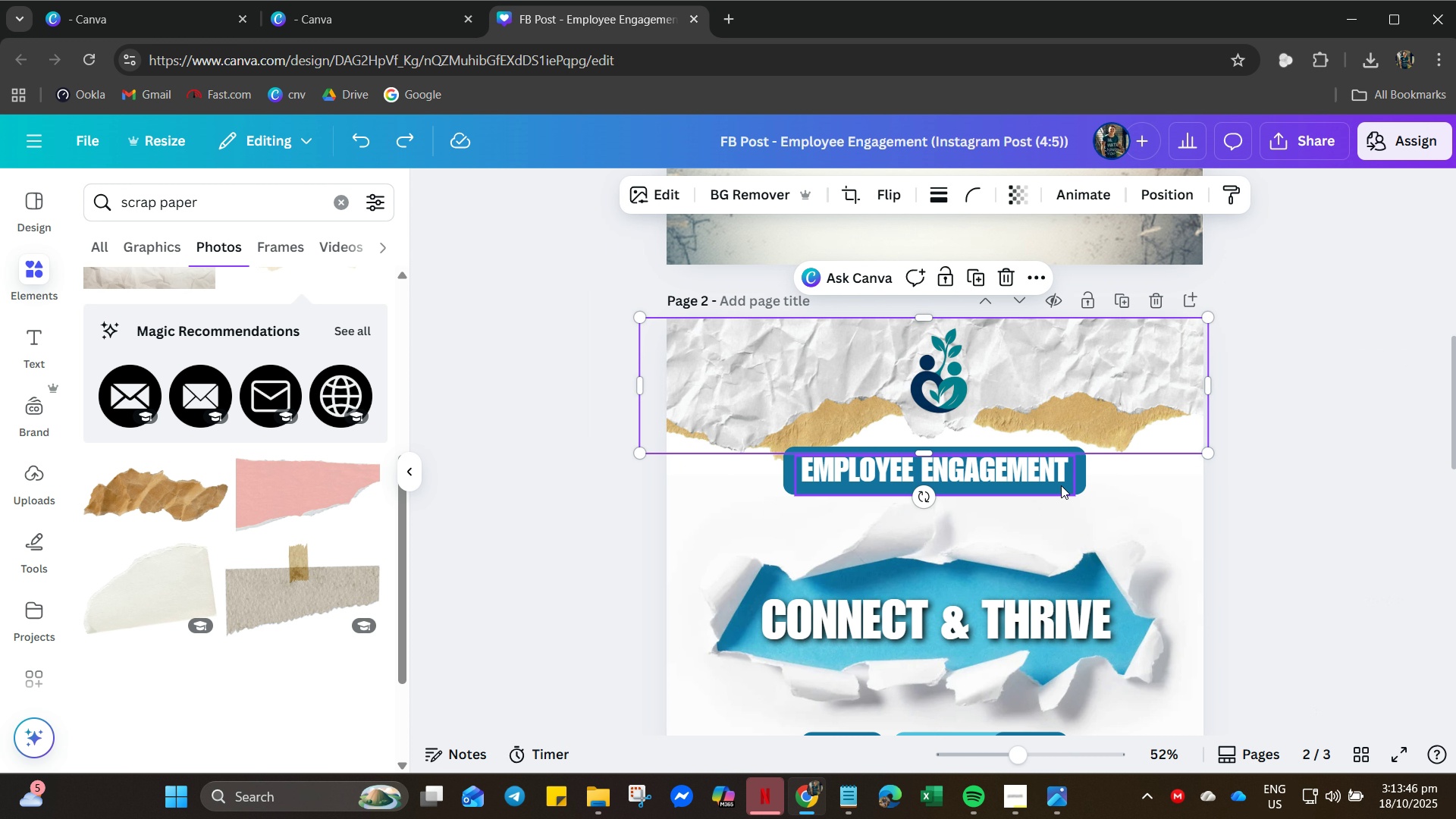 
left_click([1284, 433])
 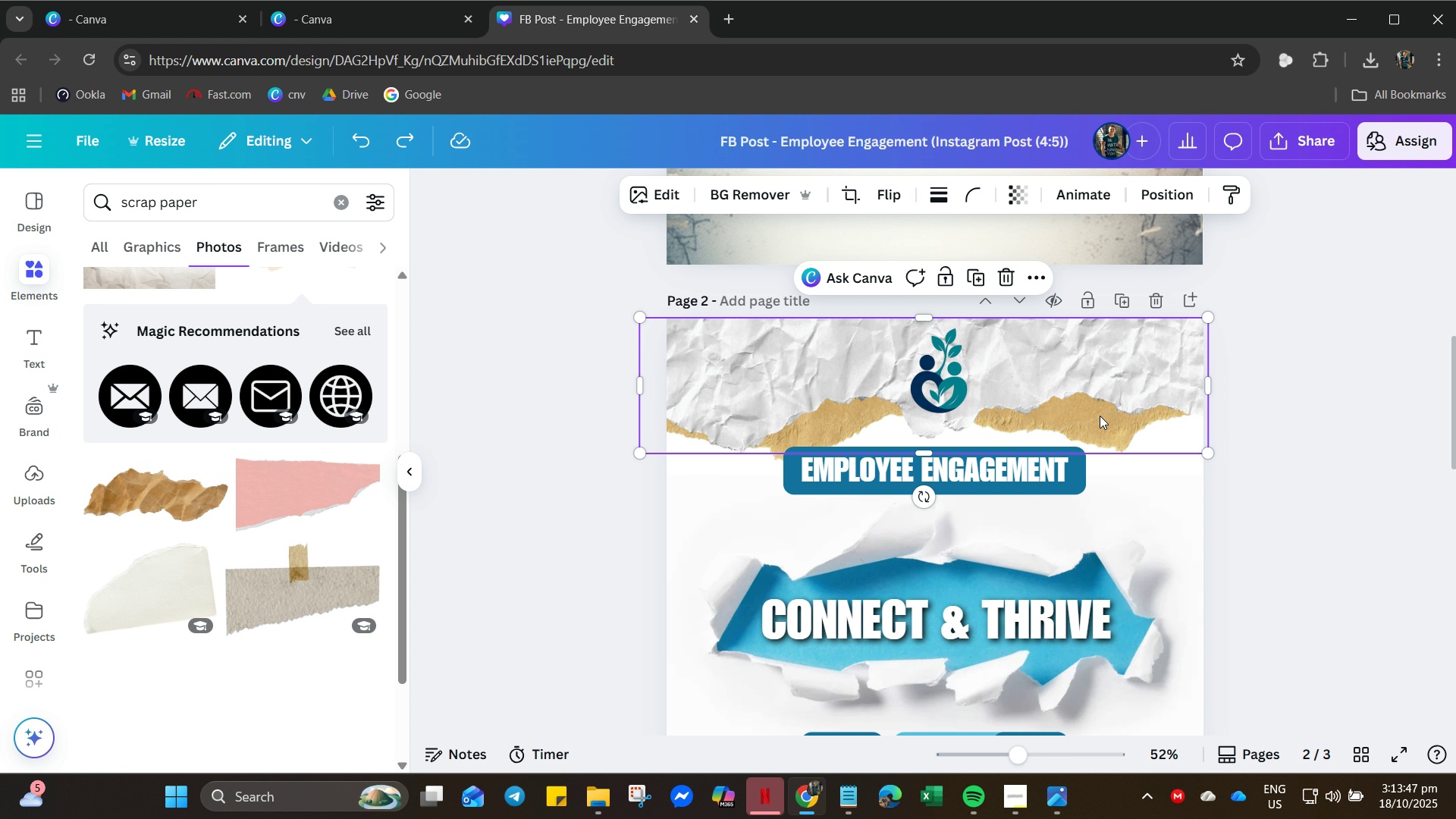 
left_click([1100, 416])
 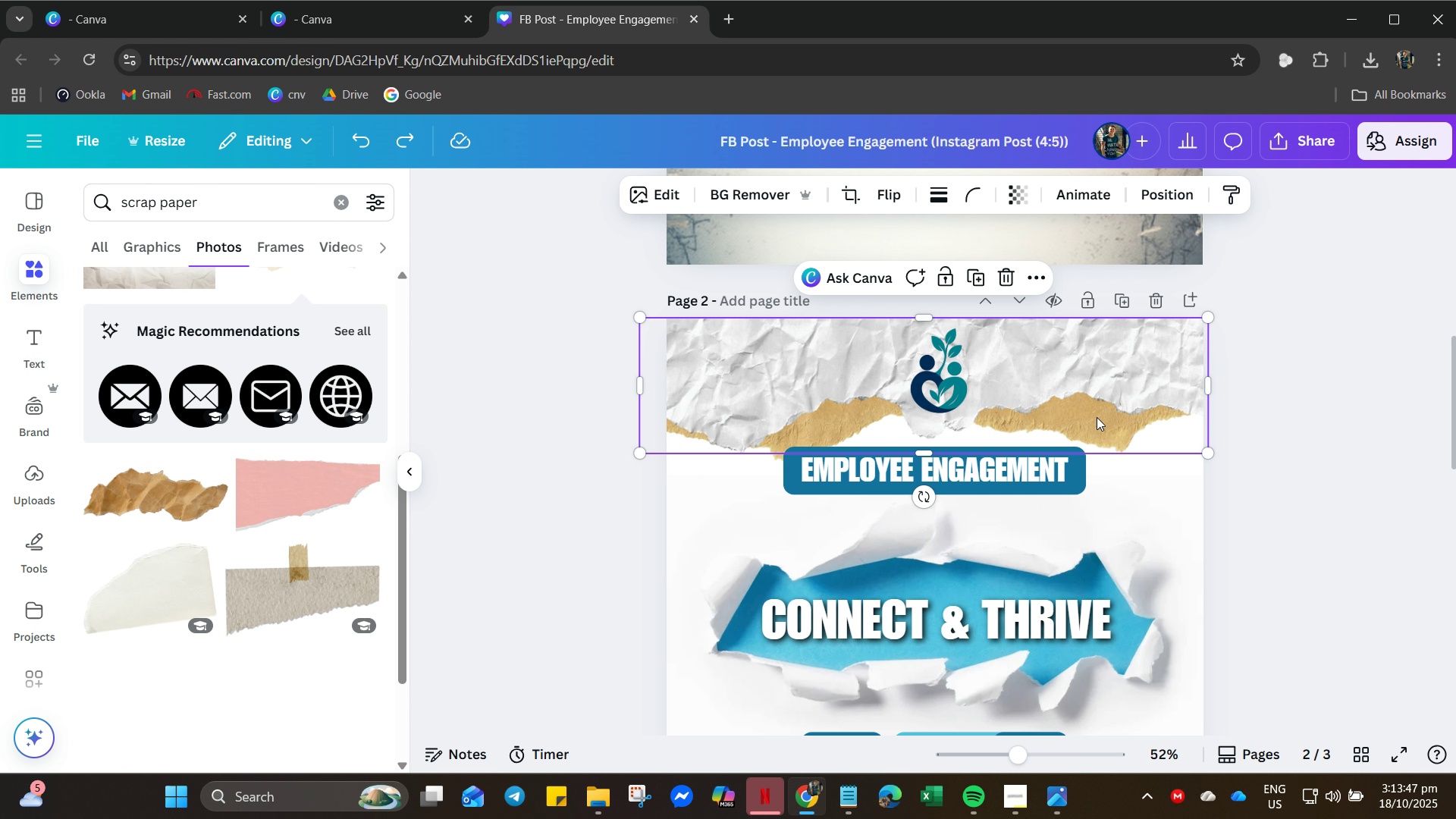 
left_click_drag(start_coordinate=[1099, 417], to_coordinate=[1045, 396])
 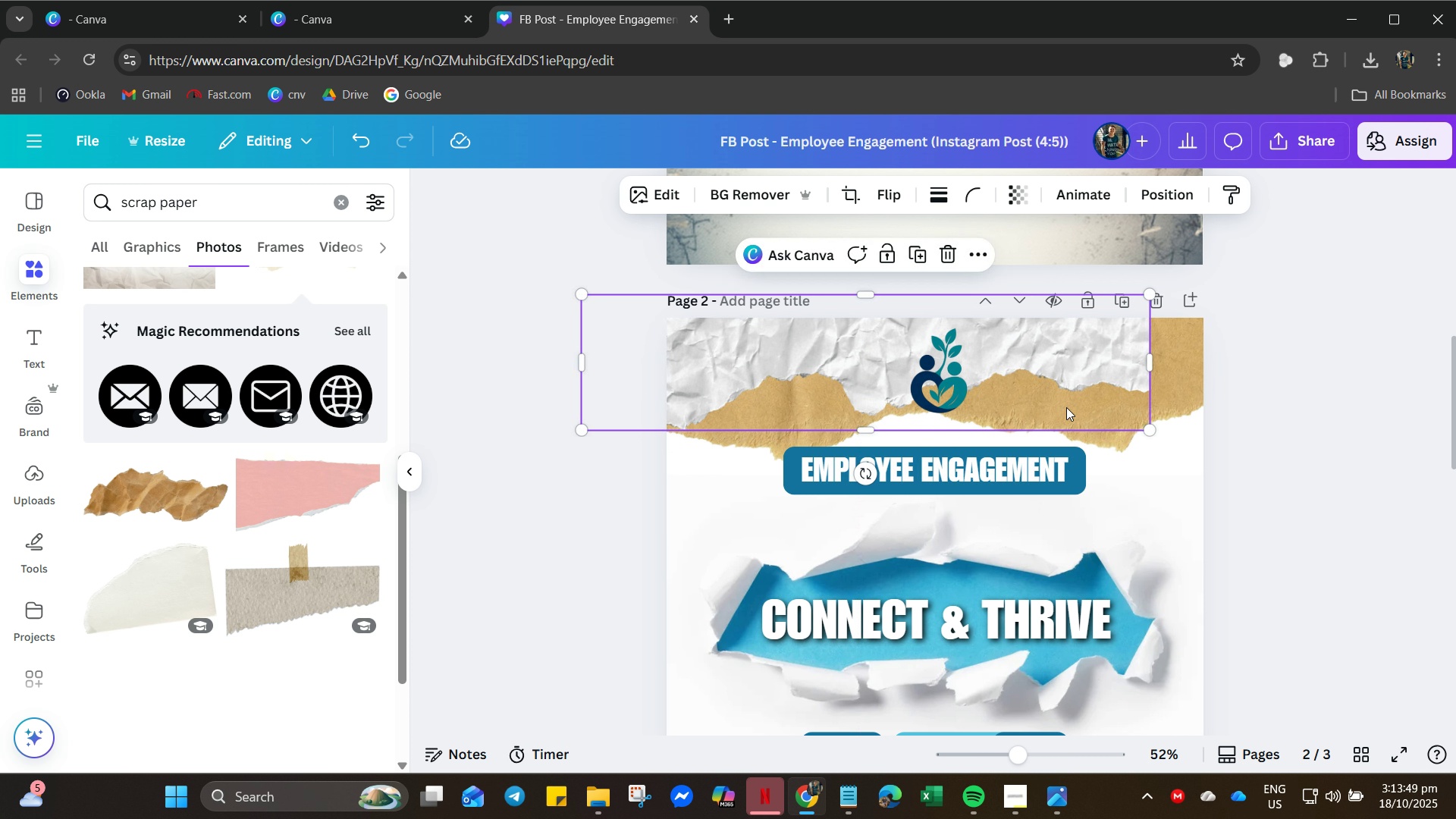 
key(Control+Z)
 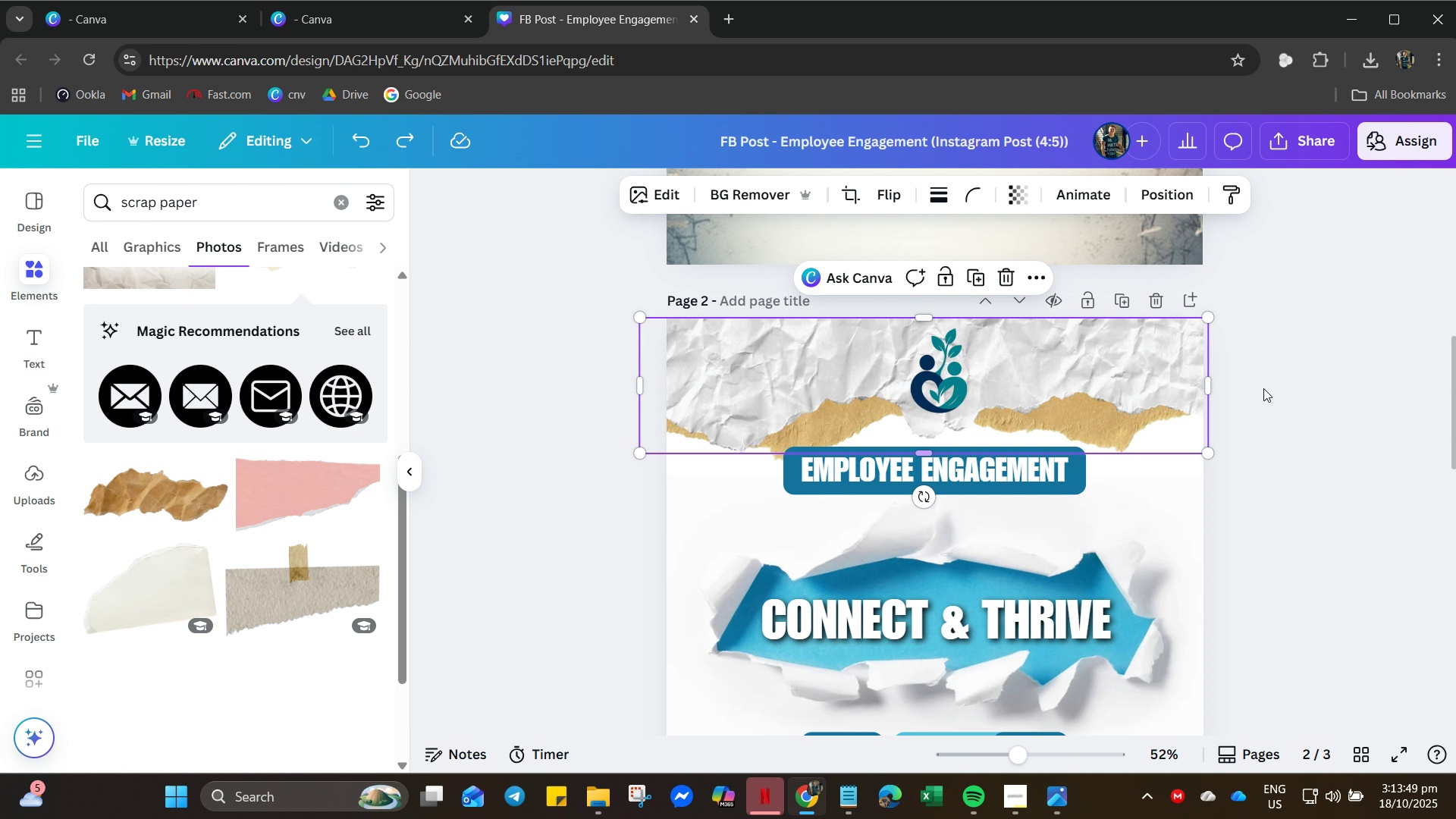 
left_click_drag(start_coordinate=[1276, 363], to_coordinate=[1272, 362])
 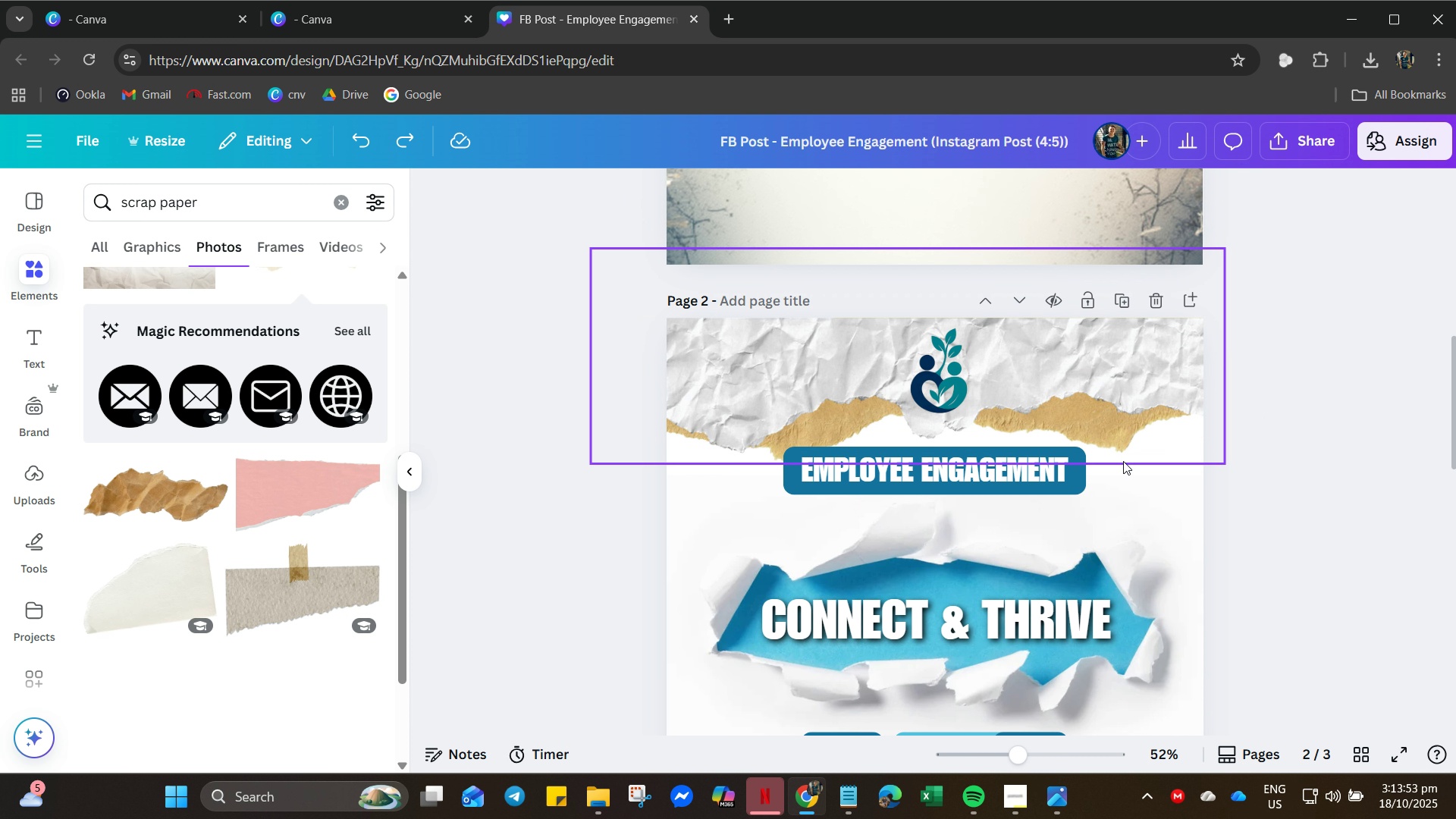 
left_click_drag(start_coordinate=[1122, 450], to_coordinate=[1095, 388])
 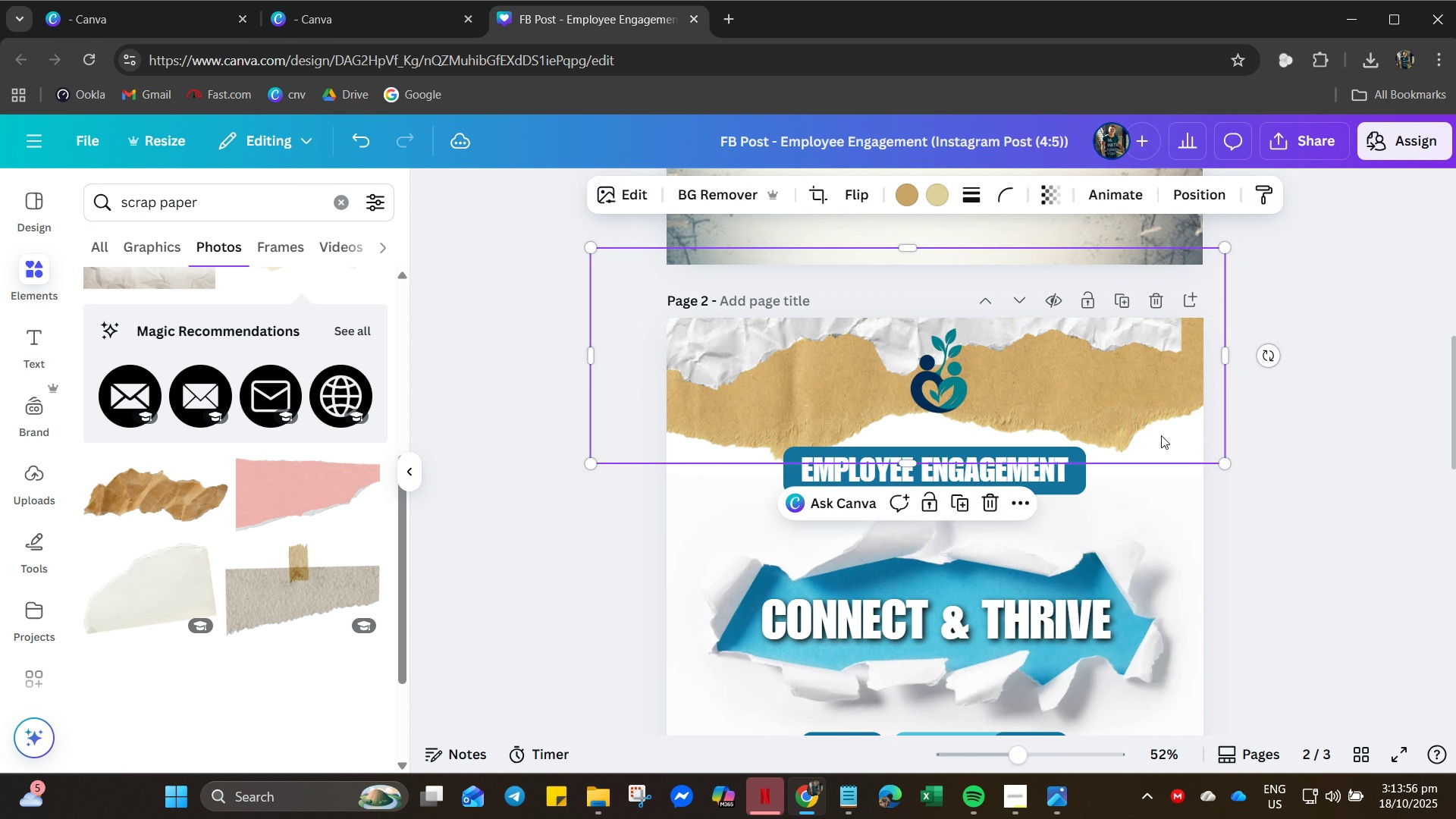 
left_click_drag(start_coordinate=[1161, 435], to_coordinate=[1268, 490])
 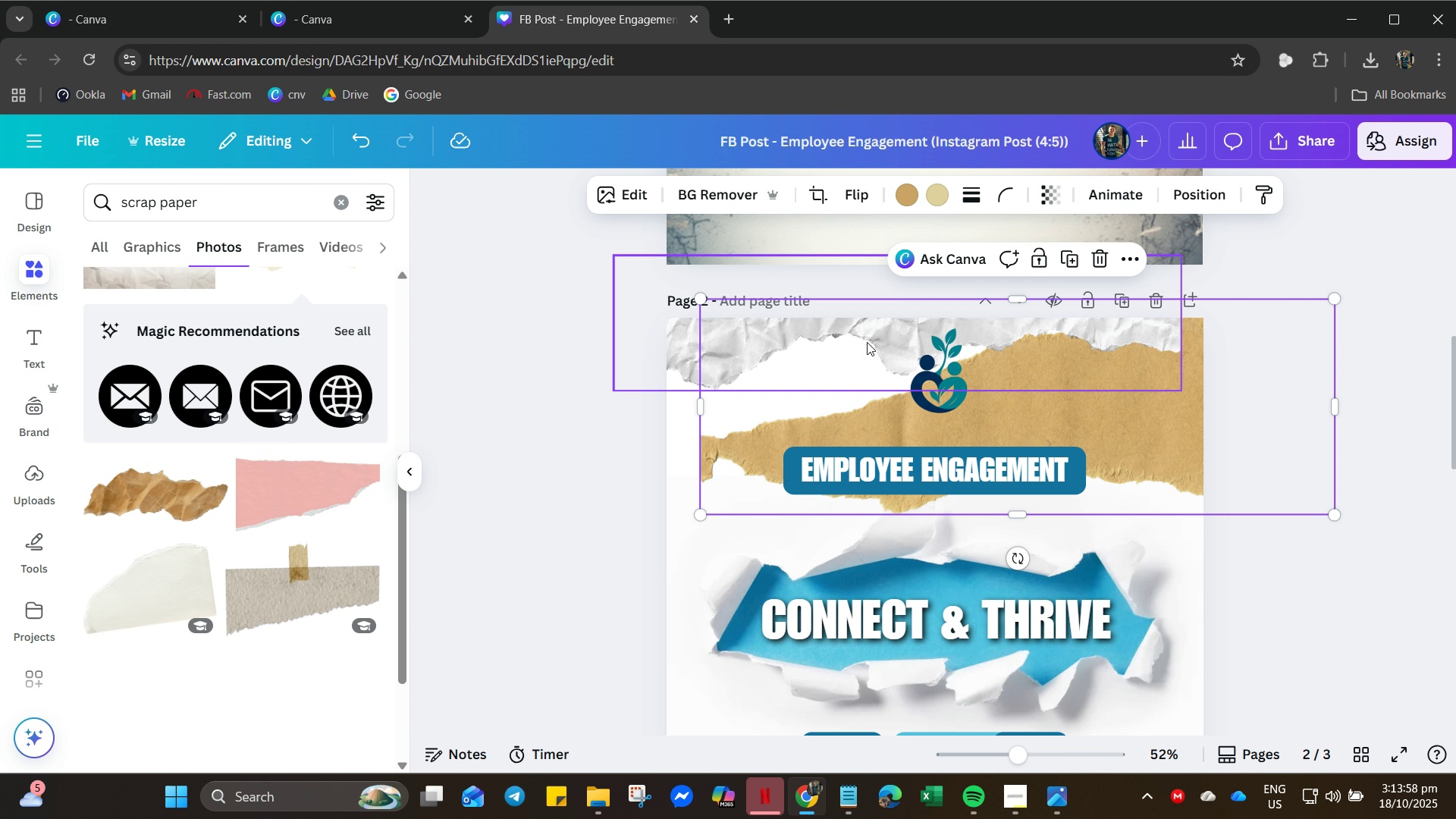 
left_click([867, 342])
 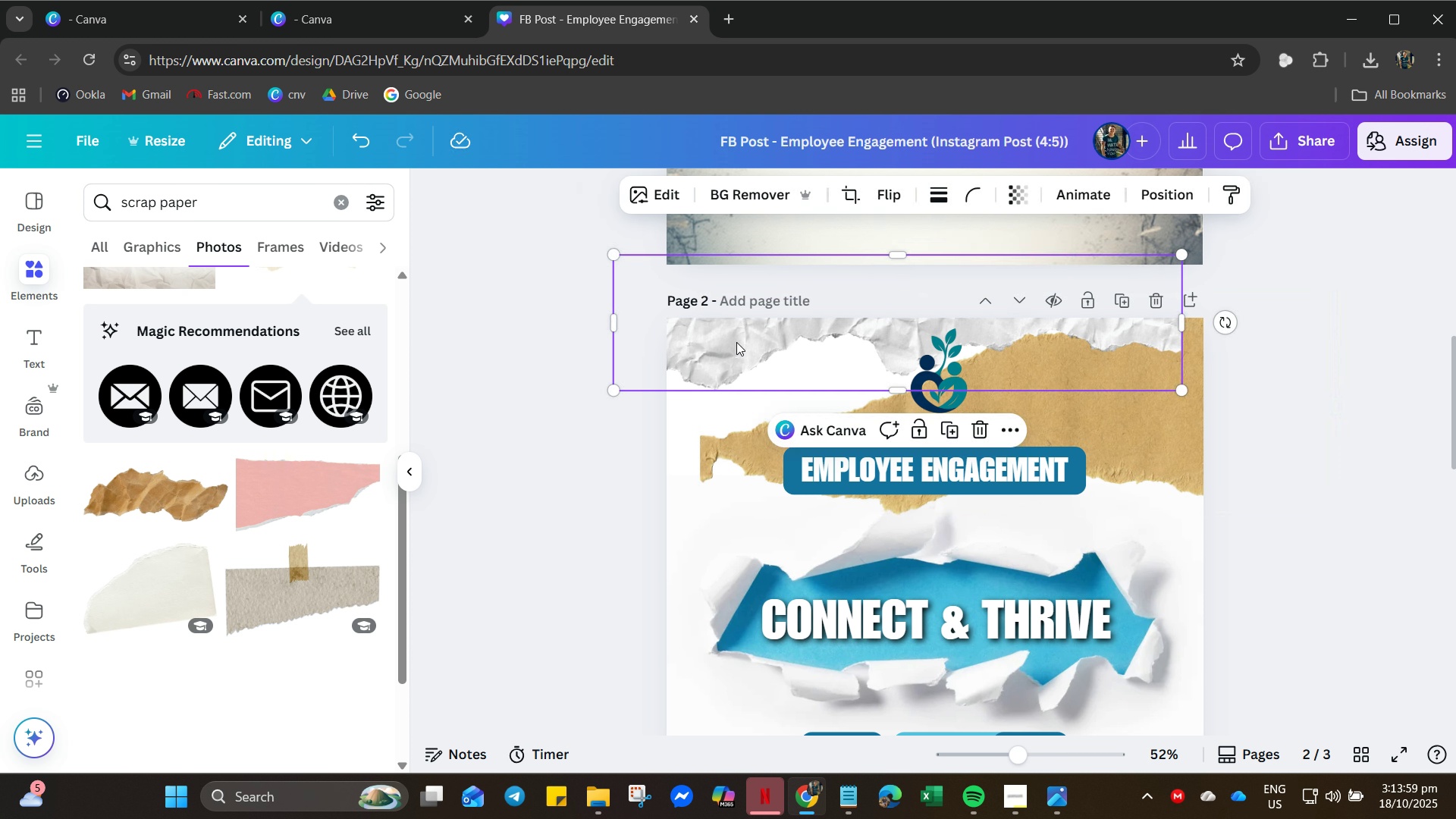 
left_click_drag(start_coordinate=[736, 342], to_coordinate=[755, 401])
 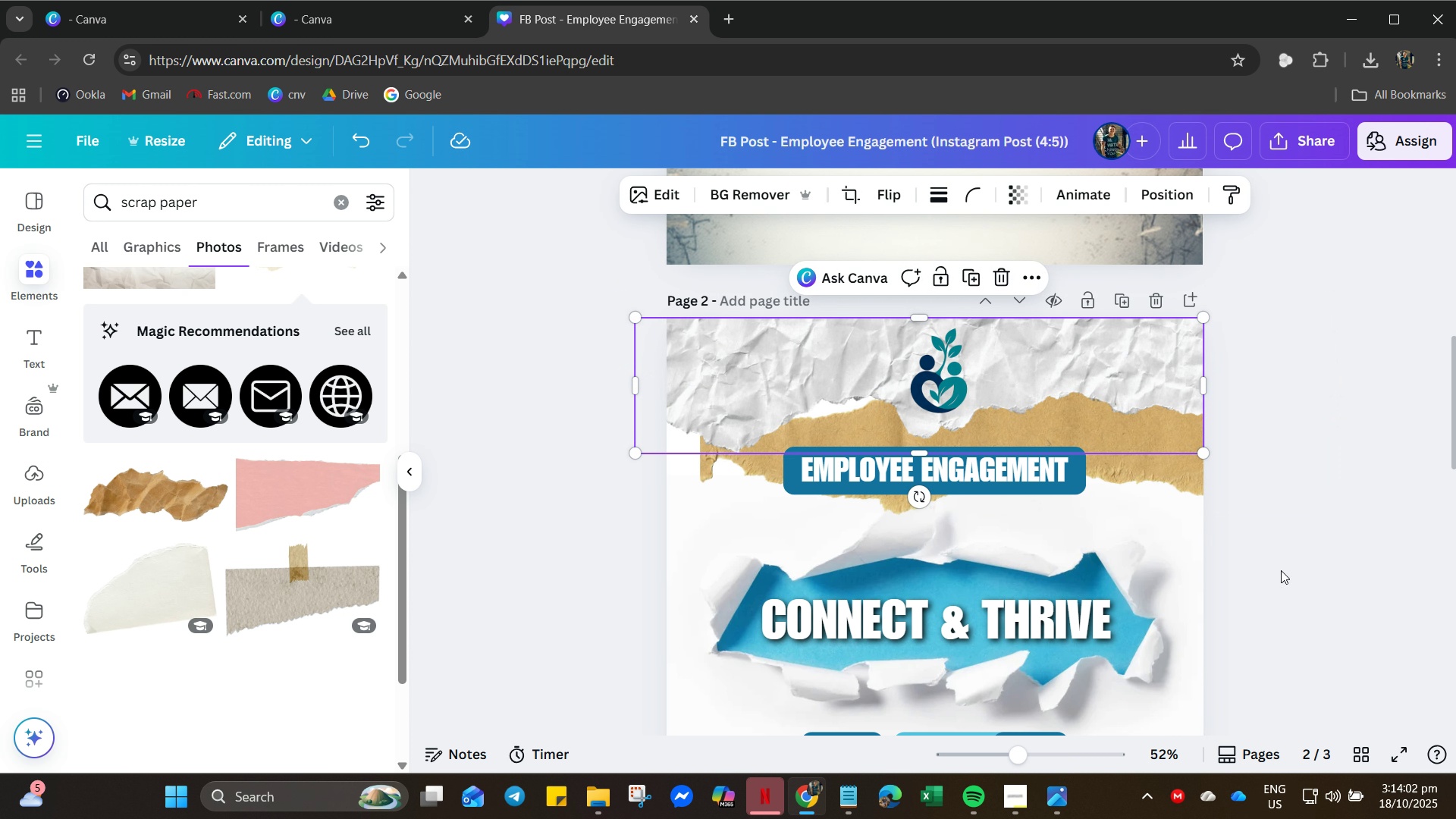 
left_click([1279, 570])
 